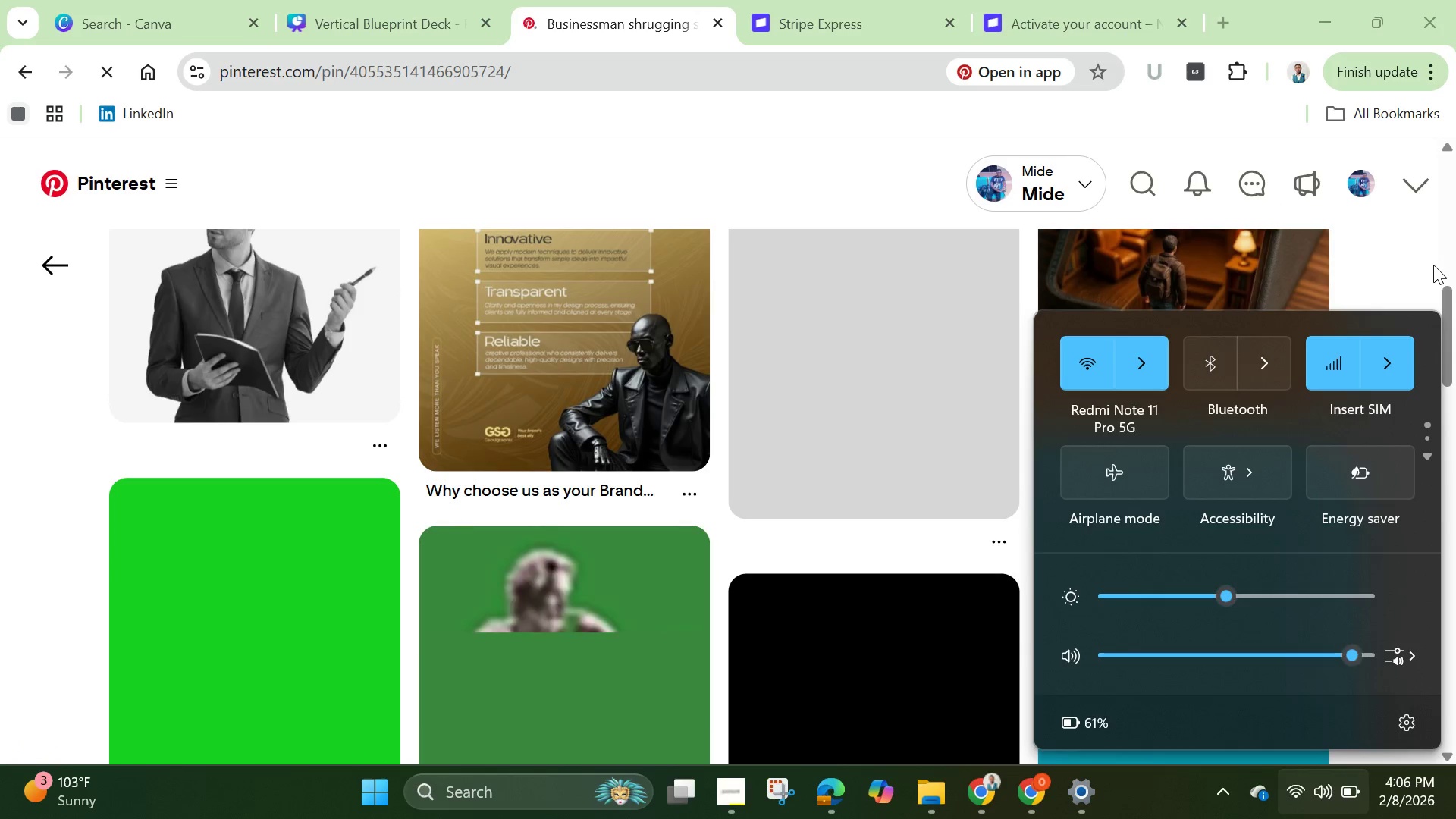 
left_click([1433, 265])
 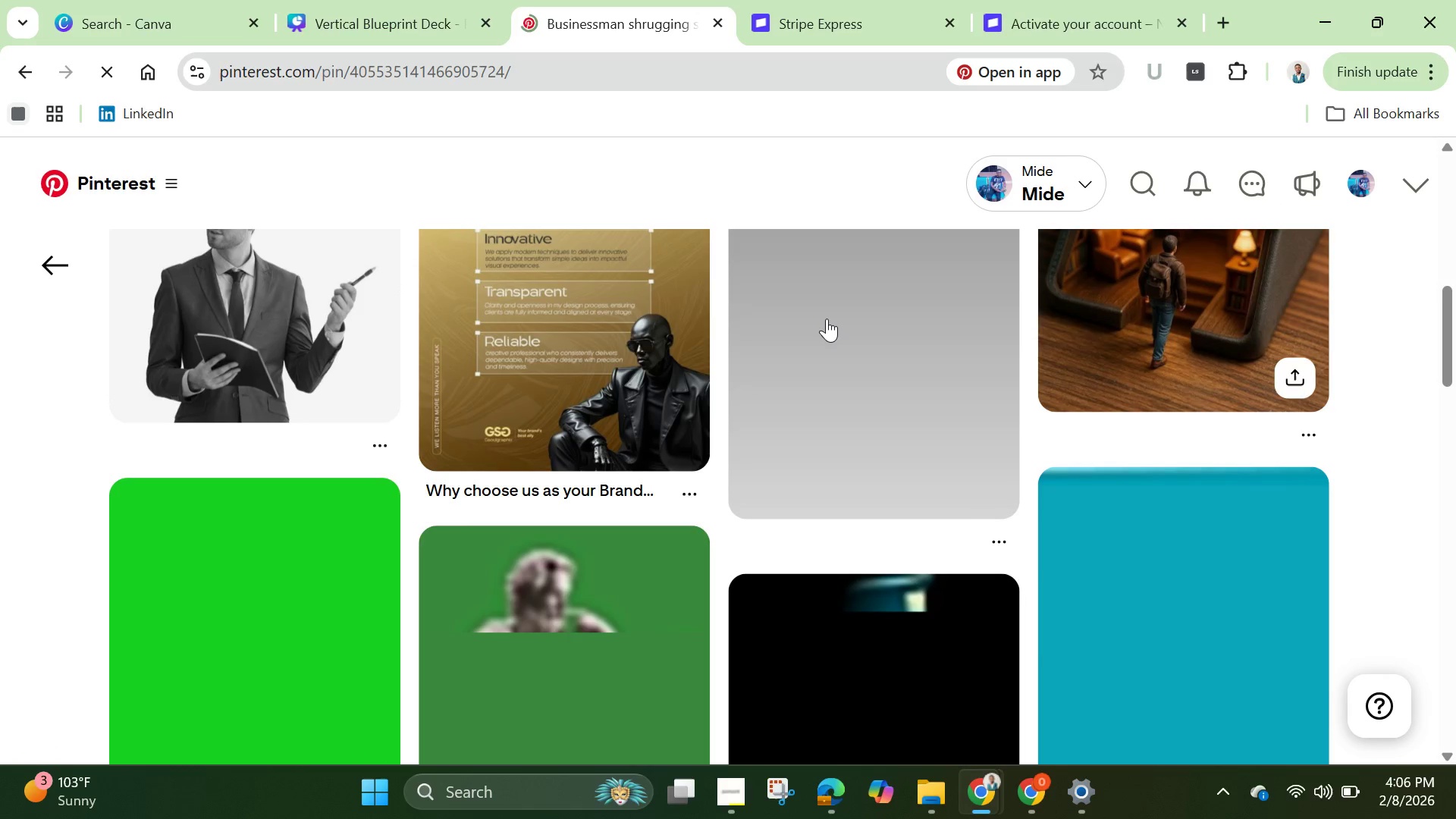 
scroll: coordinate [827, 318], scroll_direction: up, amount: 4.0
 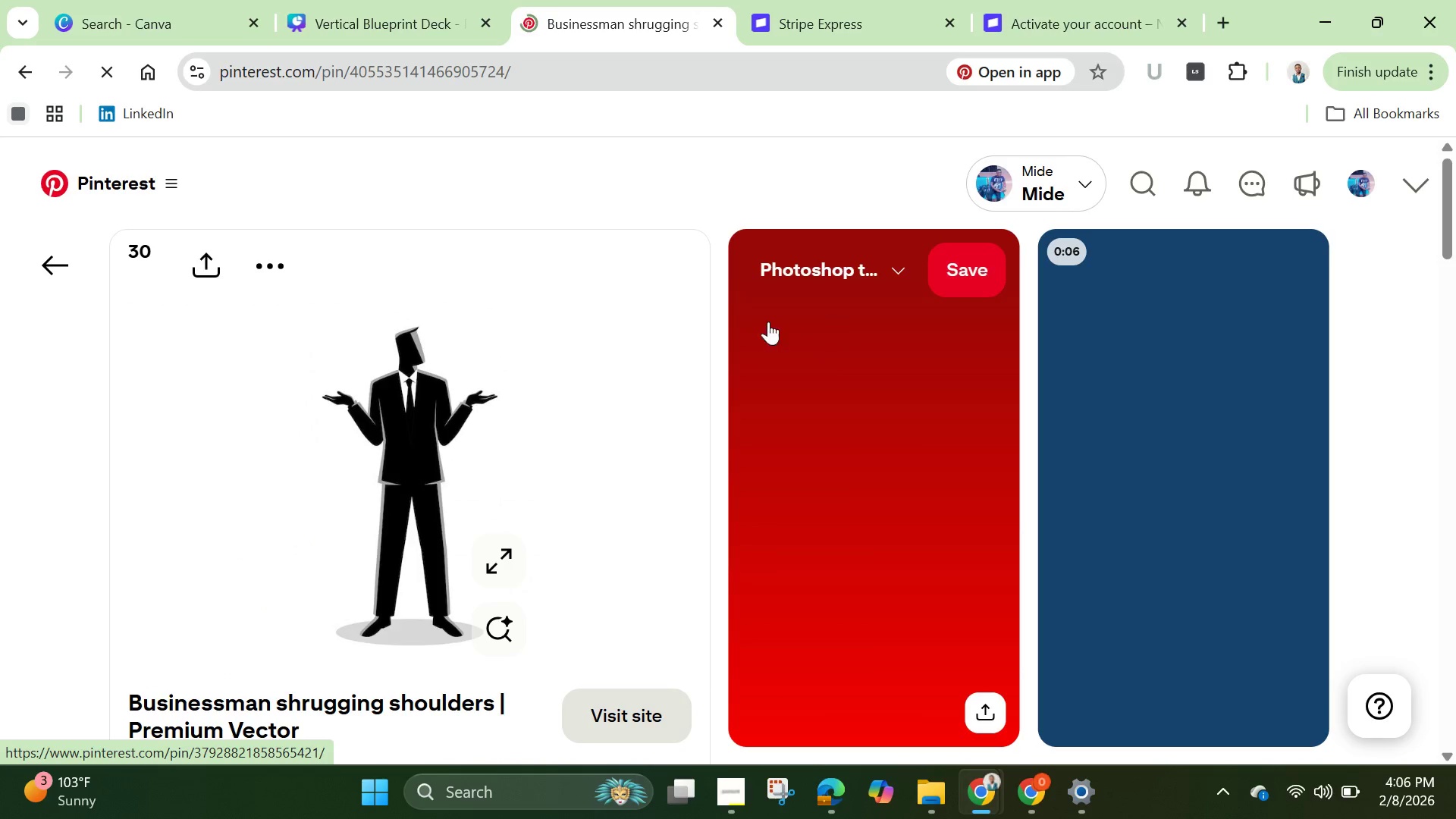 
left_click([411, 385])
 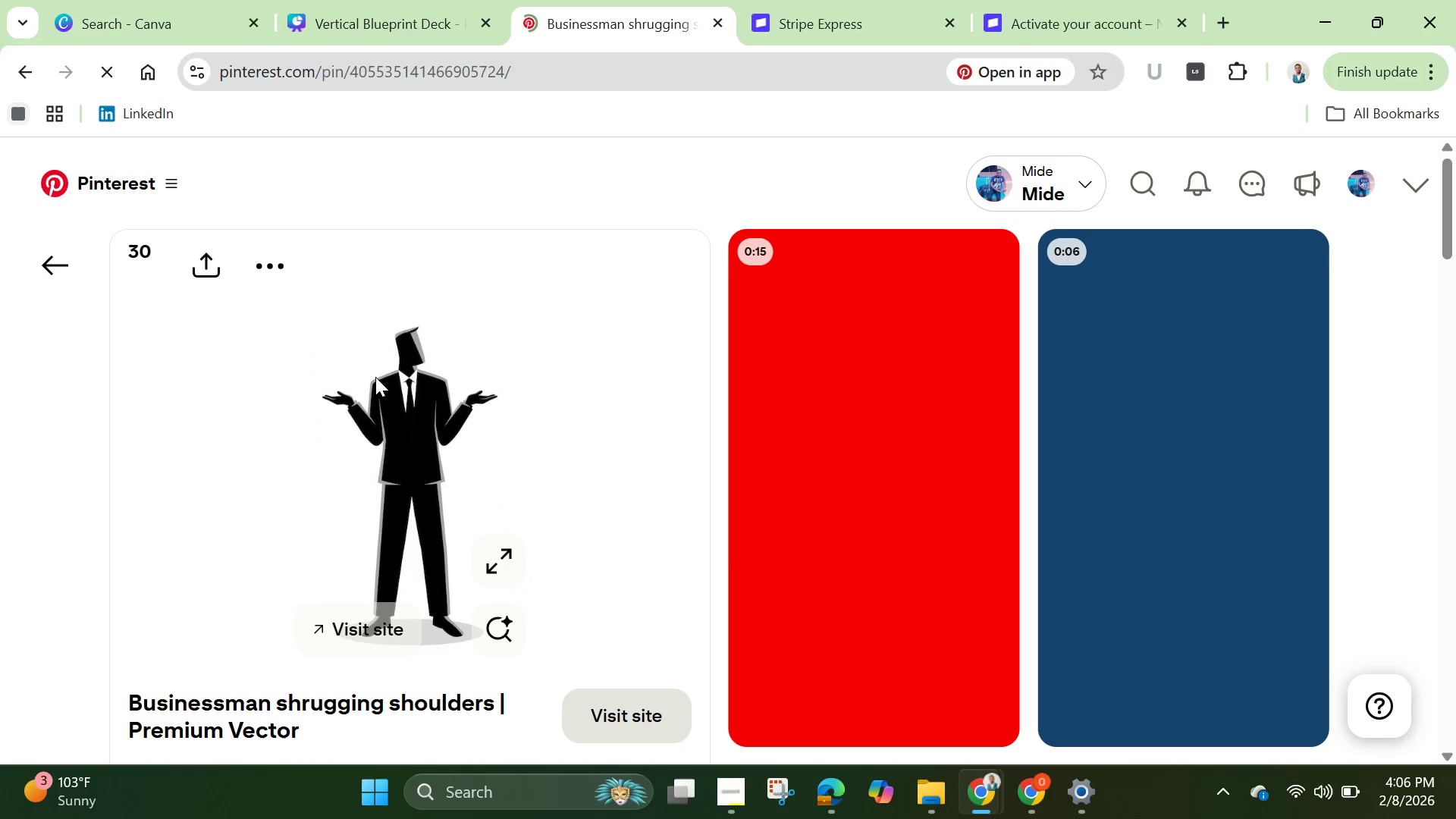 
right_click([375, 375])
 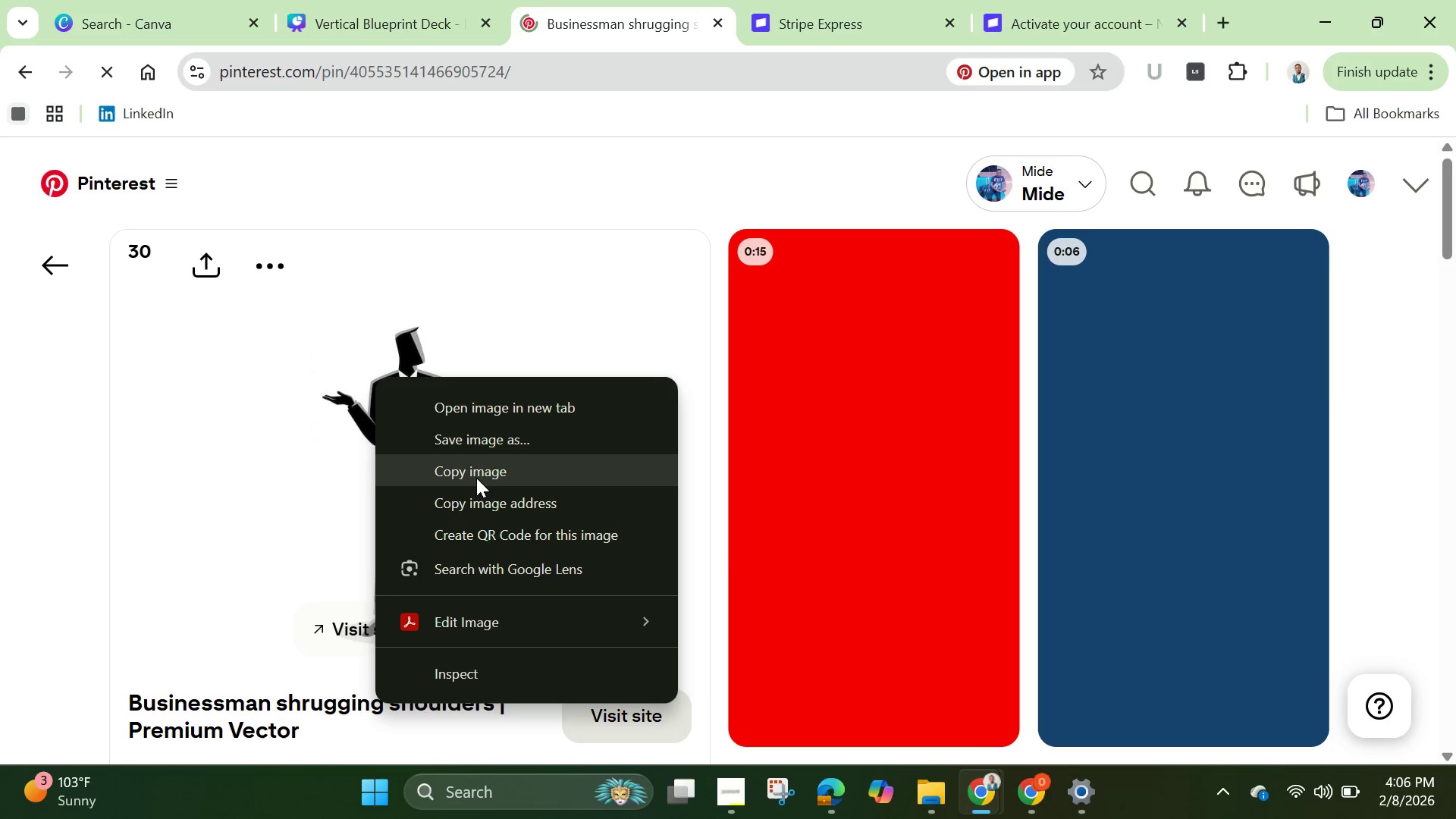 
left_click([476, 475])
 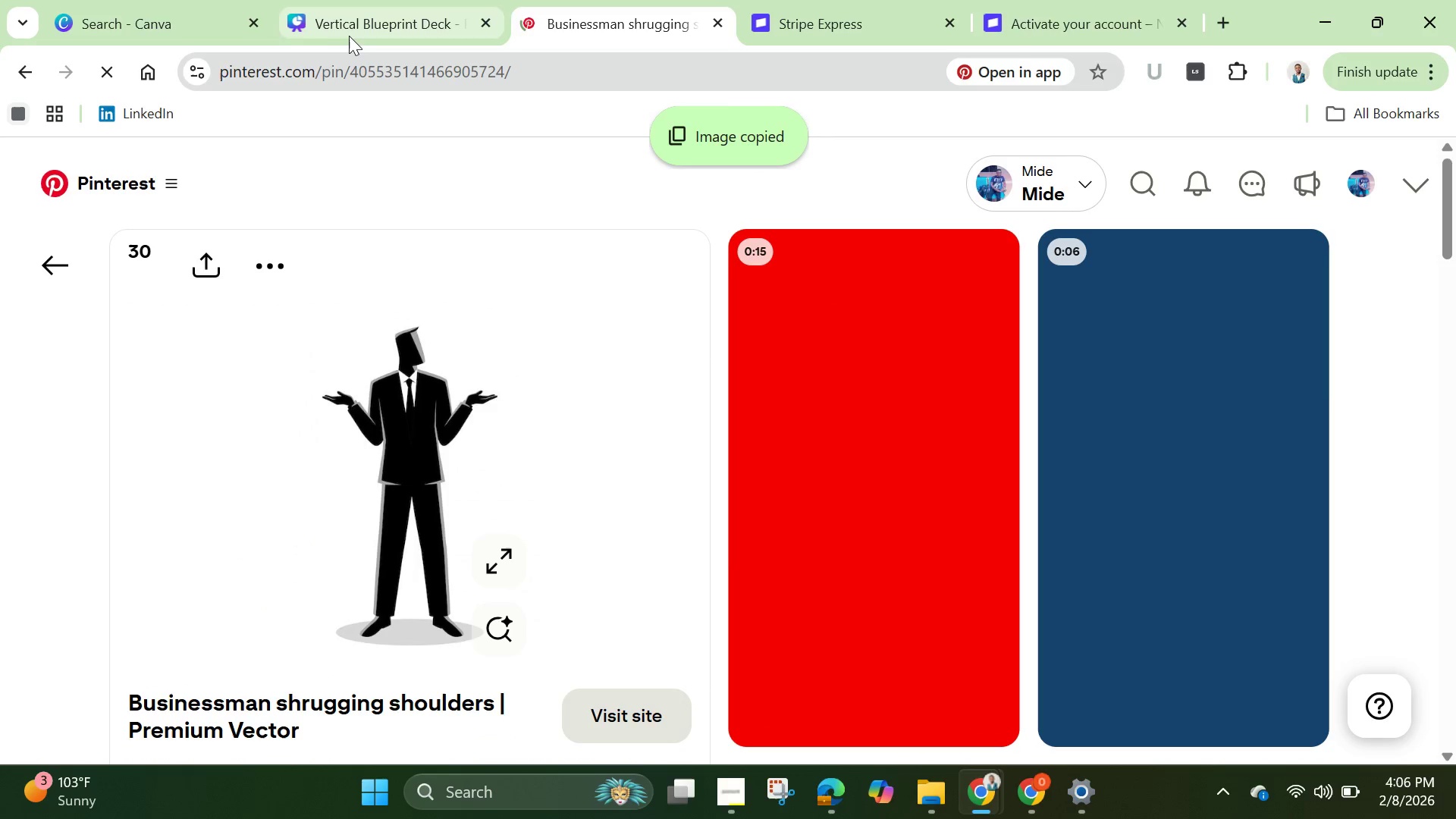 
left_click([349, 33])
 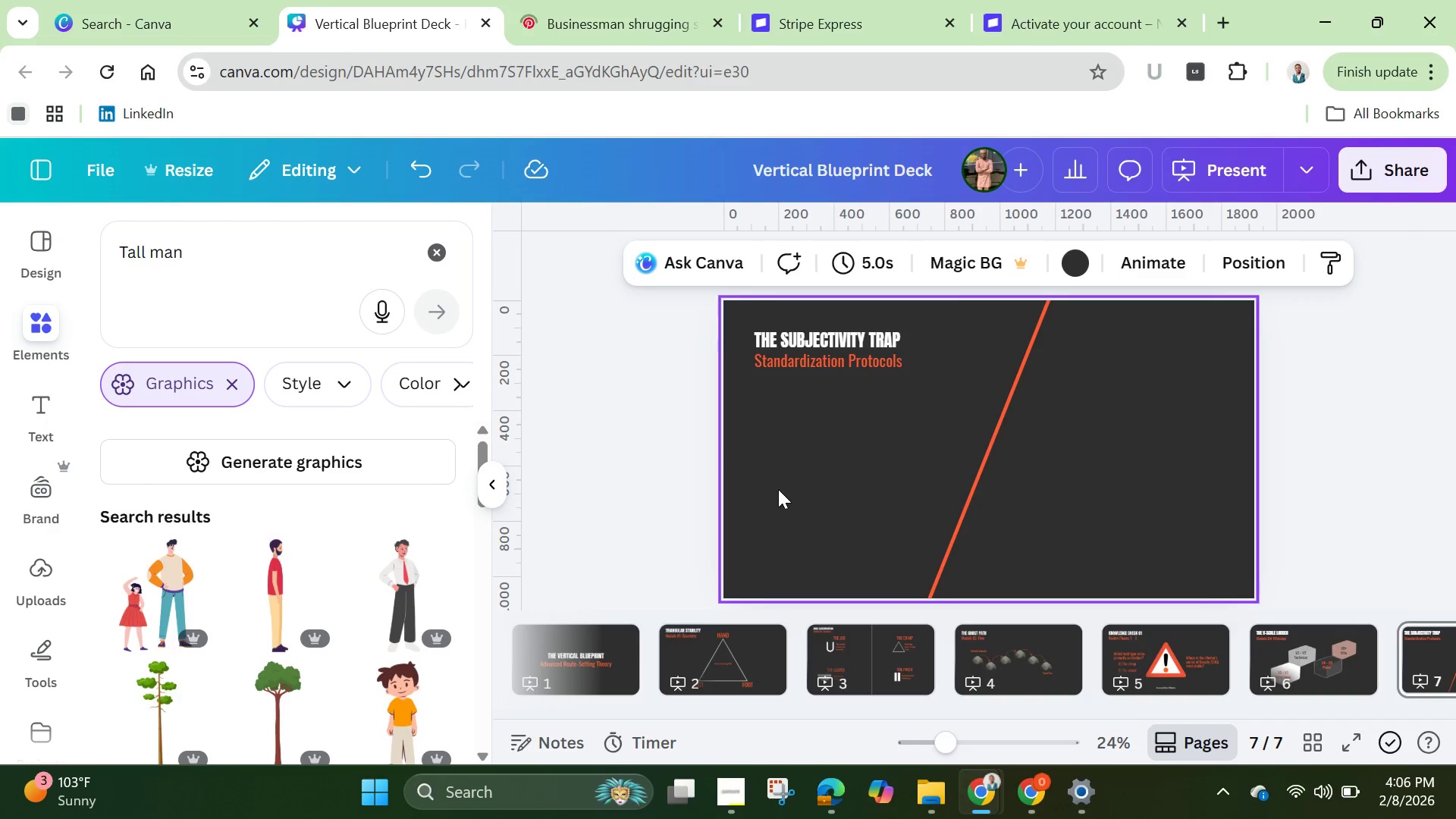 
key(Control+V)
 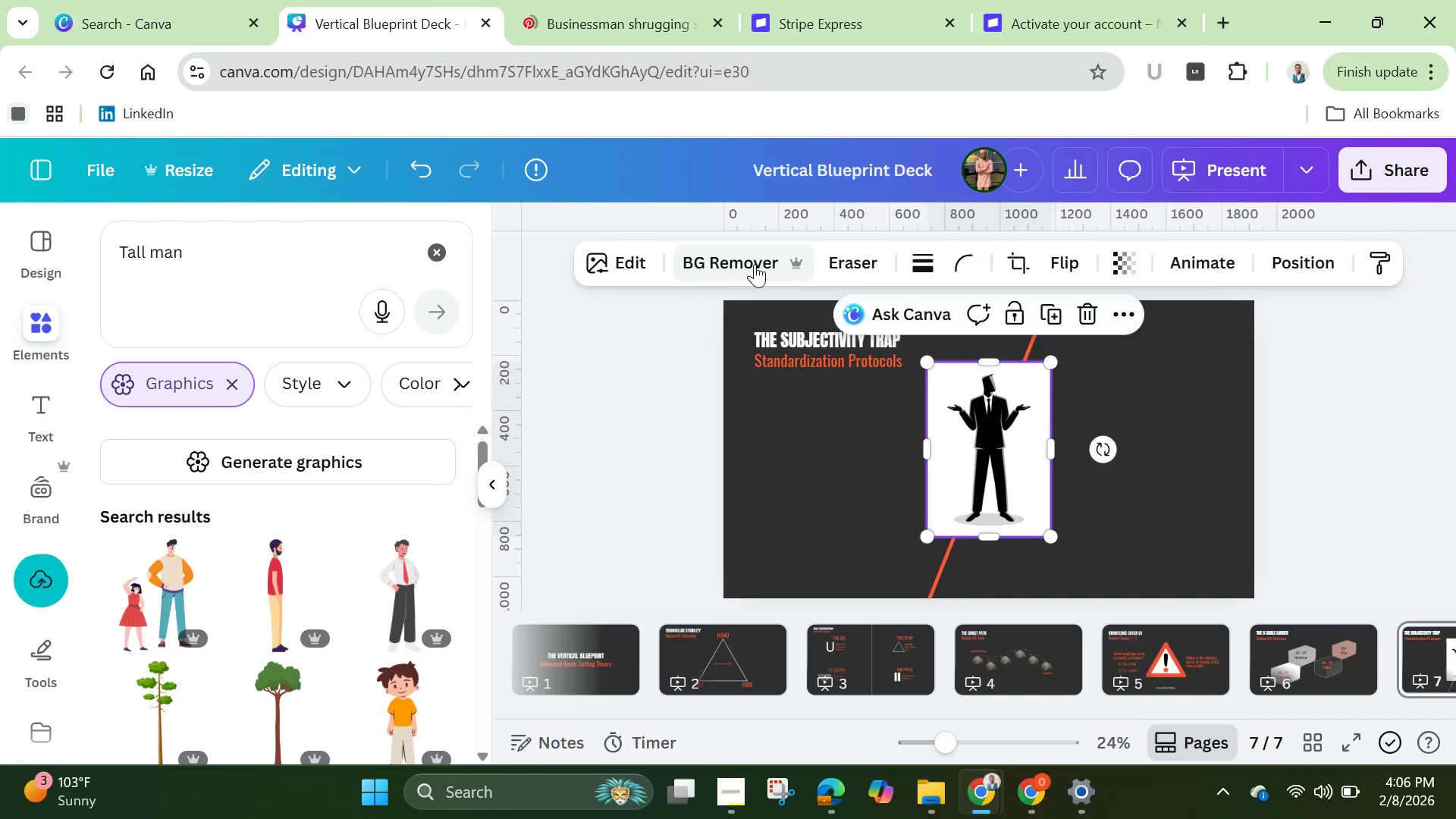 
wait(6.78)
 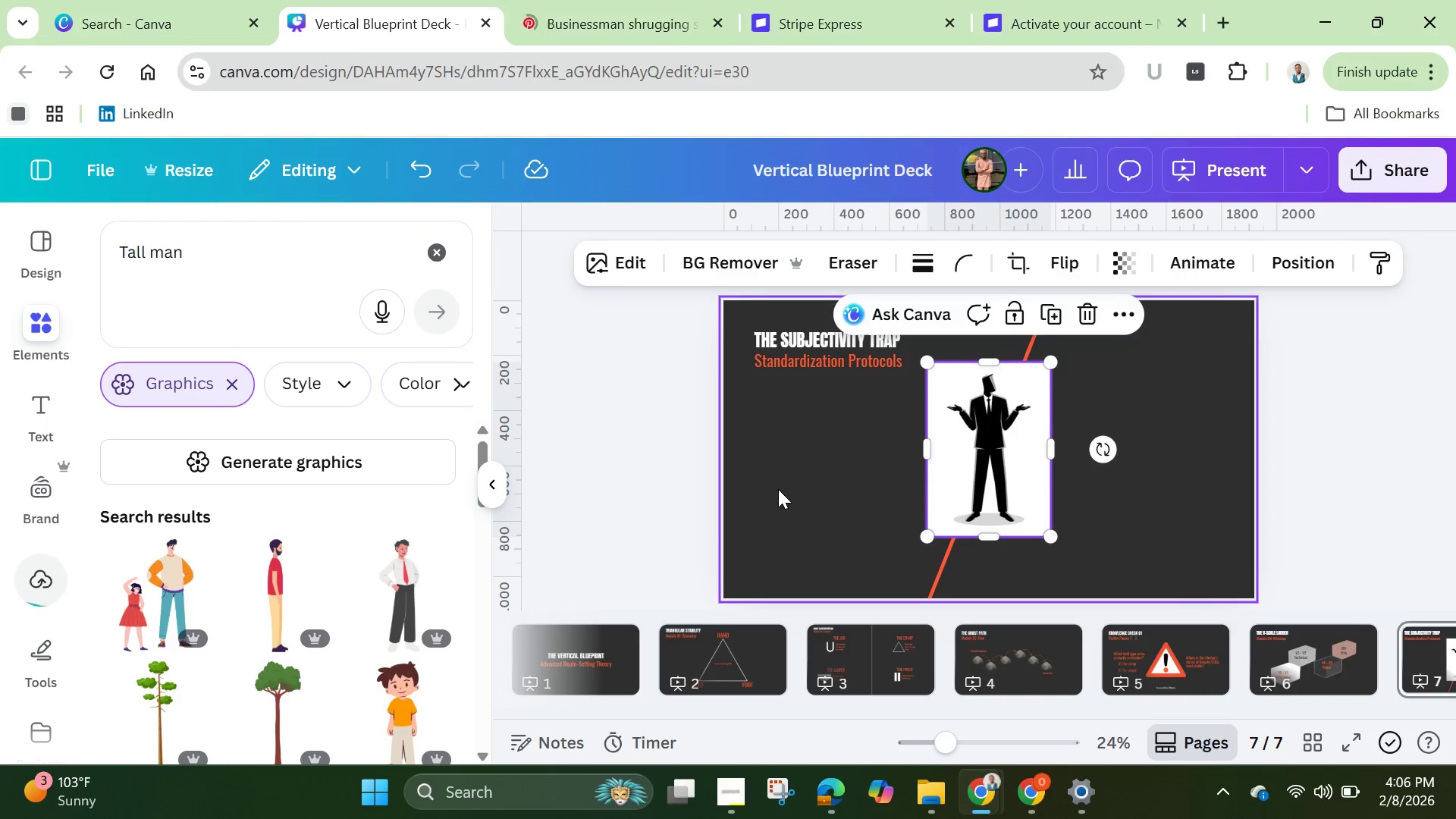 
left_click([749, 260])
 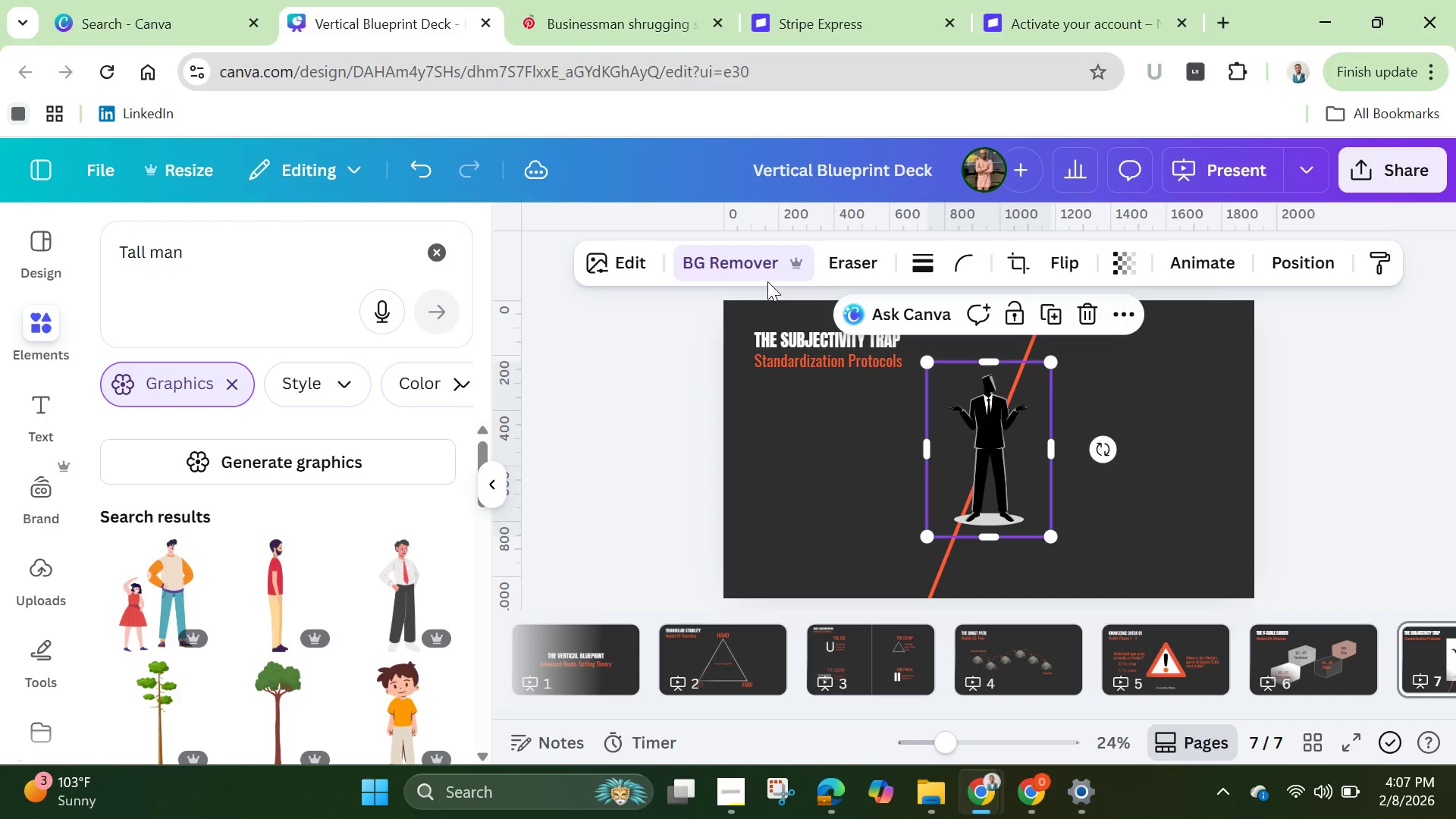 
wait(18.14)
 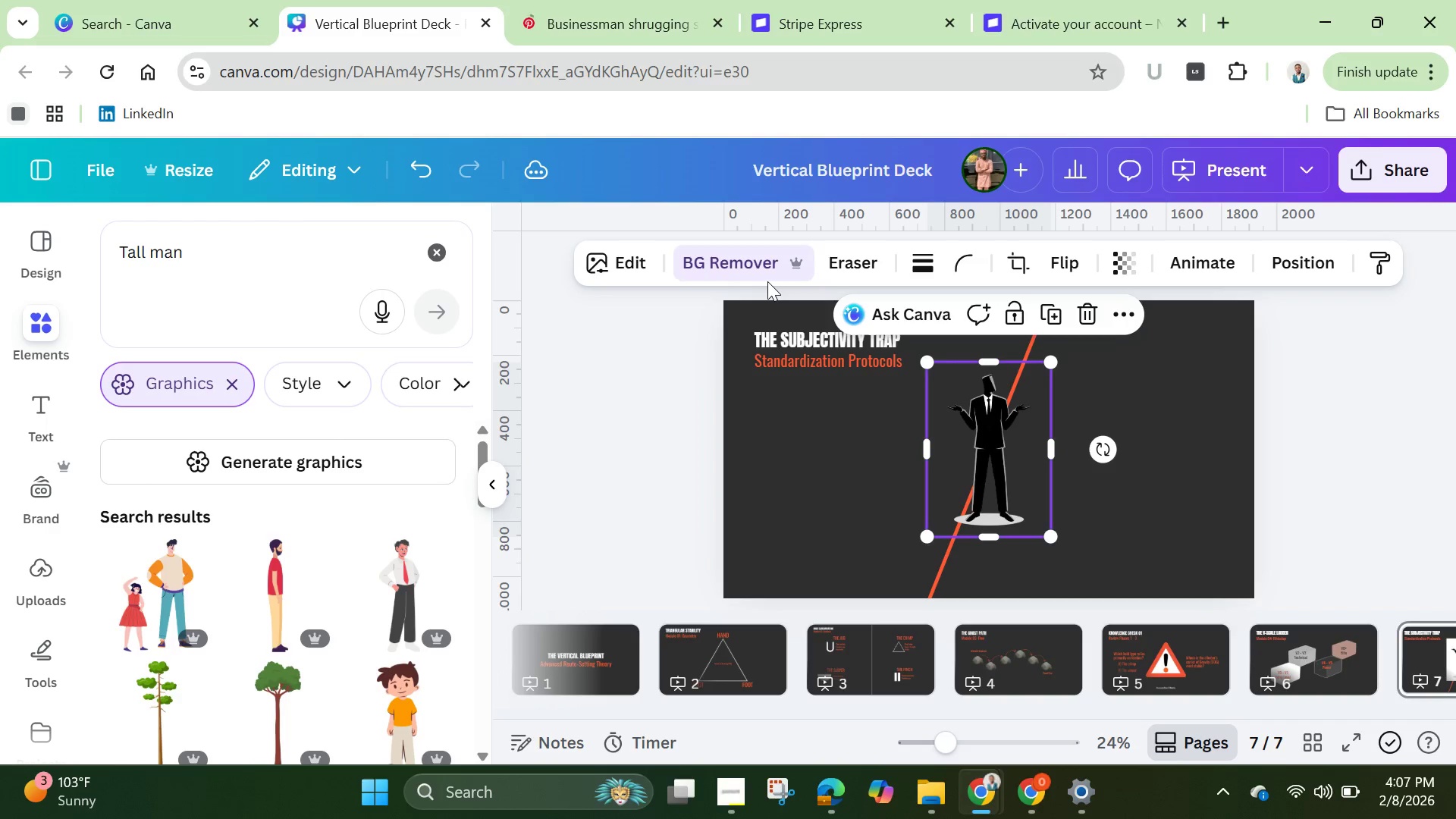 
left_click_drag(start_coordinate=[984, 419], to_coordinate=[832, 443])
 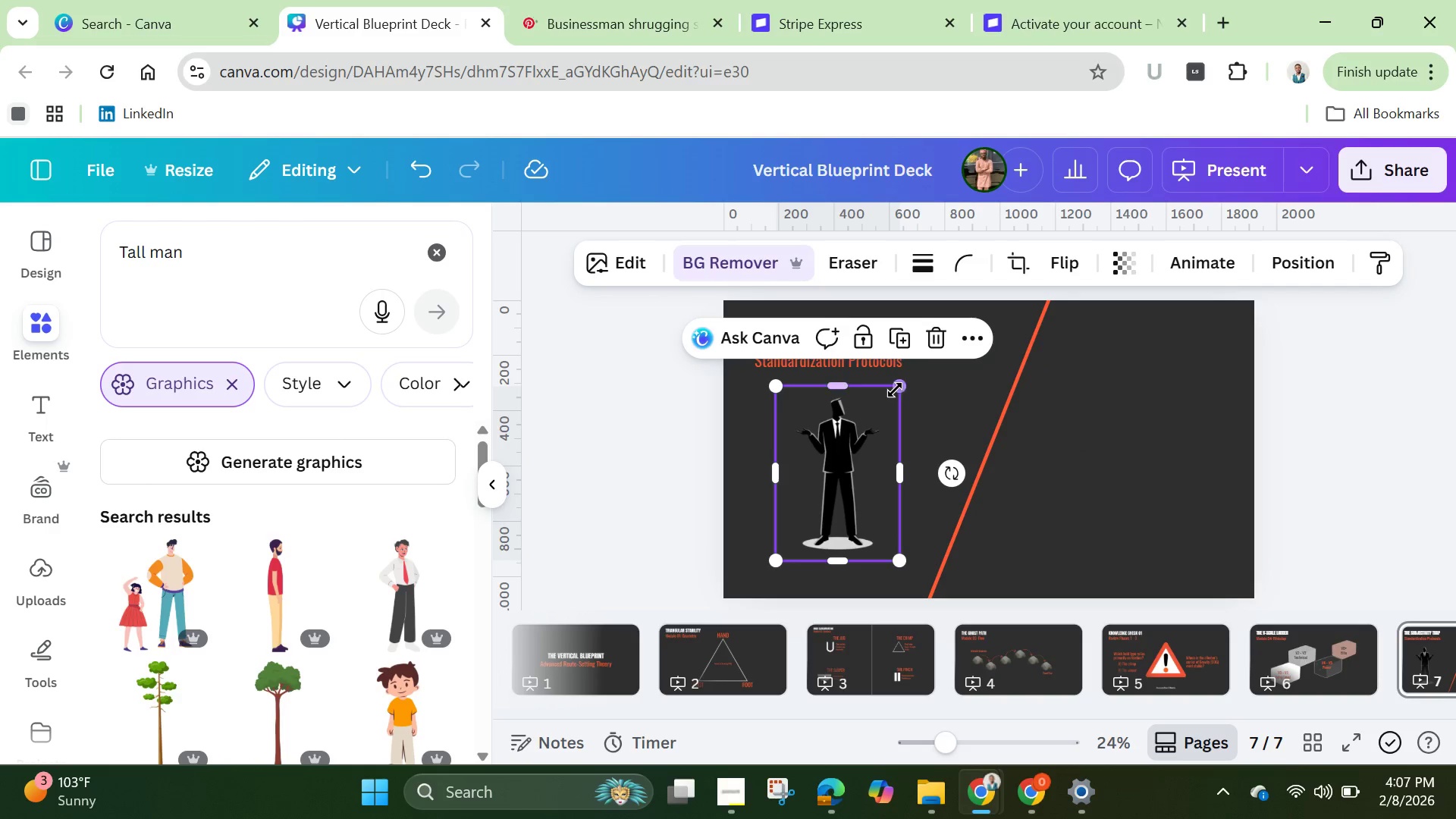 
left_click_drag(start_coordinate=[895, 390], to_coordinate=[923, 376])
 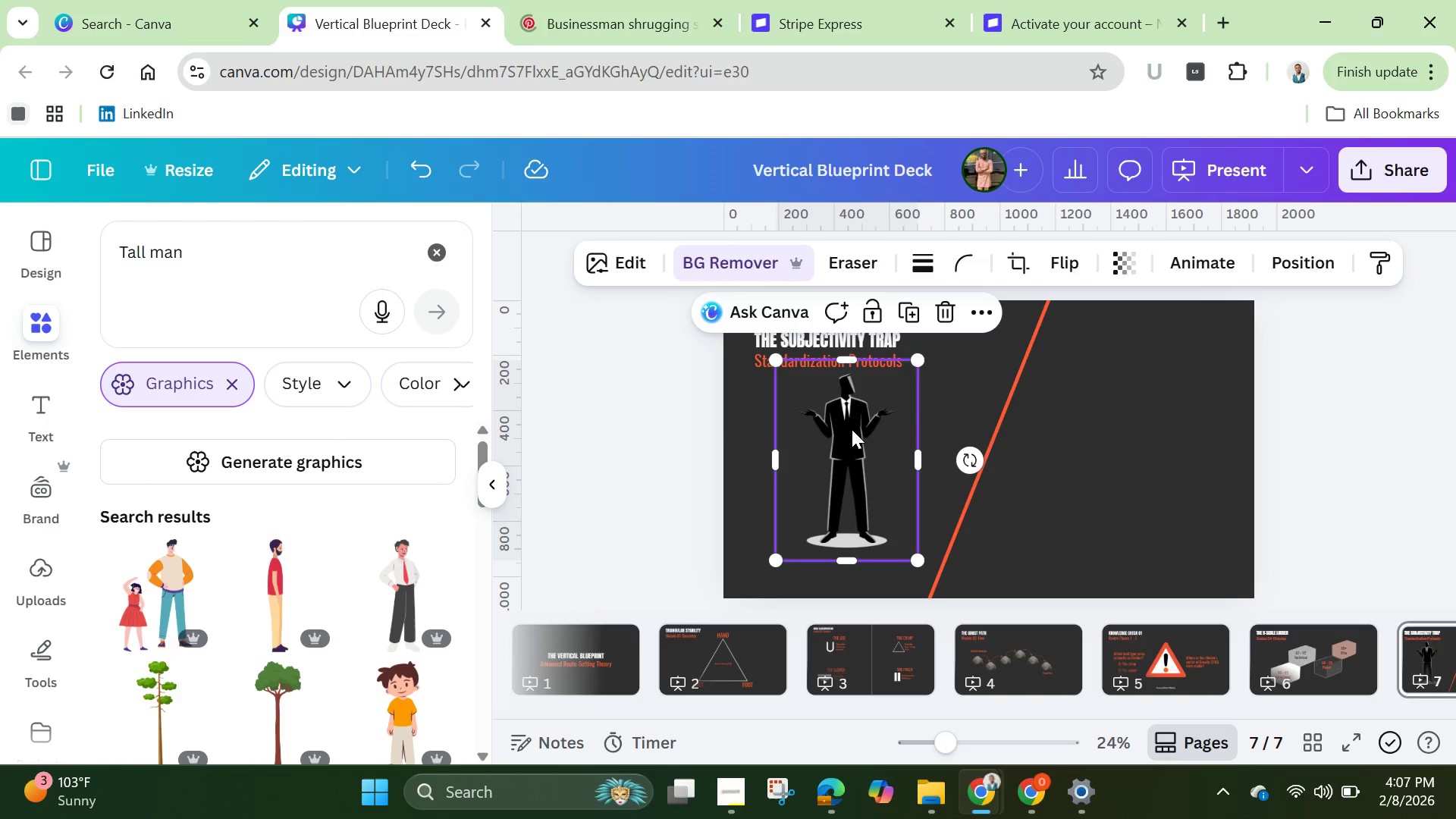 
left_click_drag(start_coordinate=[852, 429], to_coordinate=[799, 453])
 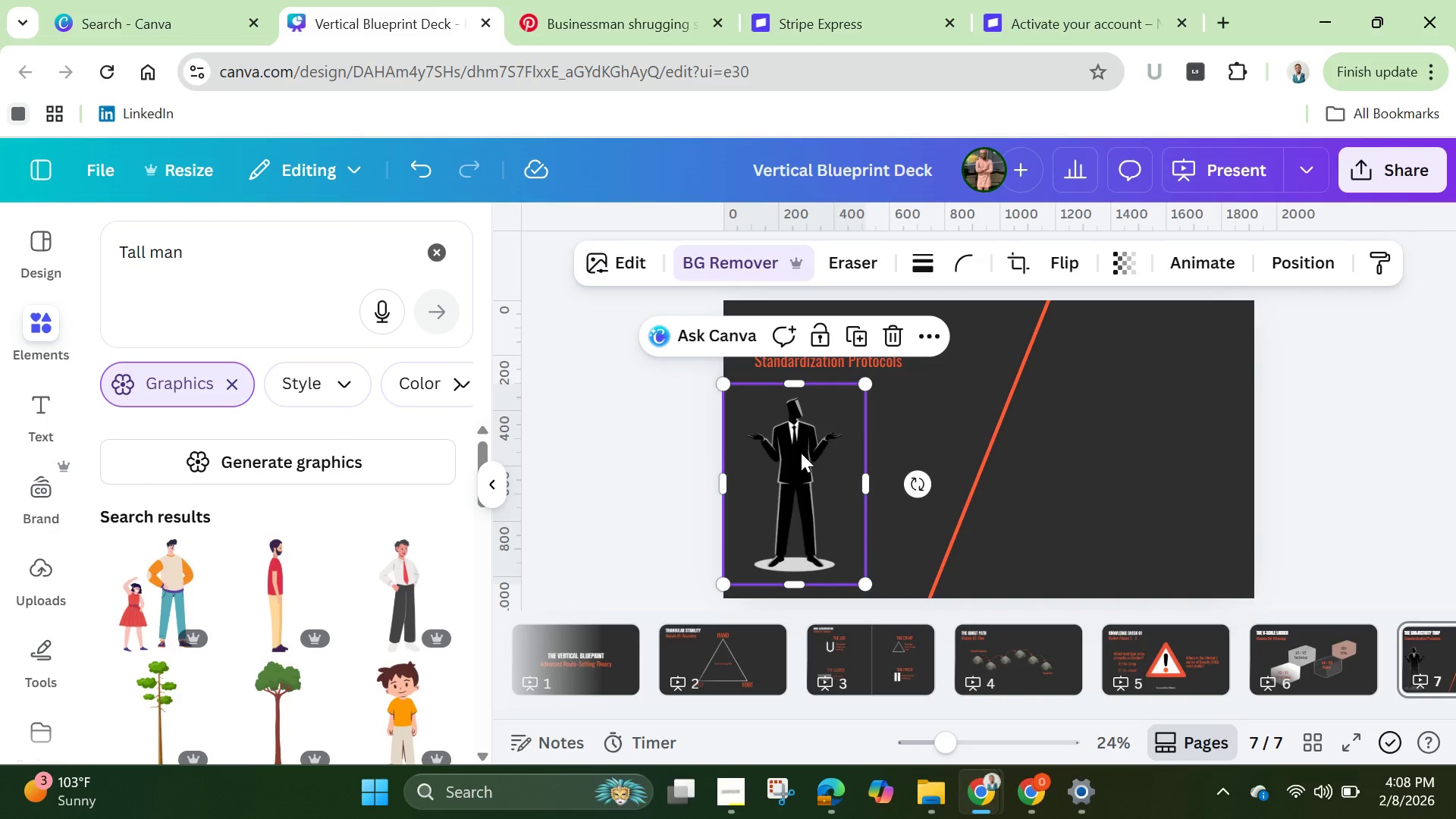 
wait(58.56)
 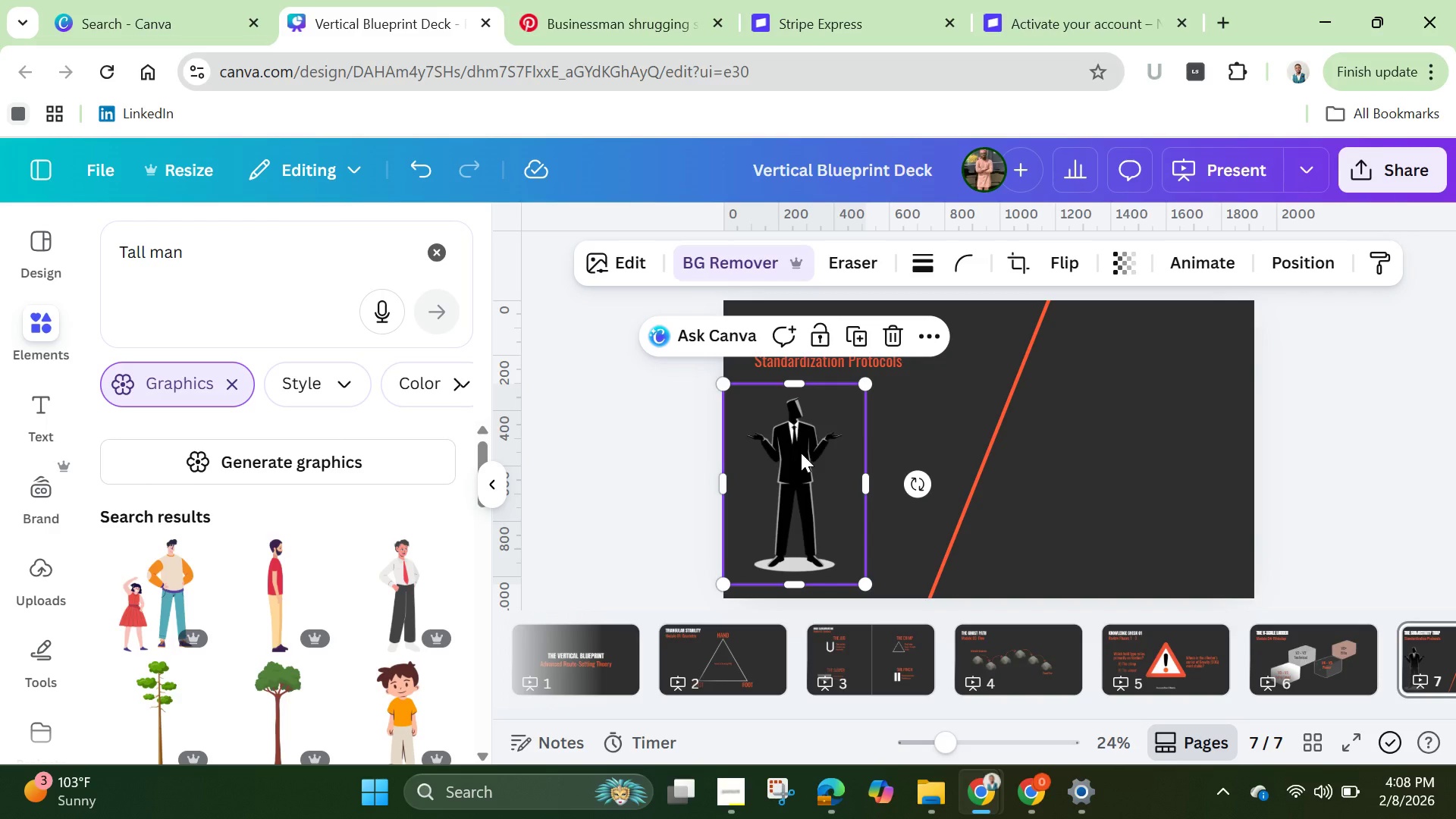 
left_click_drag(start_coordinate=[802, 444], to_coordinate=[811, 449])
 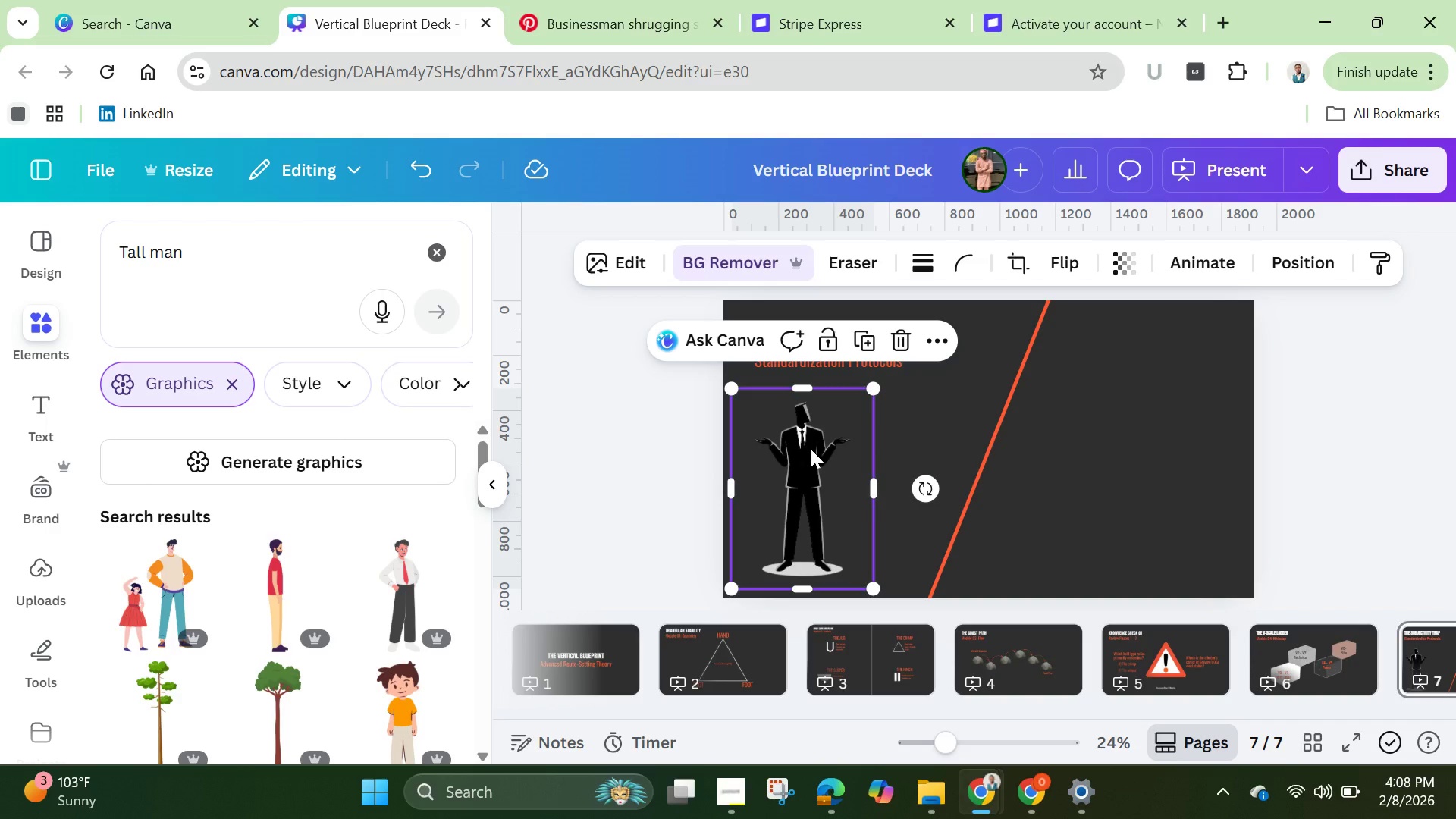 
wait(9.03)
 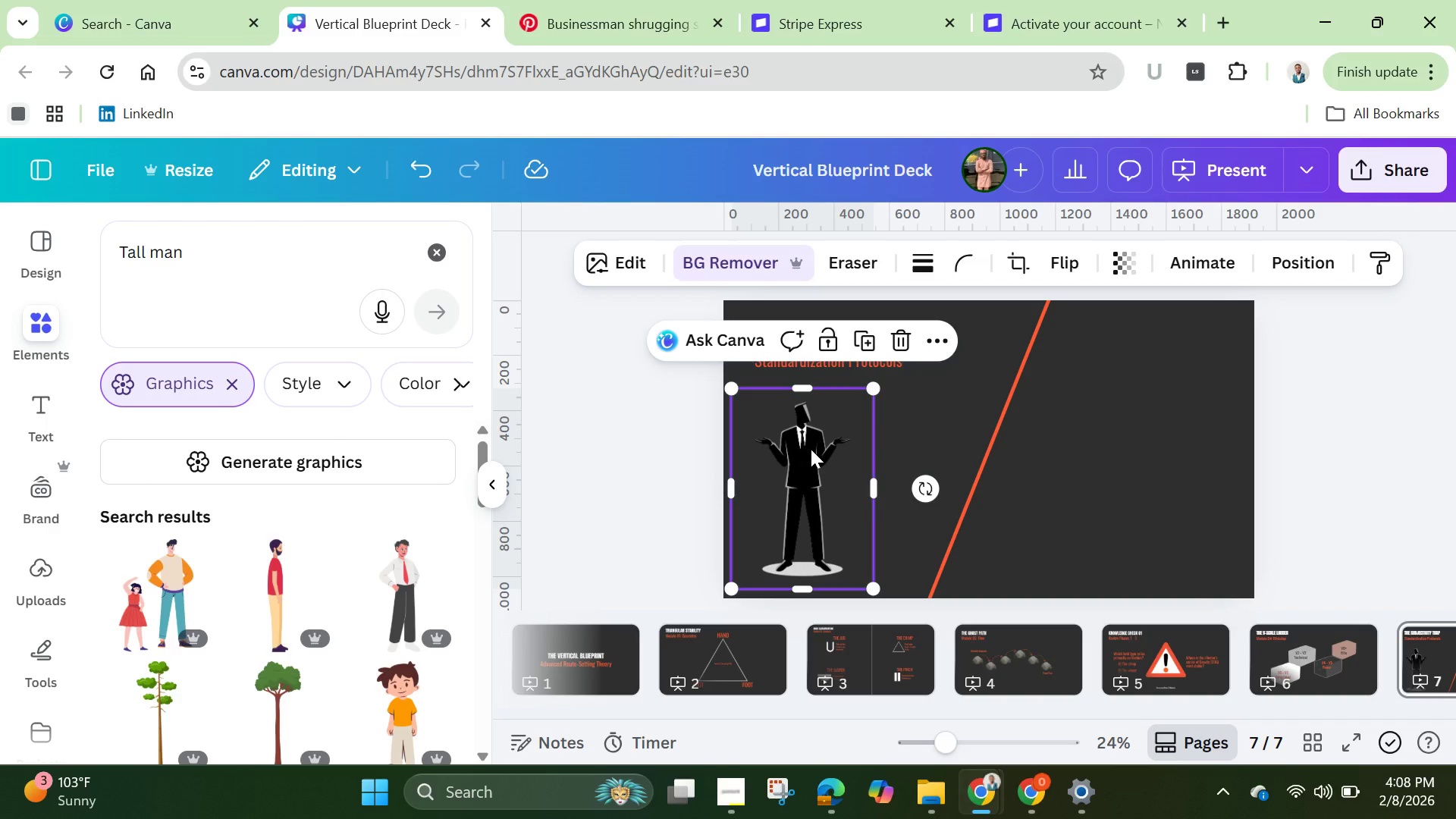 
left_click([1008, 431])
 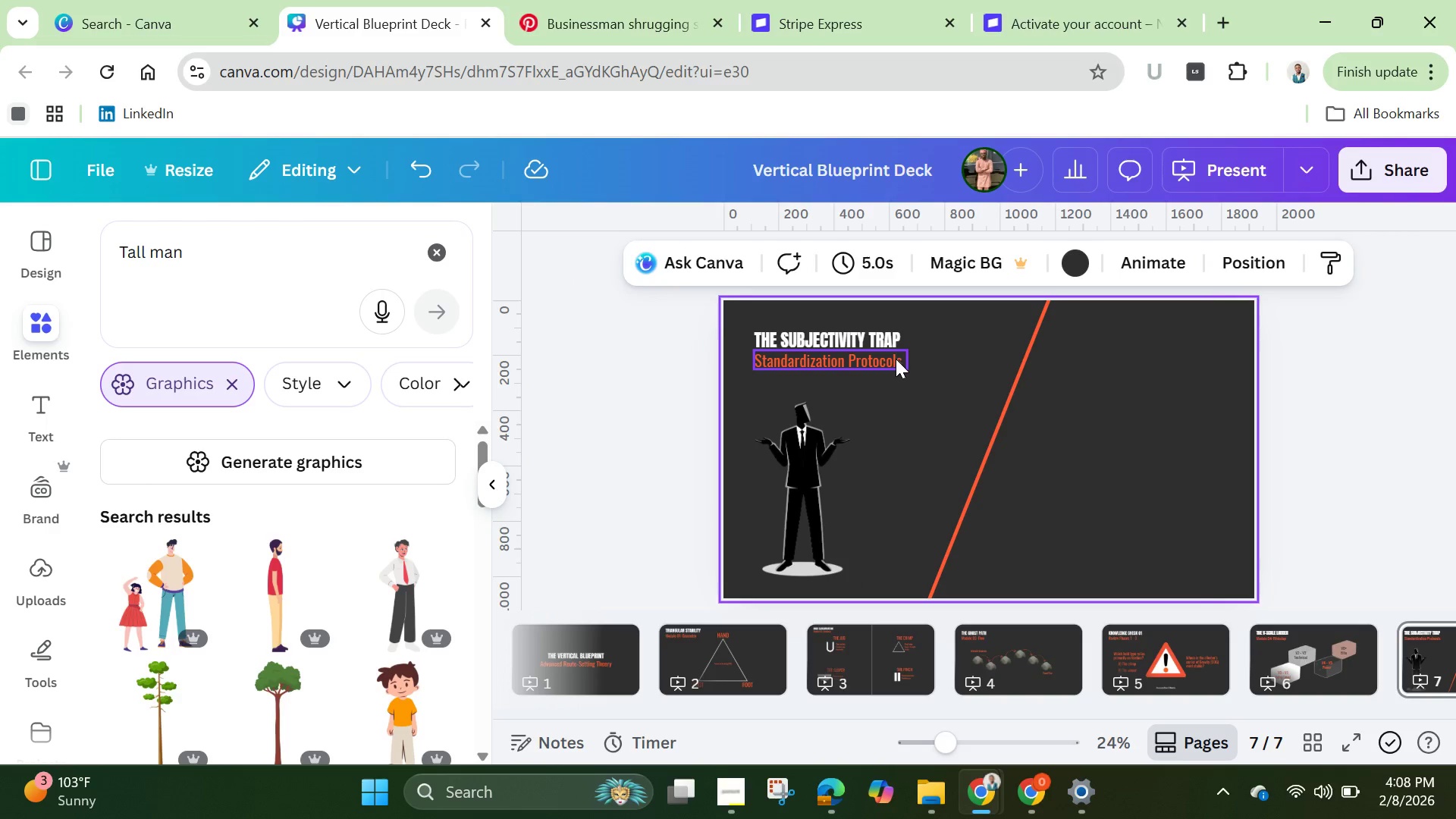 
left_click([896, 359])
 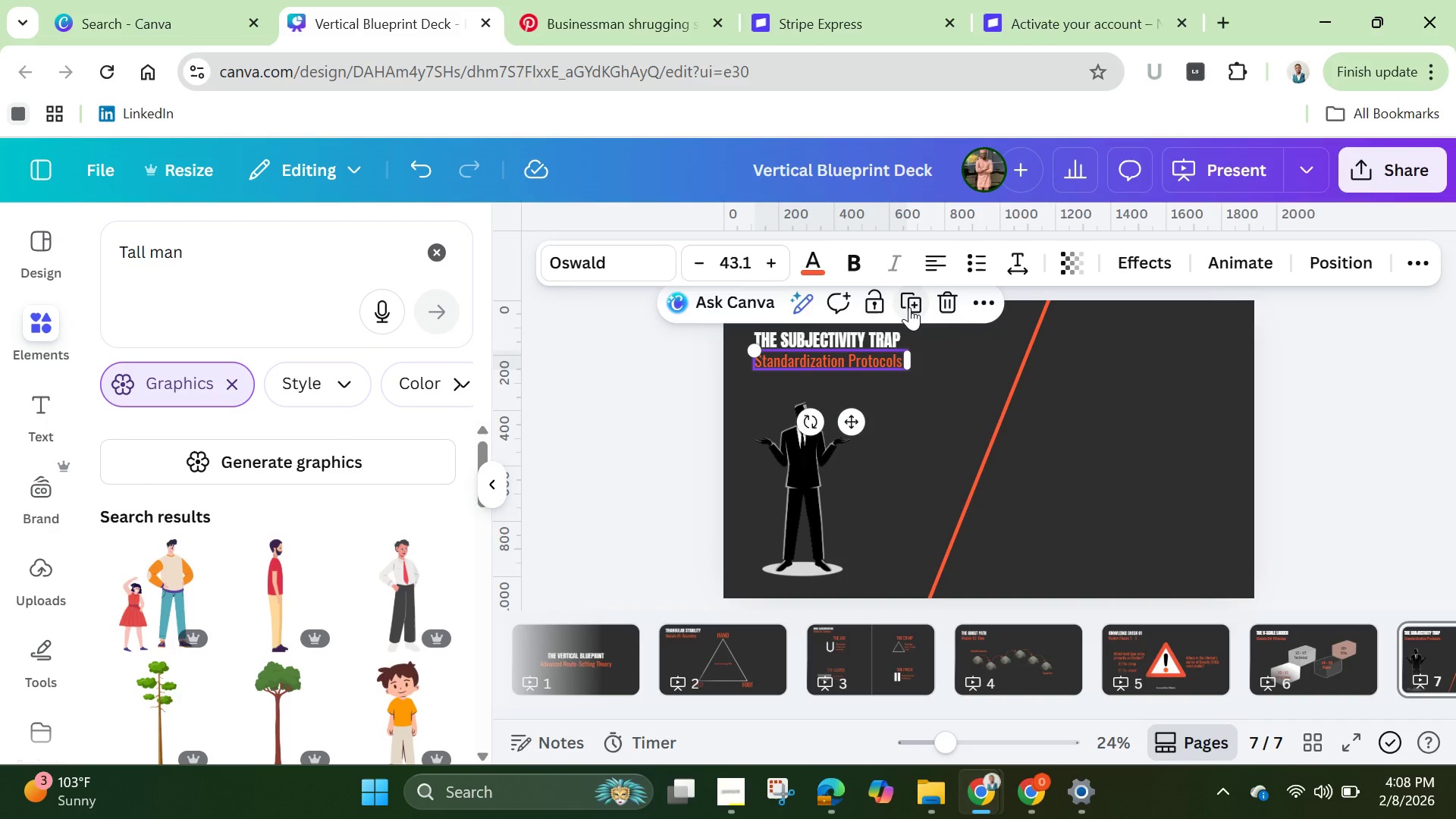 
left_click([909, 307])
 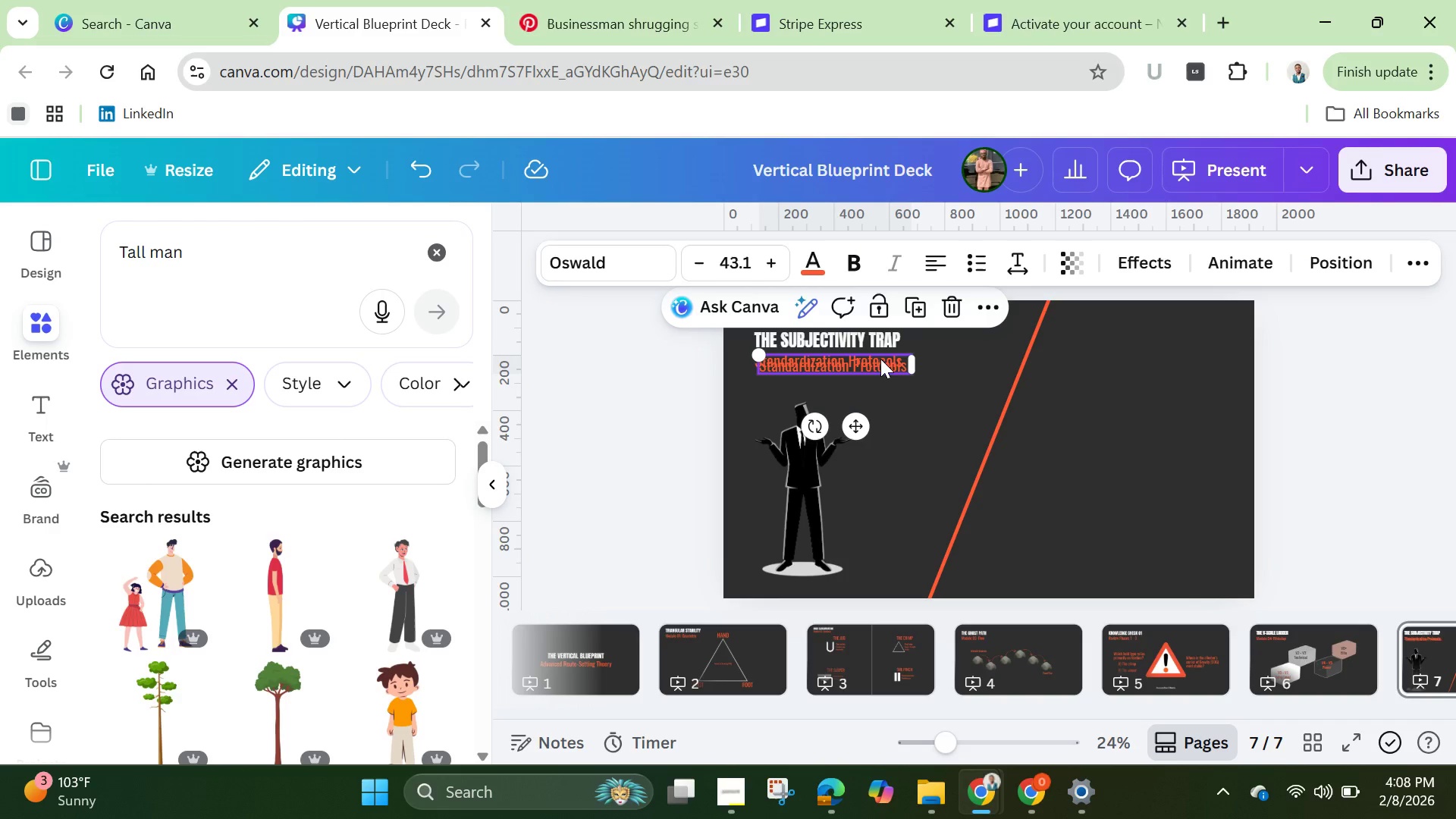 
left_click_drag(start_coordinate=[880, 359], to_coordinate=[952, 462])
 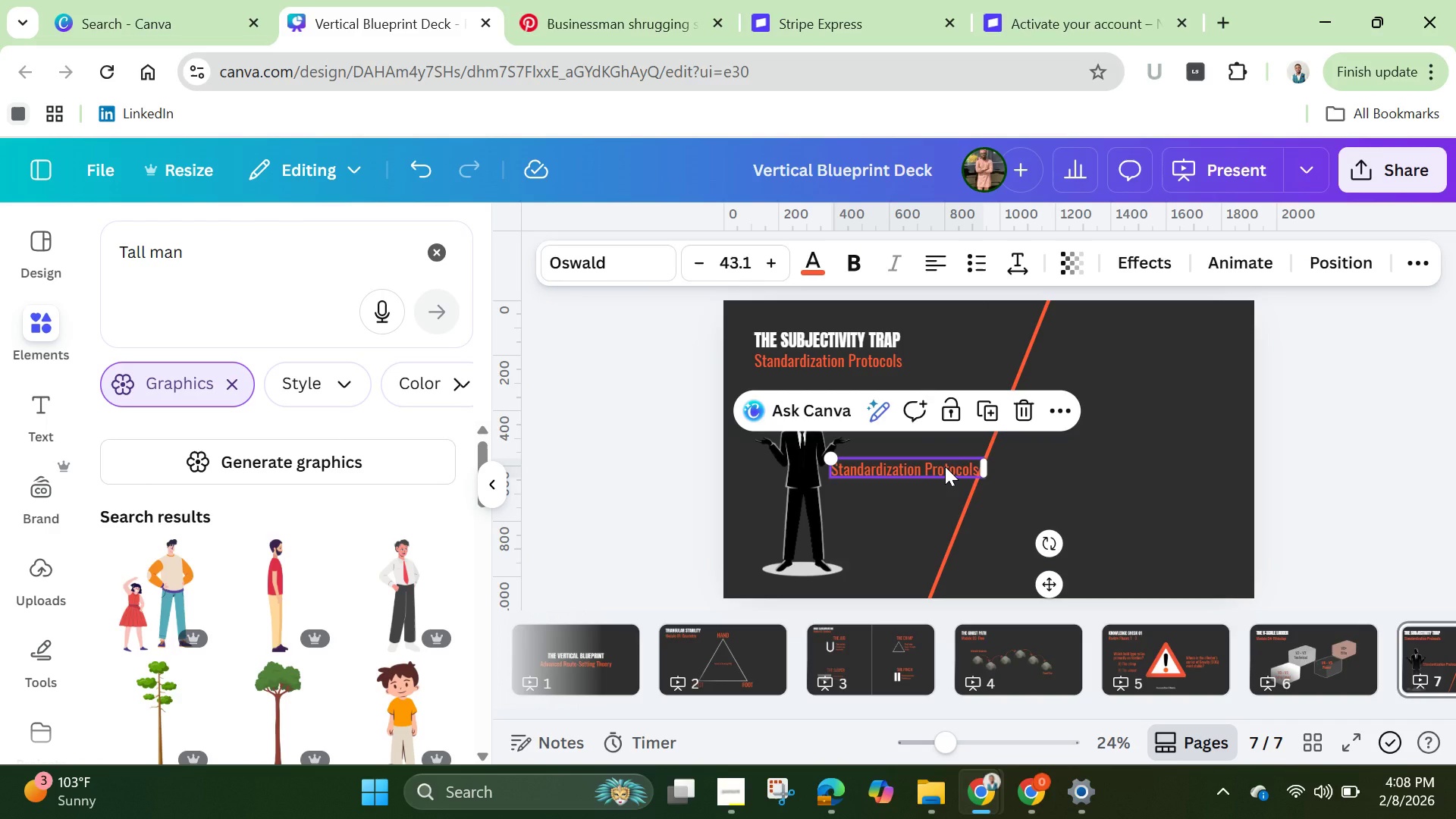 
left_click([945, 466])
 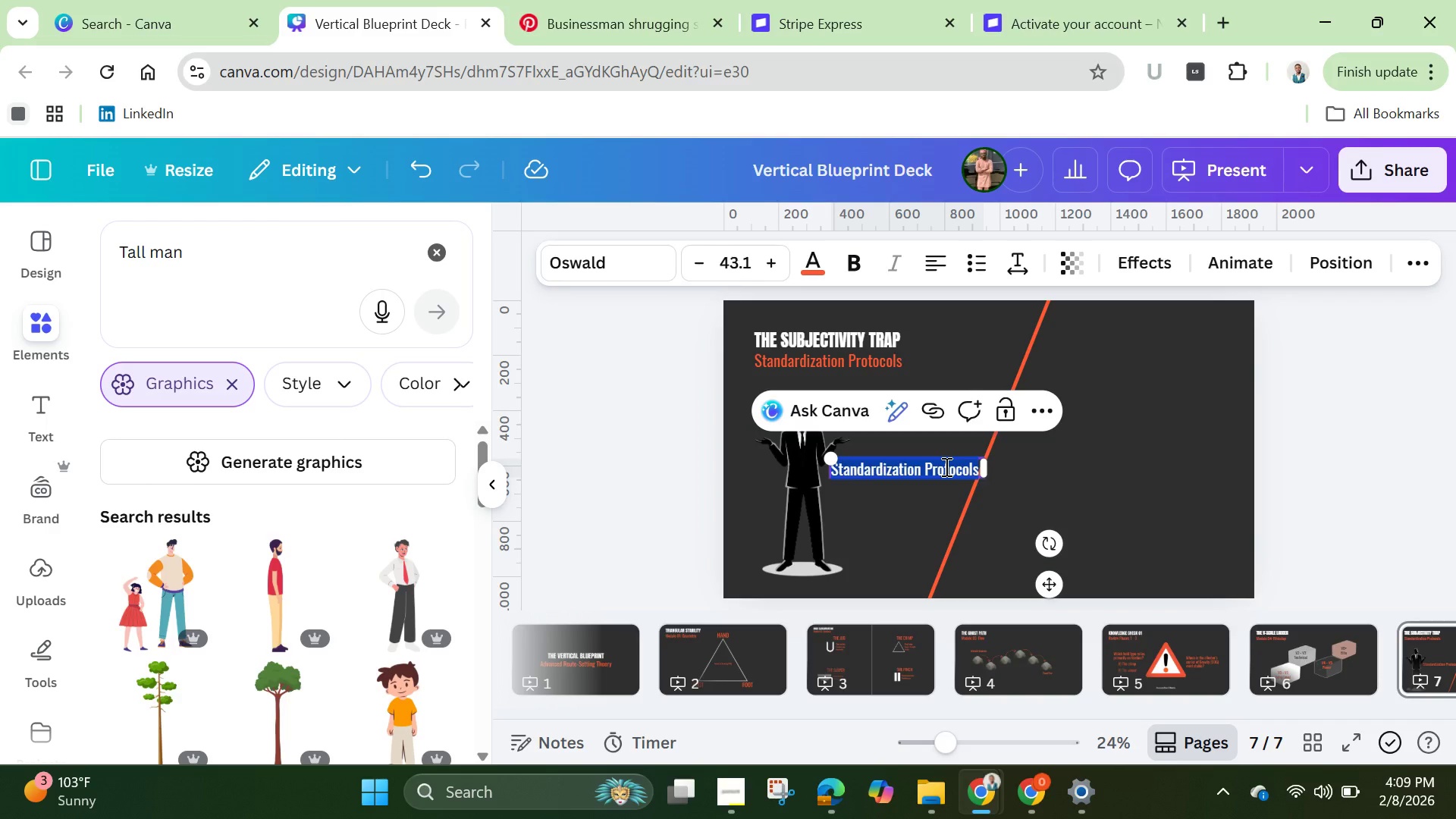 
wait(46.83)
 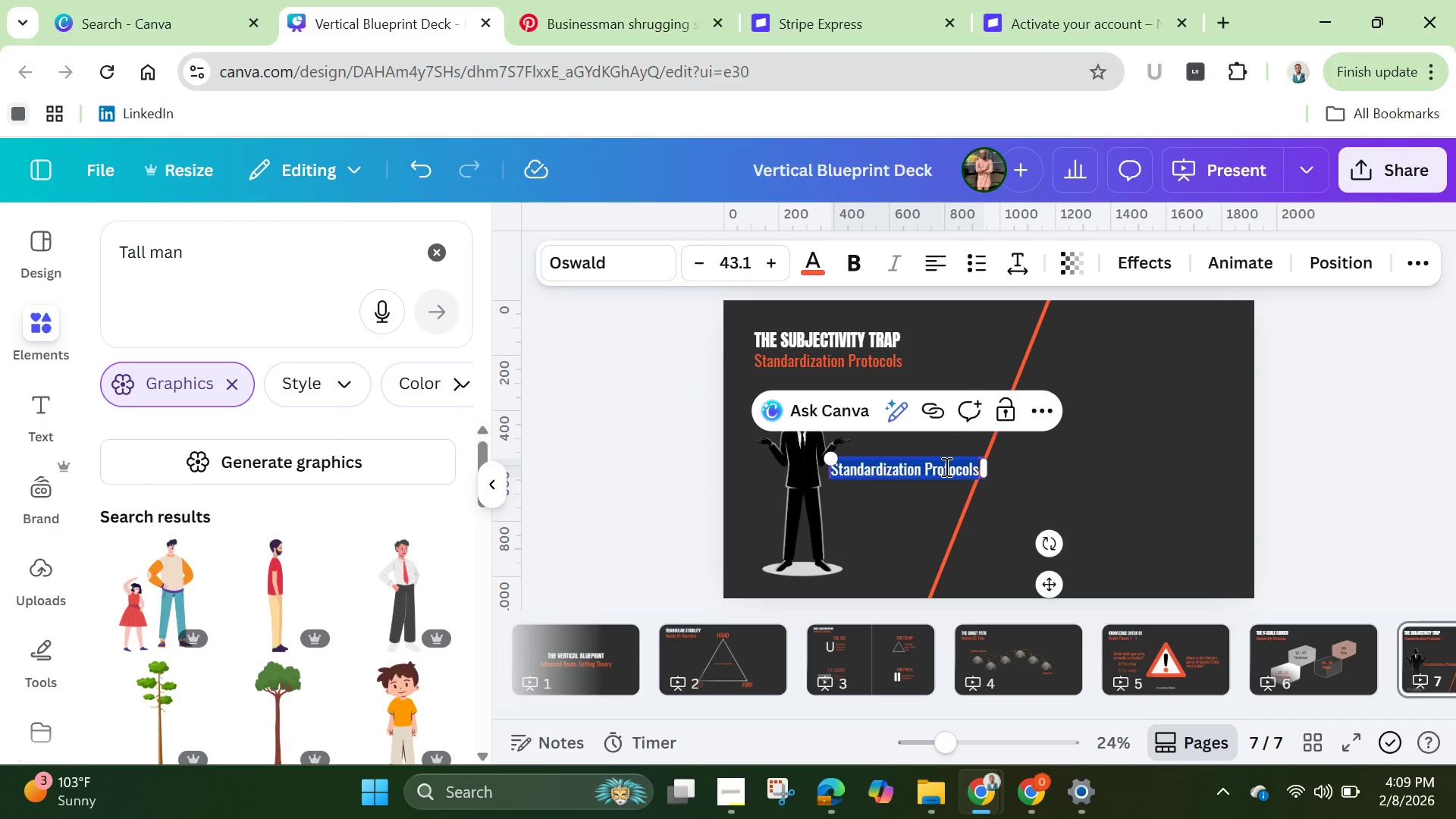 
hold_key(key=ShiftLeft, duration=0.89)
left_click([832, 352])
 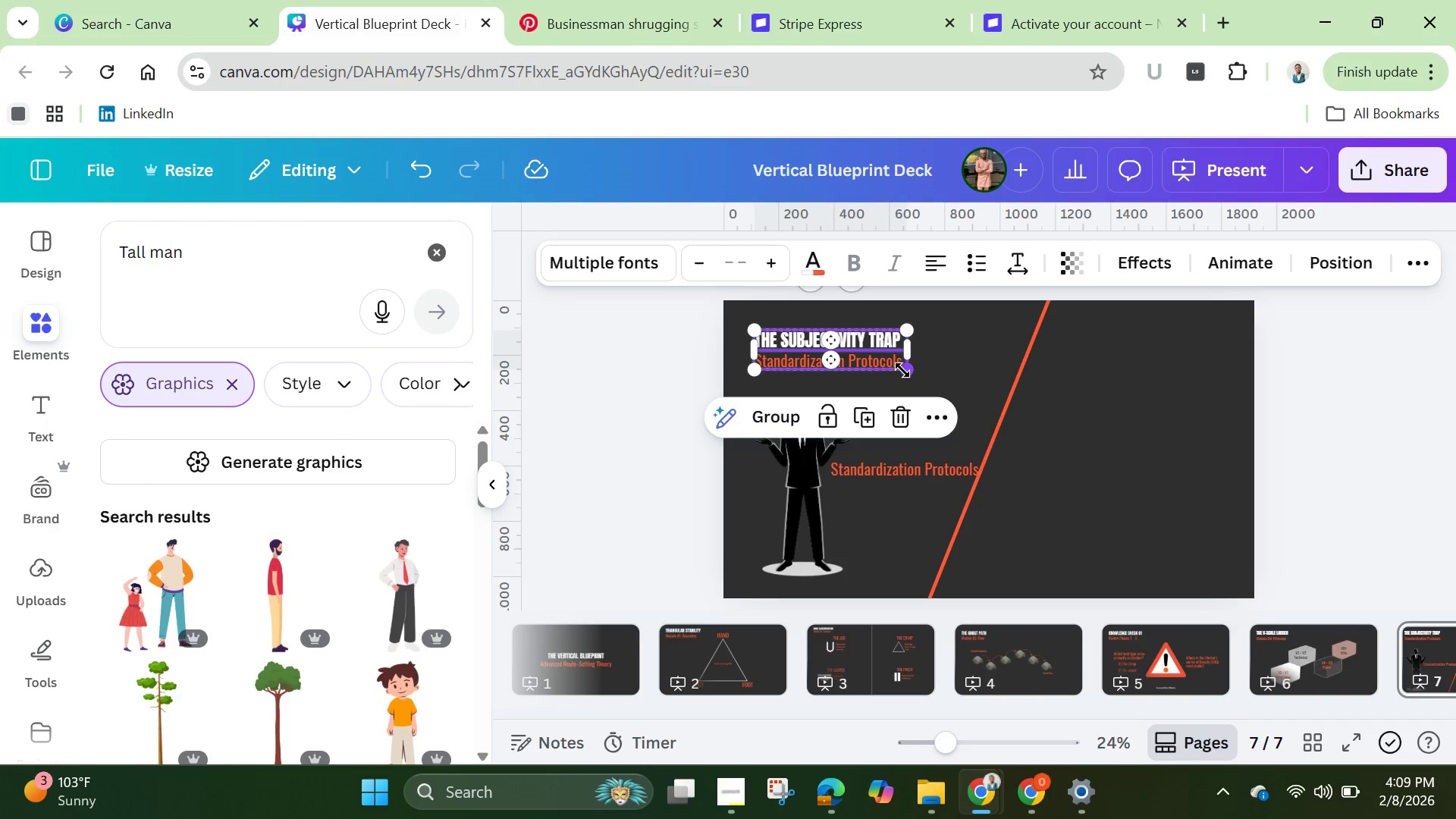 
left_click_drag(start_coordinate=[902, 370], to_coordinate=[849, 340])
 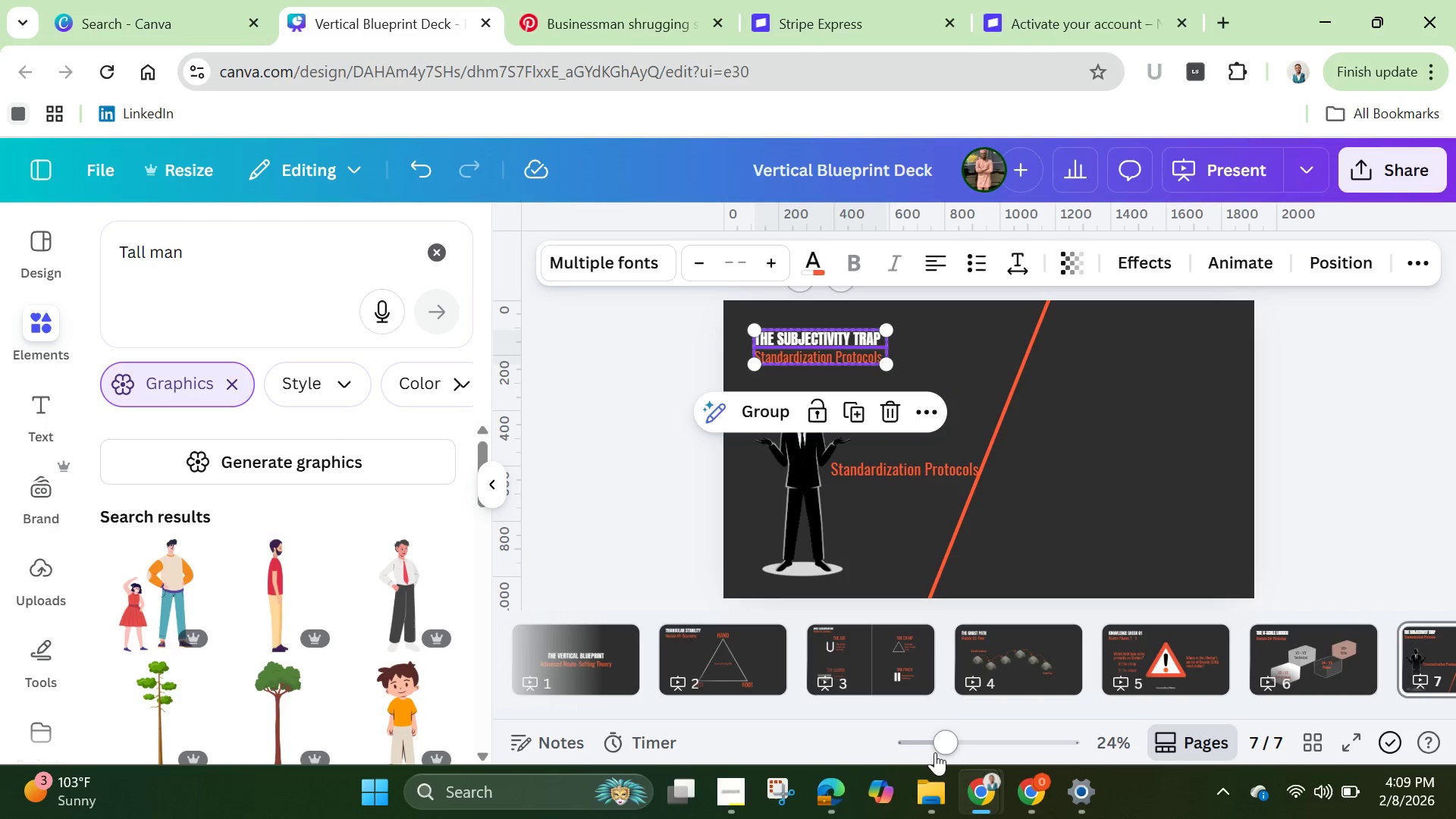 
left_click_drag(start_coordinate=[940, 747], to_coordinate=[973, 764])
 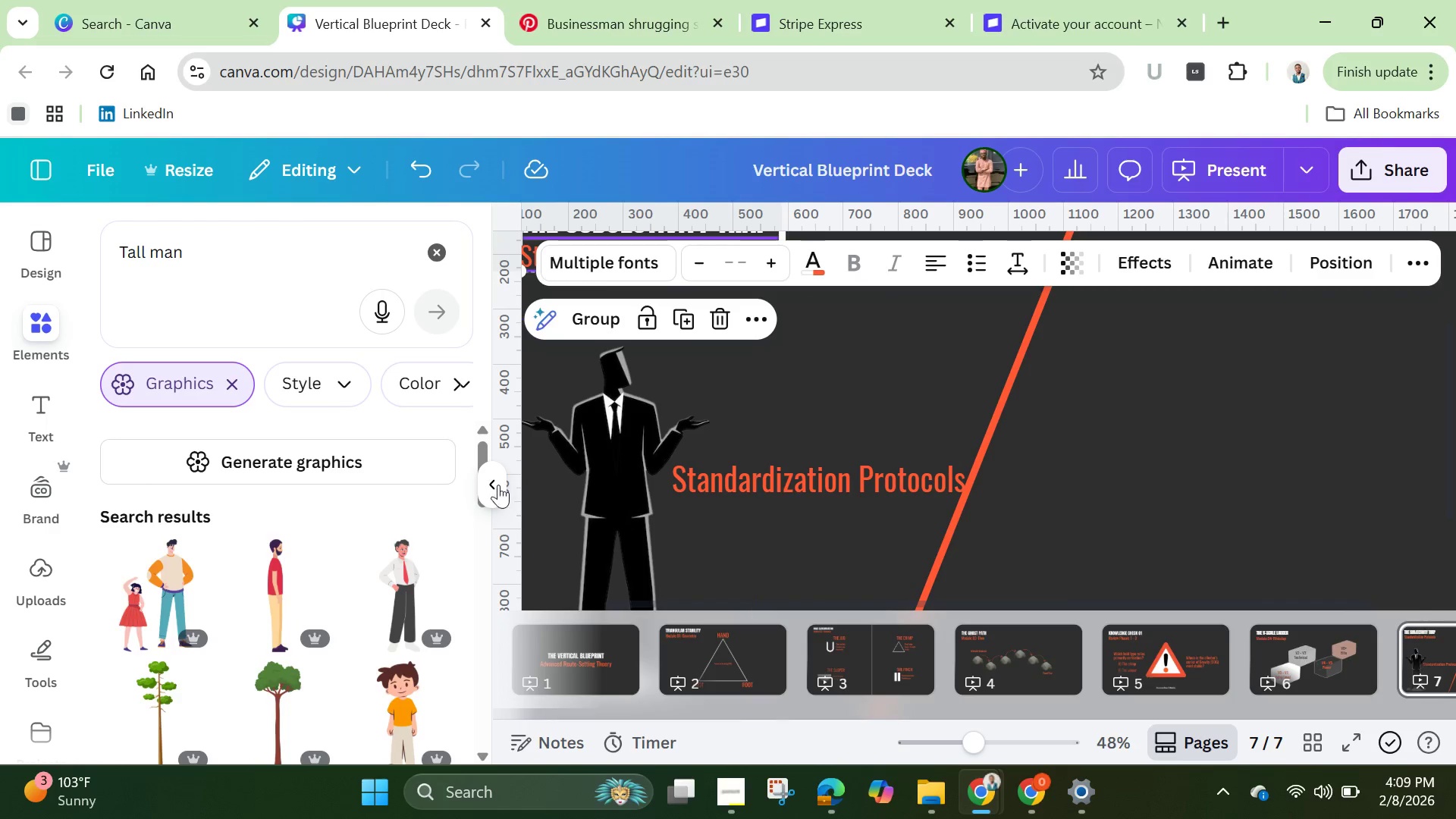 
left_click([495, 482])
 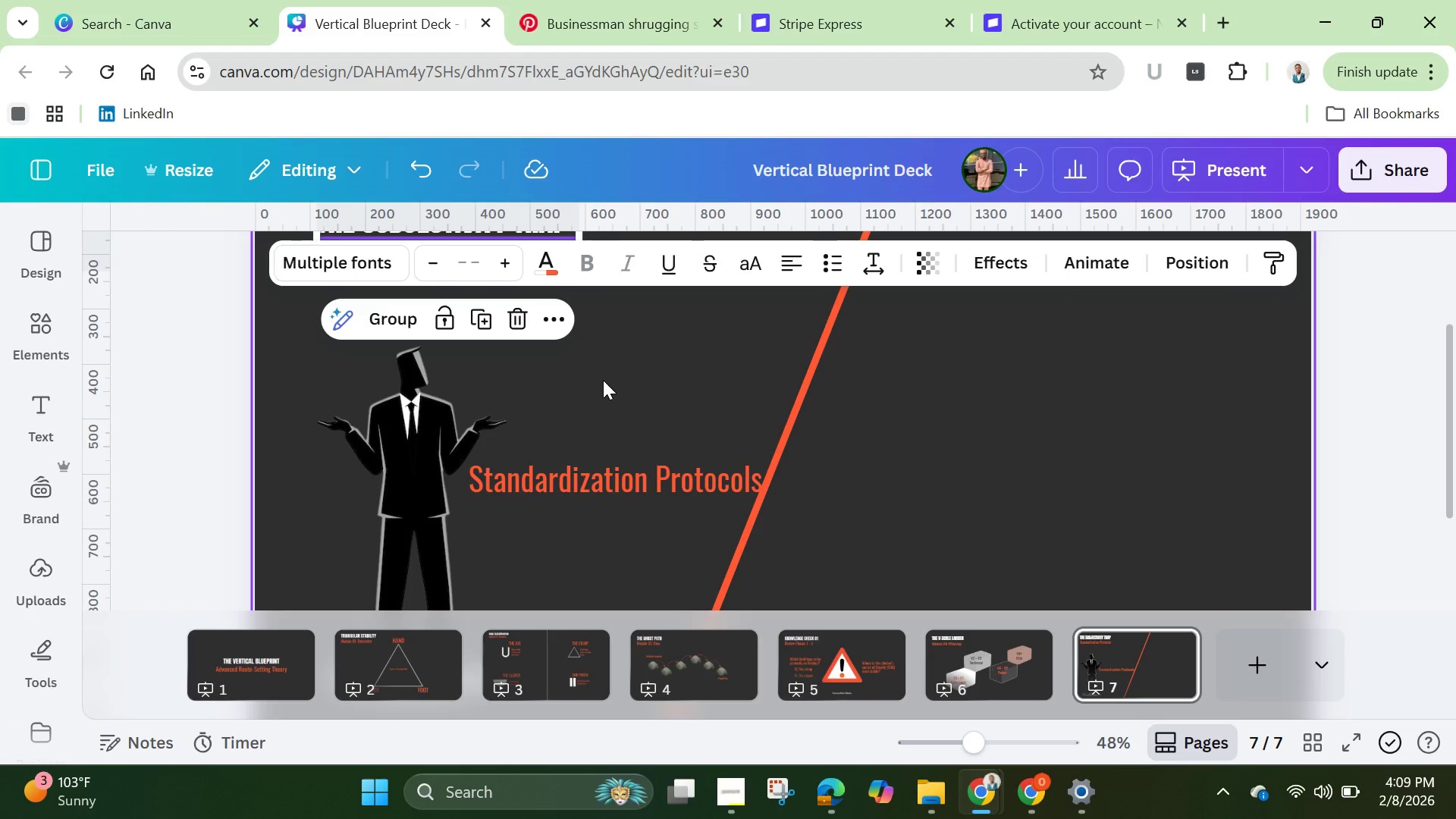 
scroll: coordinate [603, 380], scroll_direction: up, amount: 1.0
 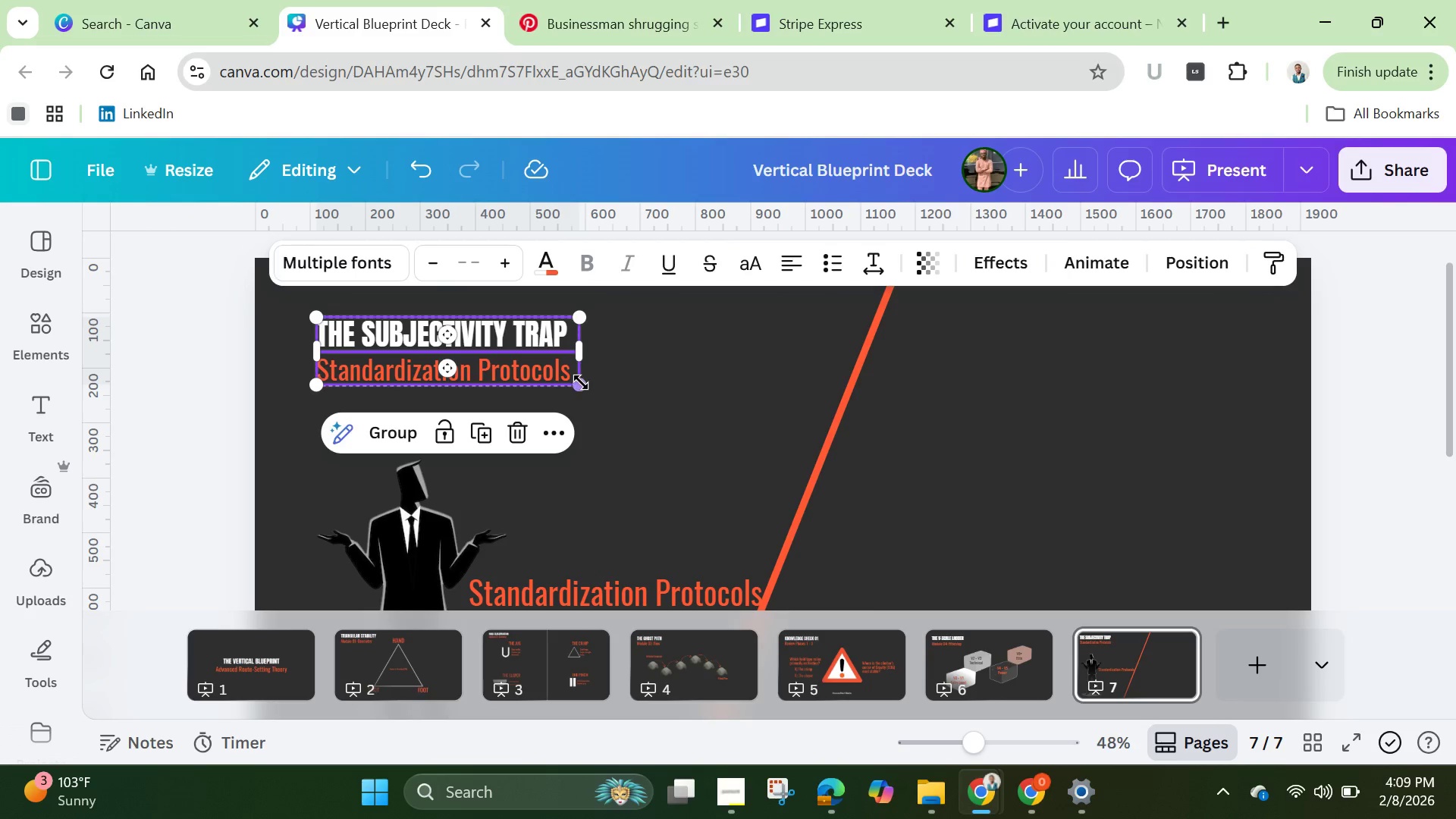 
left_click_drag(start_coordinate=[581, 382], to_coordinate=[456, 315])
 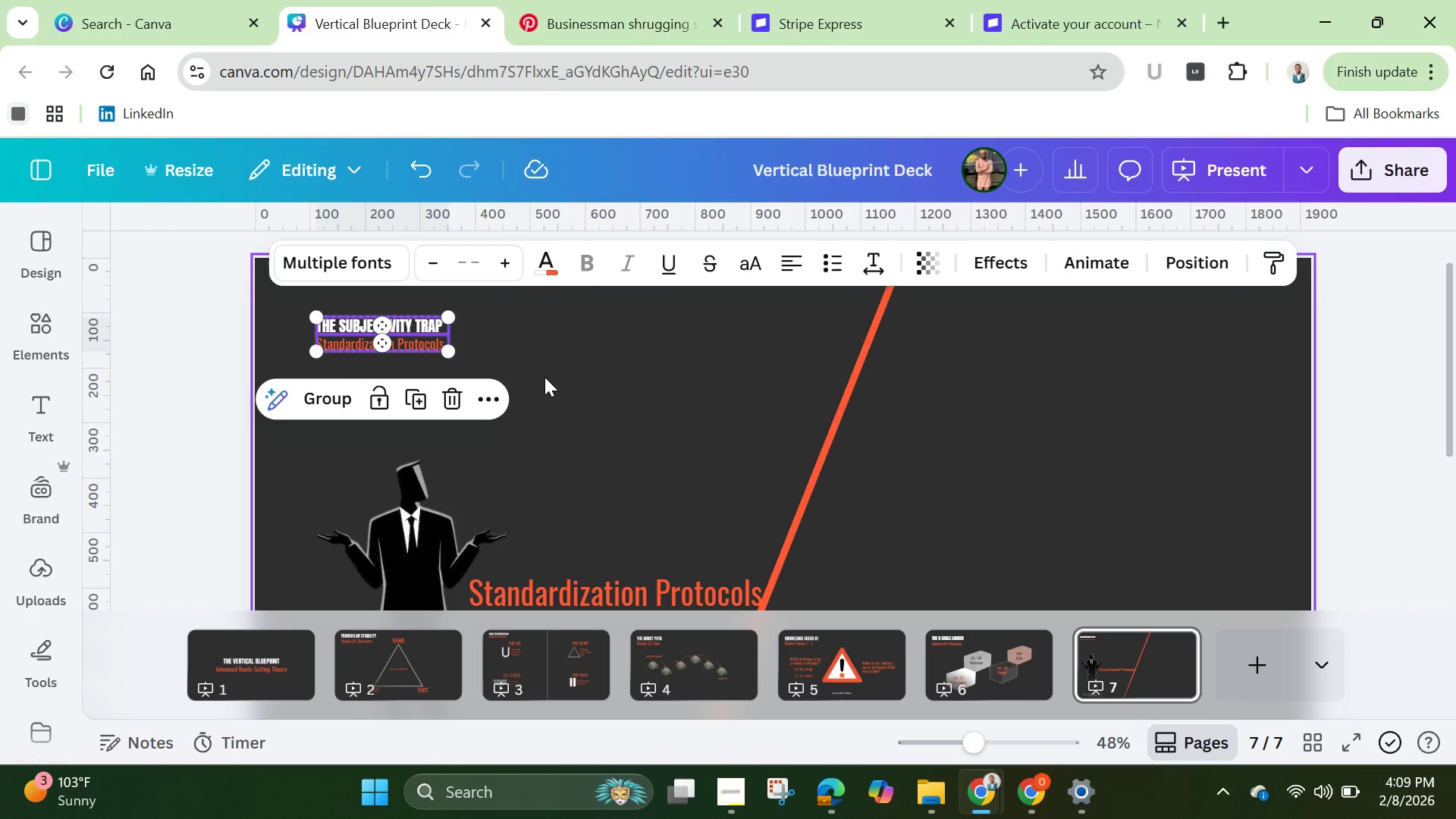 
left_click([544, 377])
 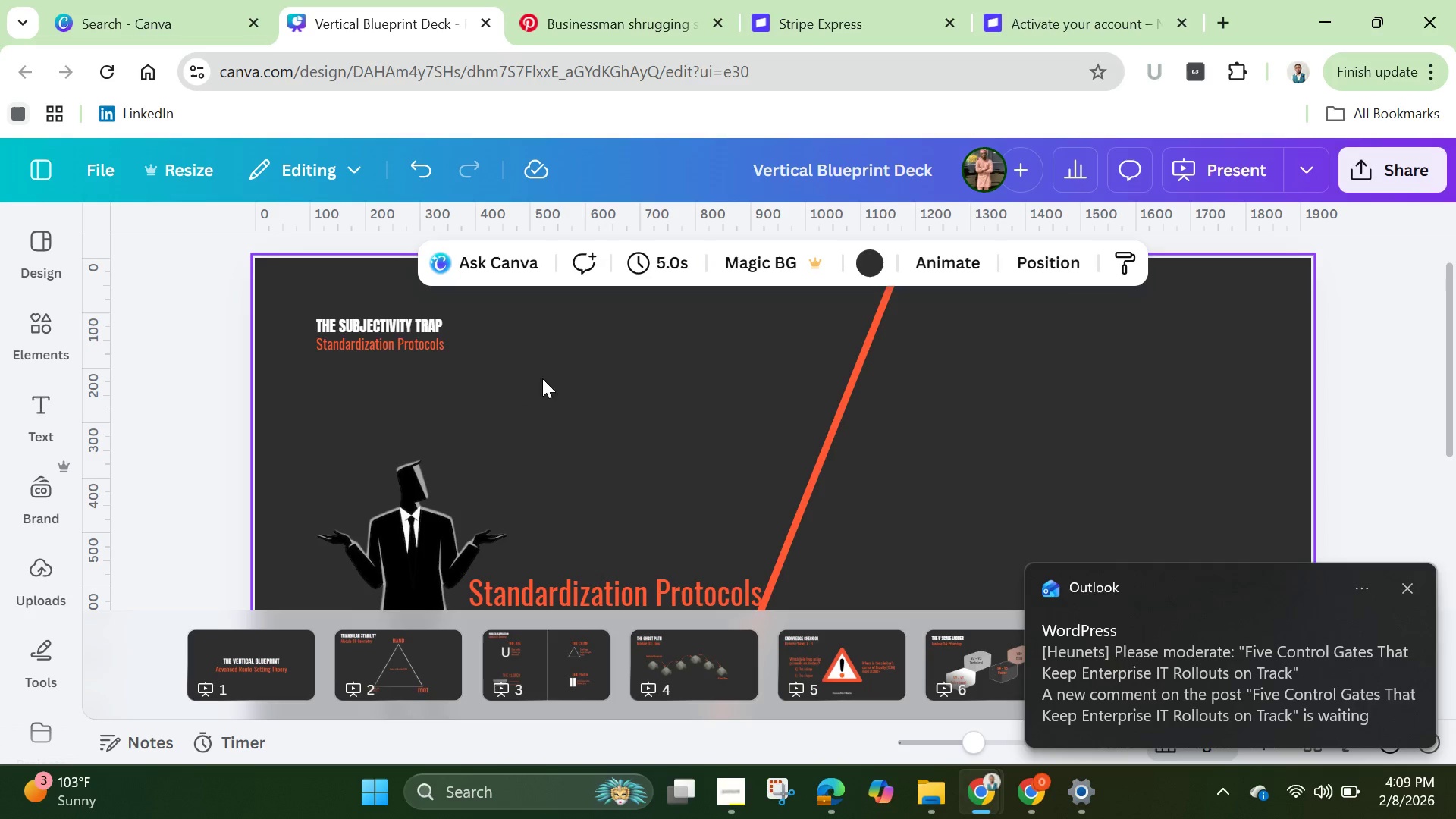 
left_click([540, 399])
 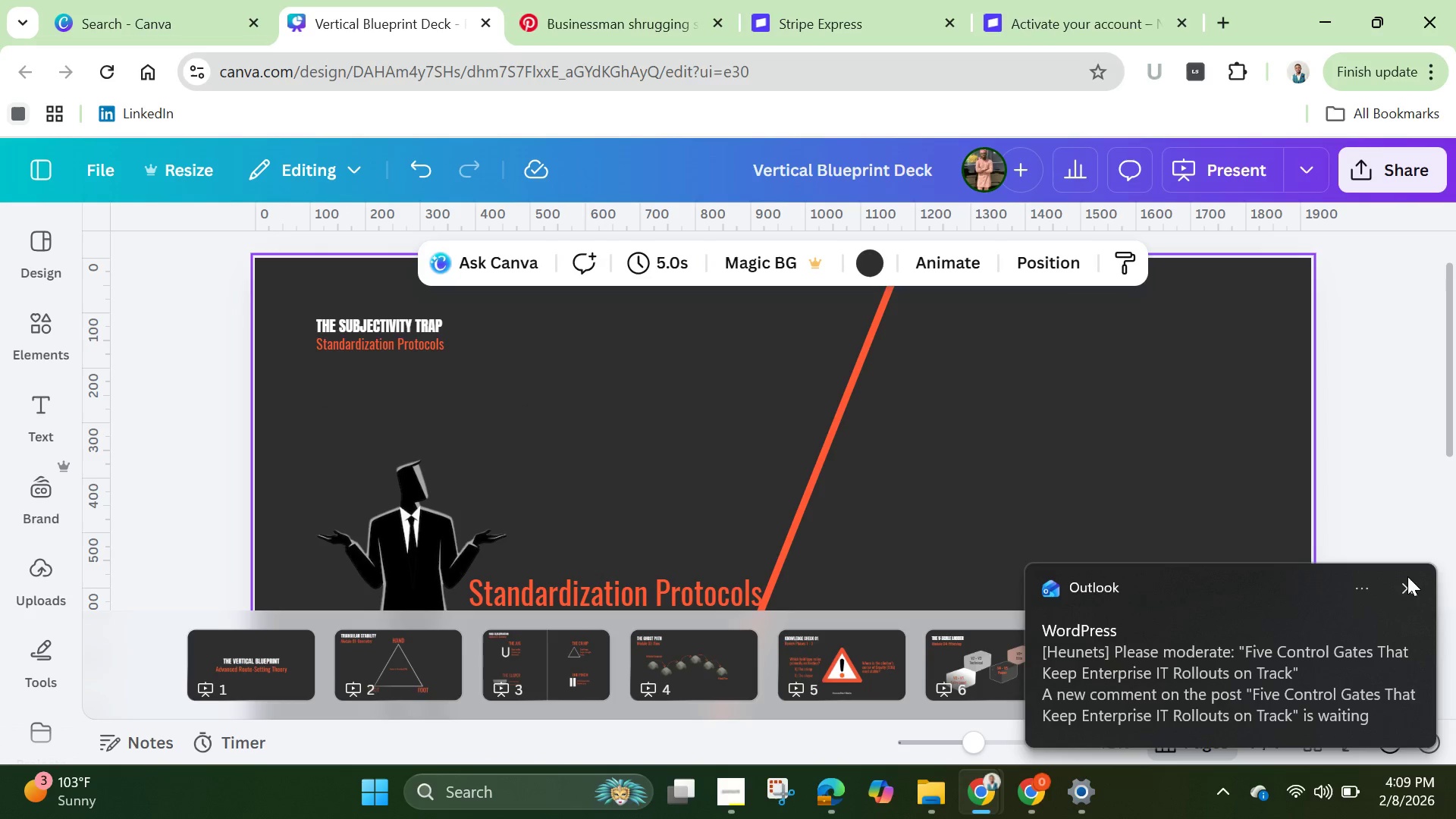 
left_click([1401, 586])
 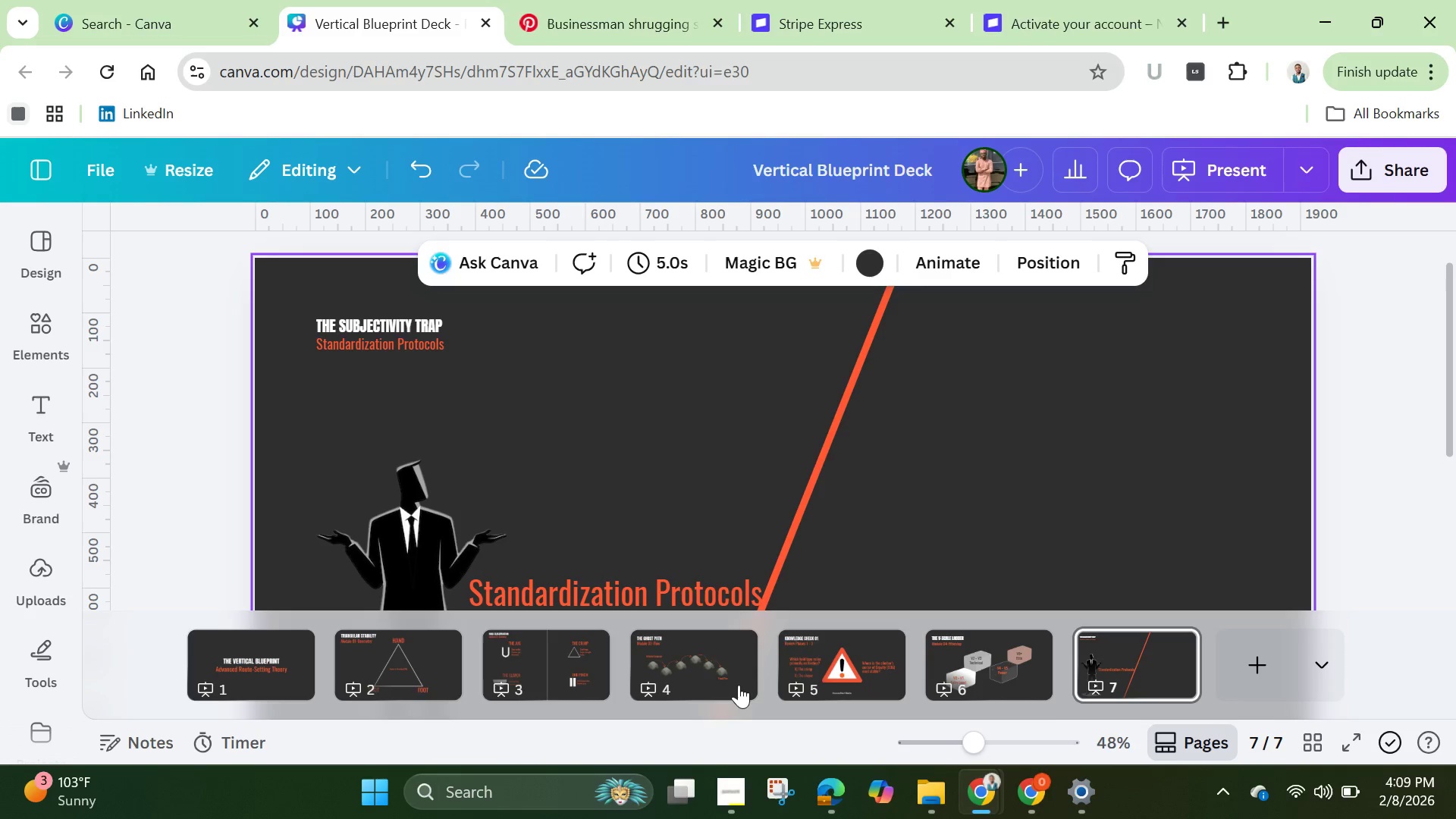 
wait(7.55)
 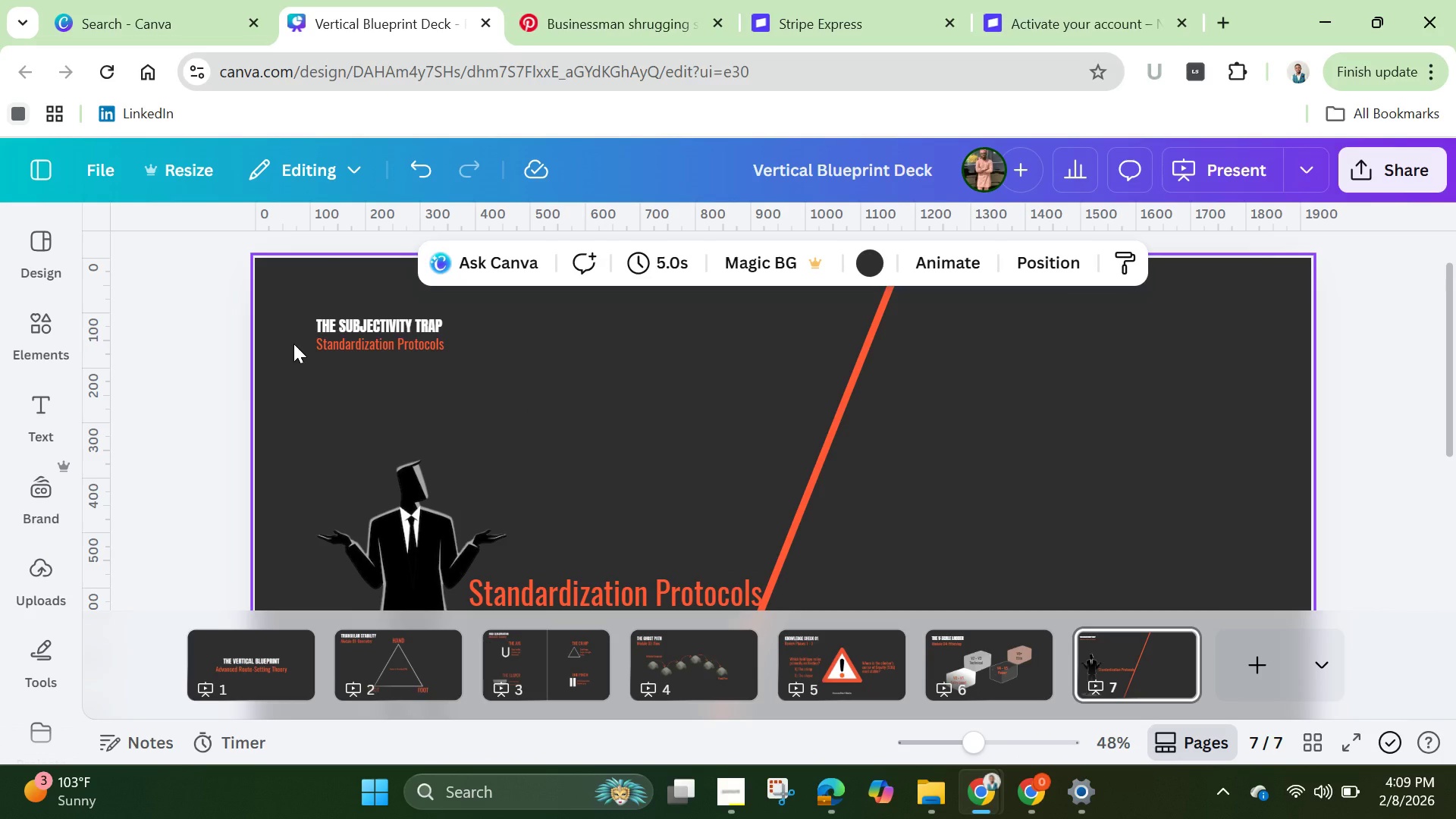 
left_click([808, 499])
 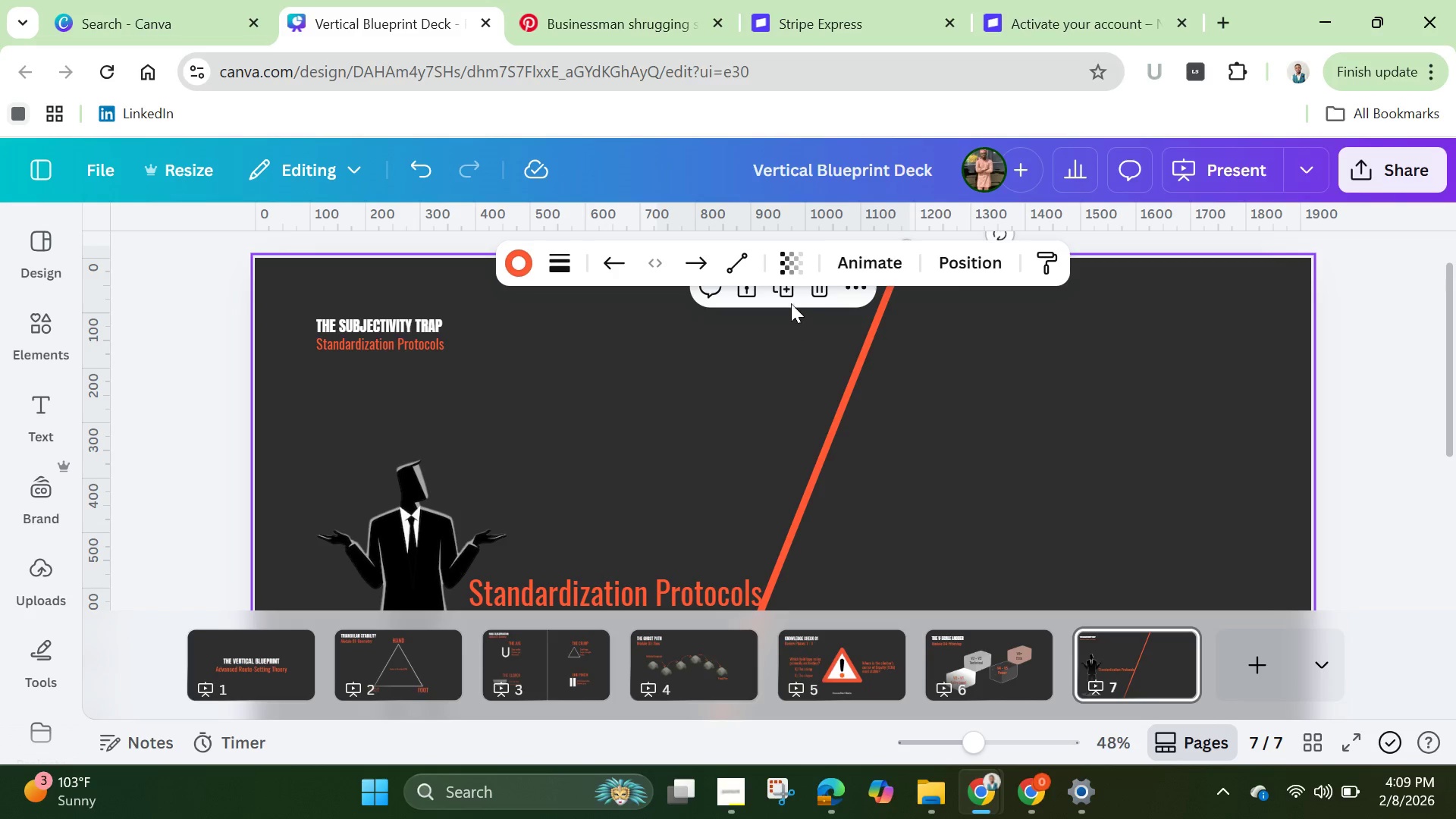 
left_click([783, 291])
 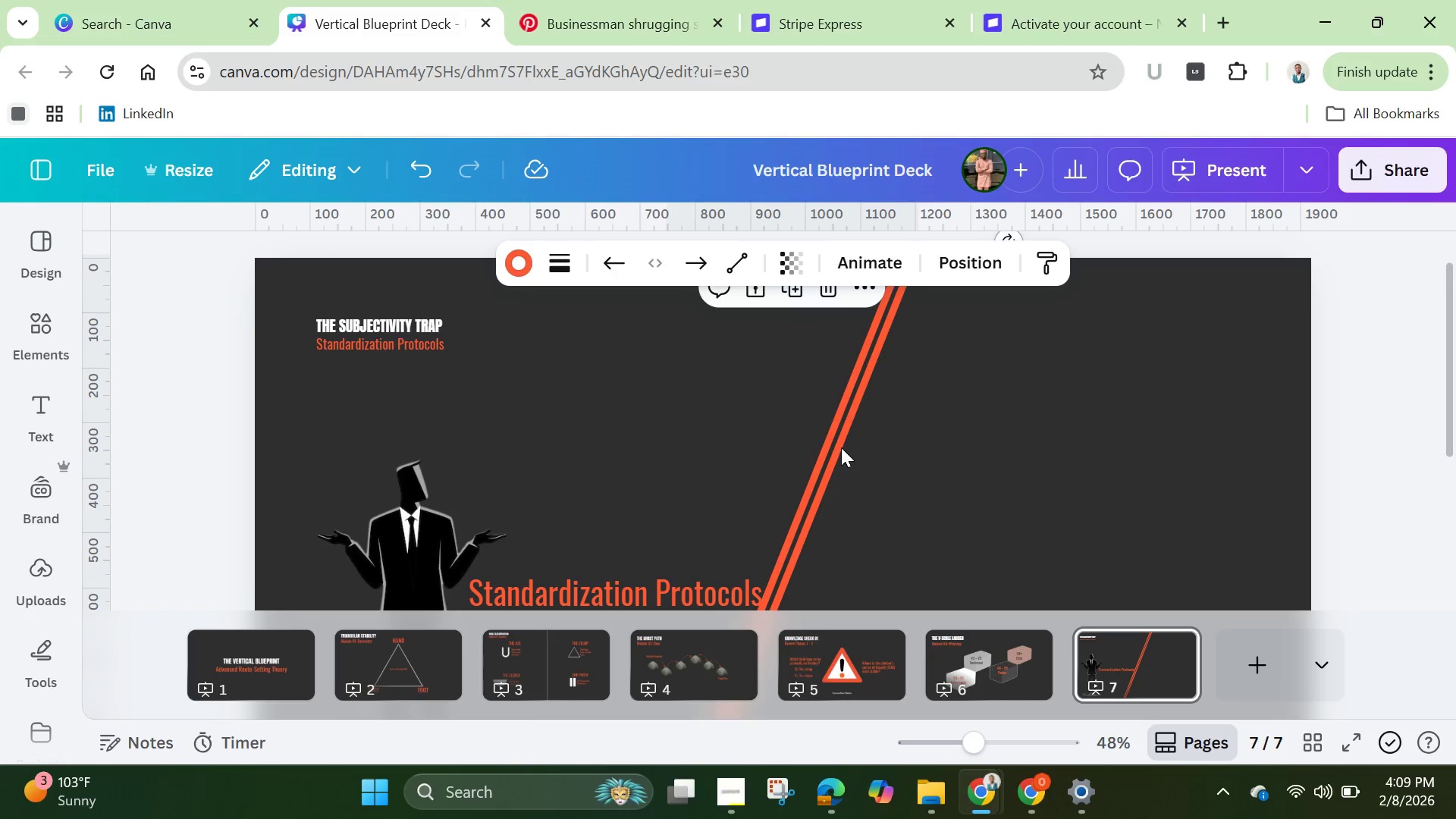 
left_click_drag(start_coordinate=[837, 444], to_coordinate=[689, 431])
 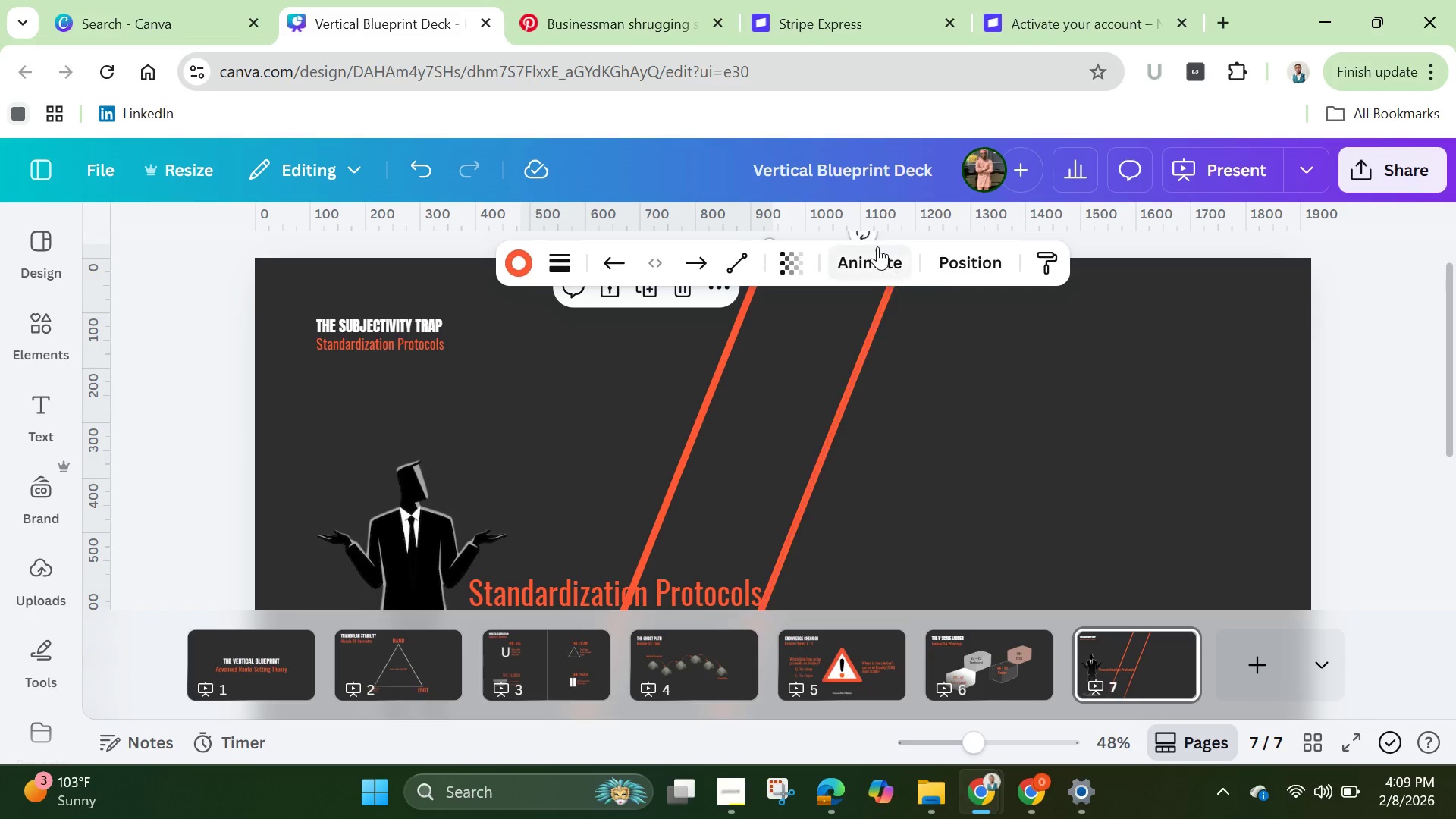 
left_click_drag(start_coordinate=[867, 234], to_coordinate=[972, 639])
 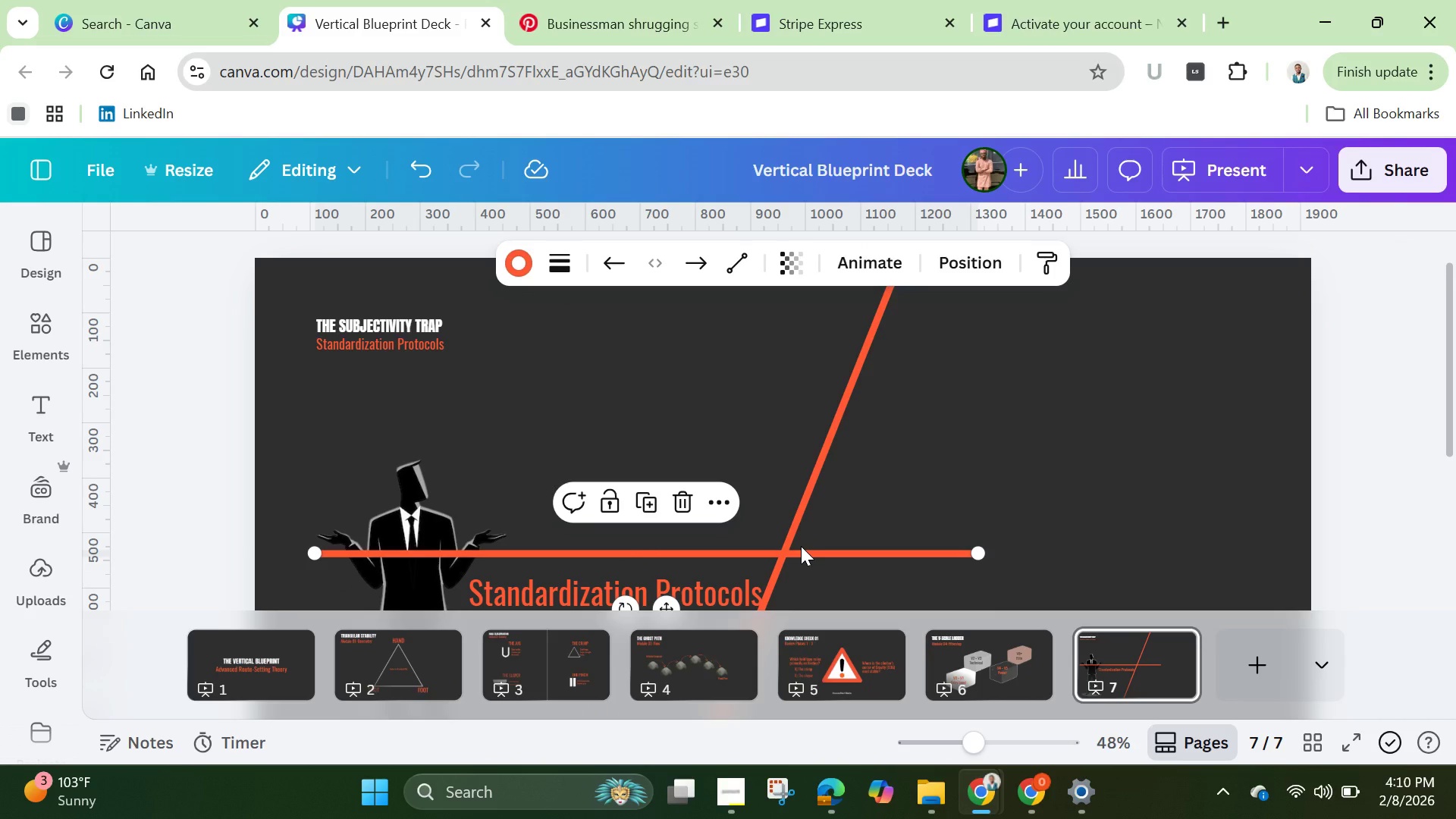 
left_click_drag(start_coordinate=[801, 546], to_coordinate=[815, 458])
 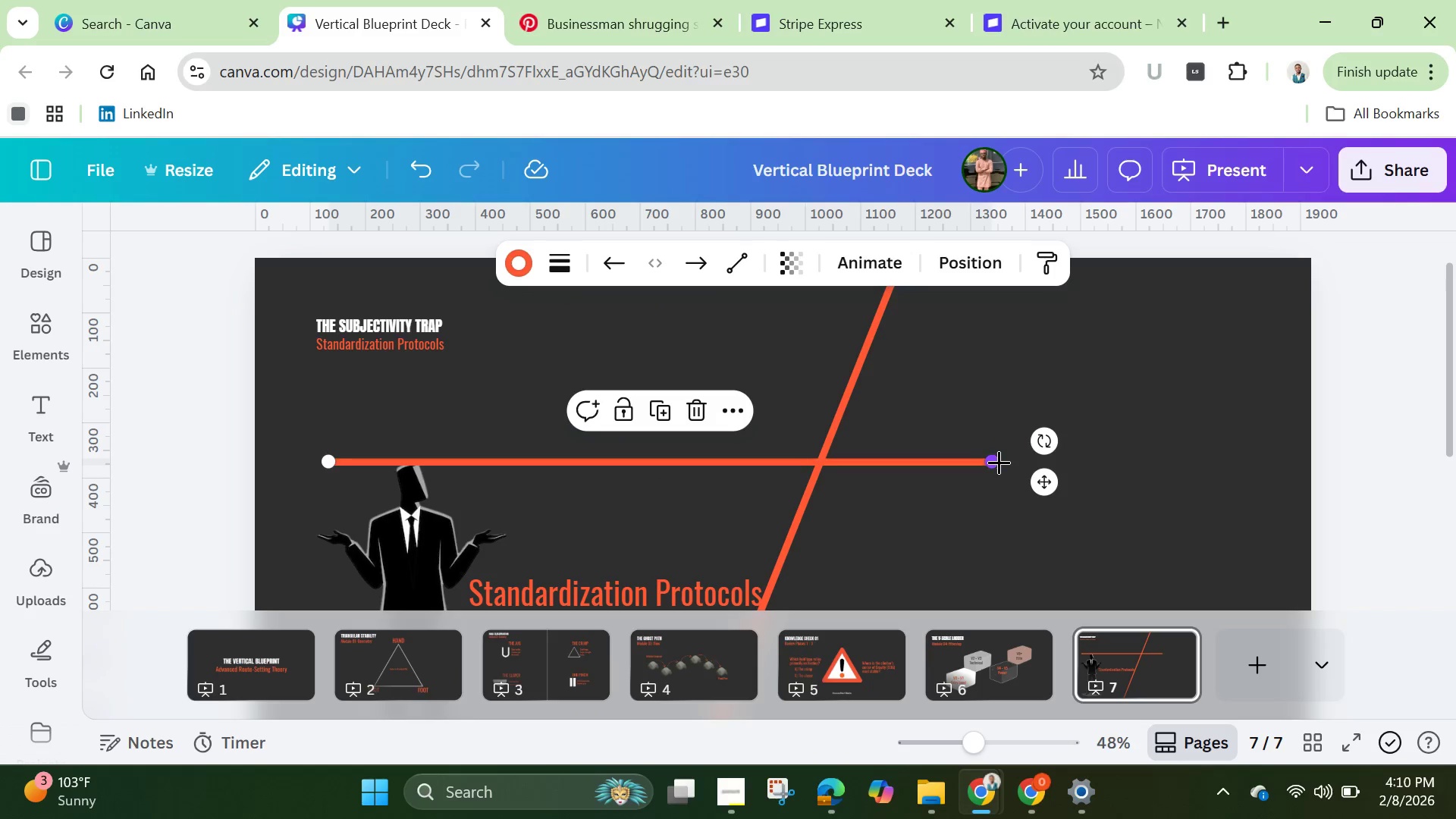 
left_click_drag(start_coordinate=[993, 464], to_coordinate=[1381, 451])
 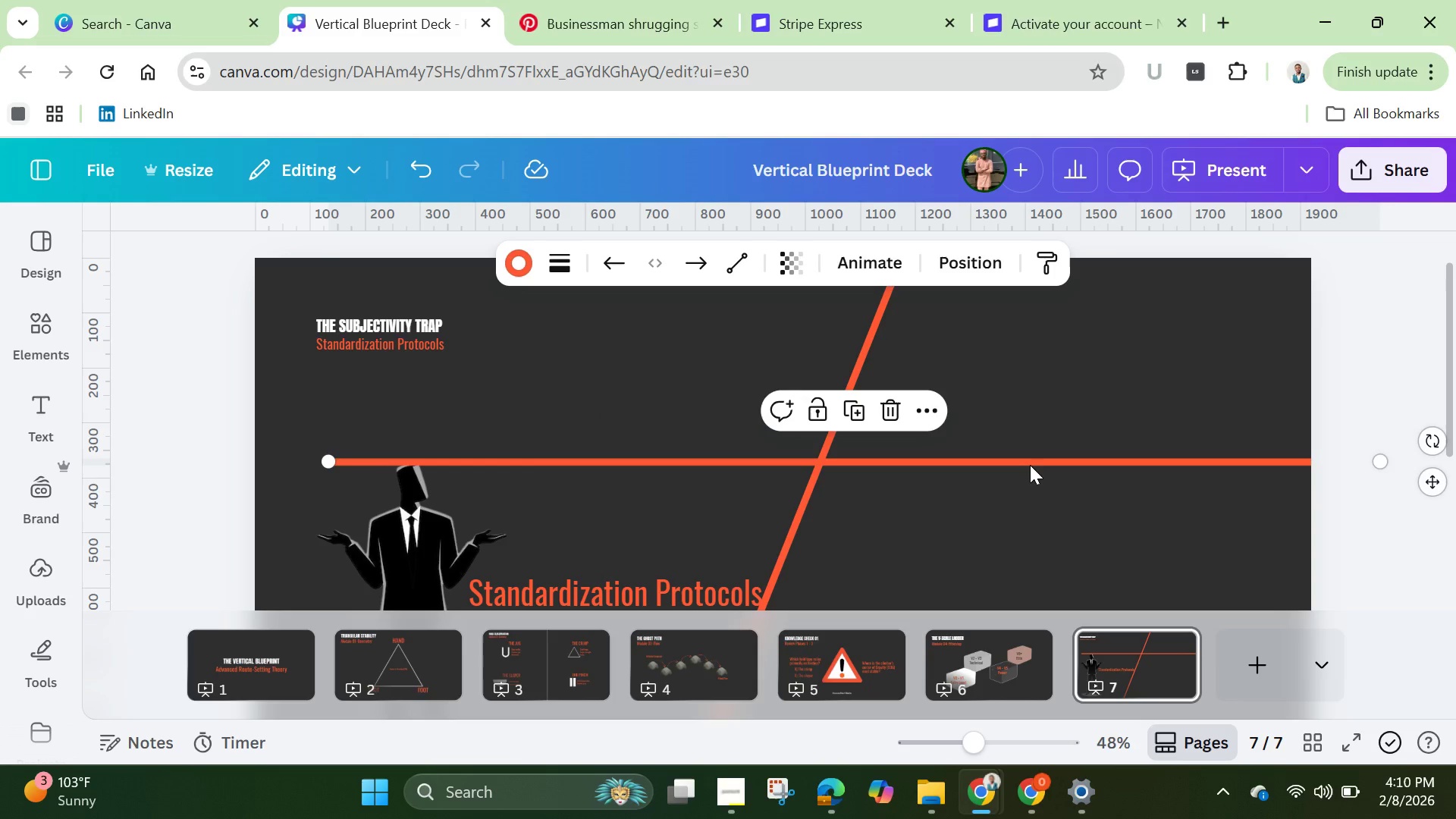 
left_click_drag(start_coordinate=[1030, 465], to_coordinate=[921, 544])
 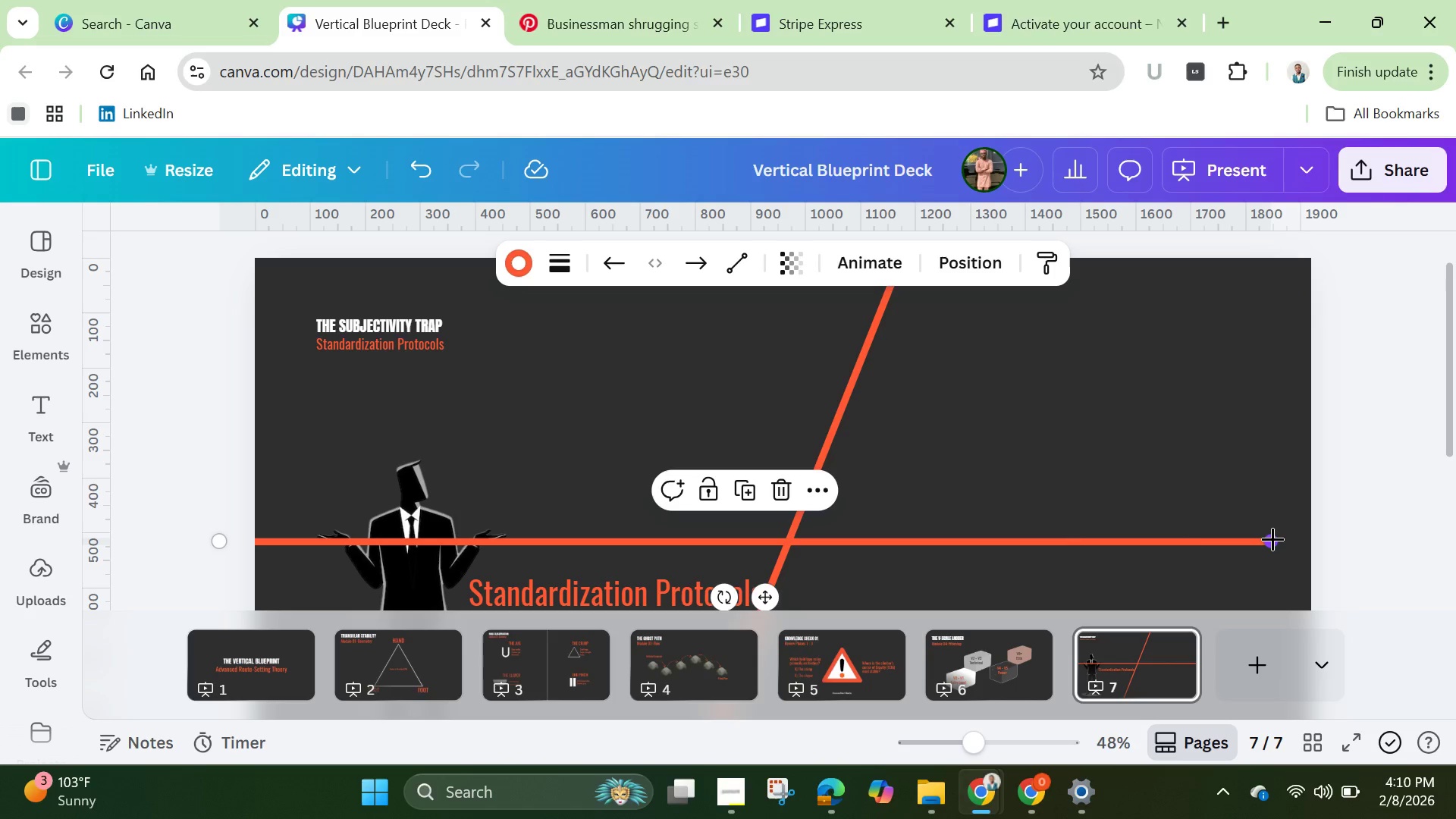 
left_click_drag(start_coordinate=[1272, 538], to_coordinate=[1350, 537])
 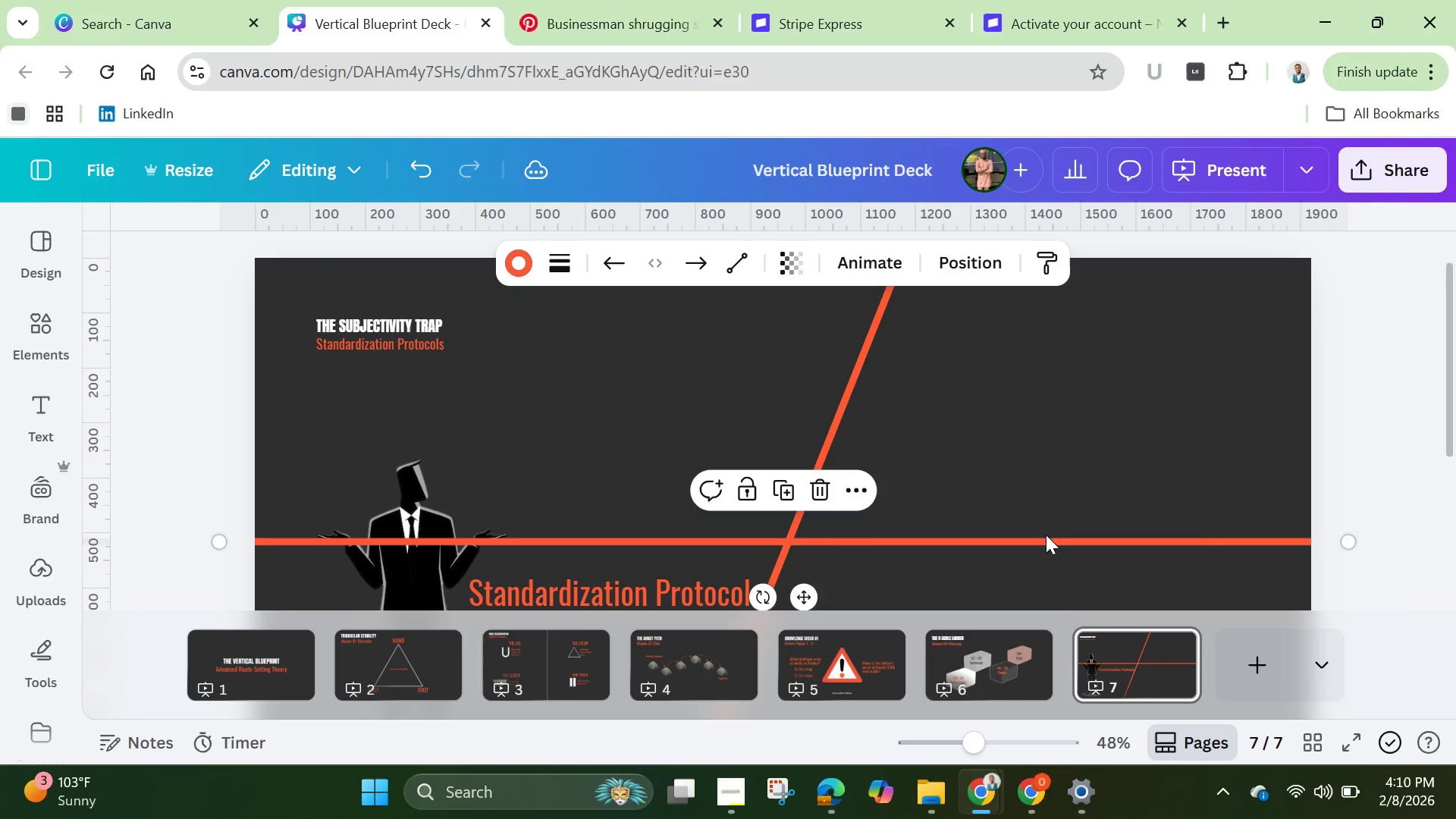 
left_click_drag(start_coordinate=[1046, 535], to_coordinate=[1048, 549])
 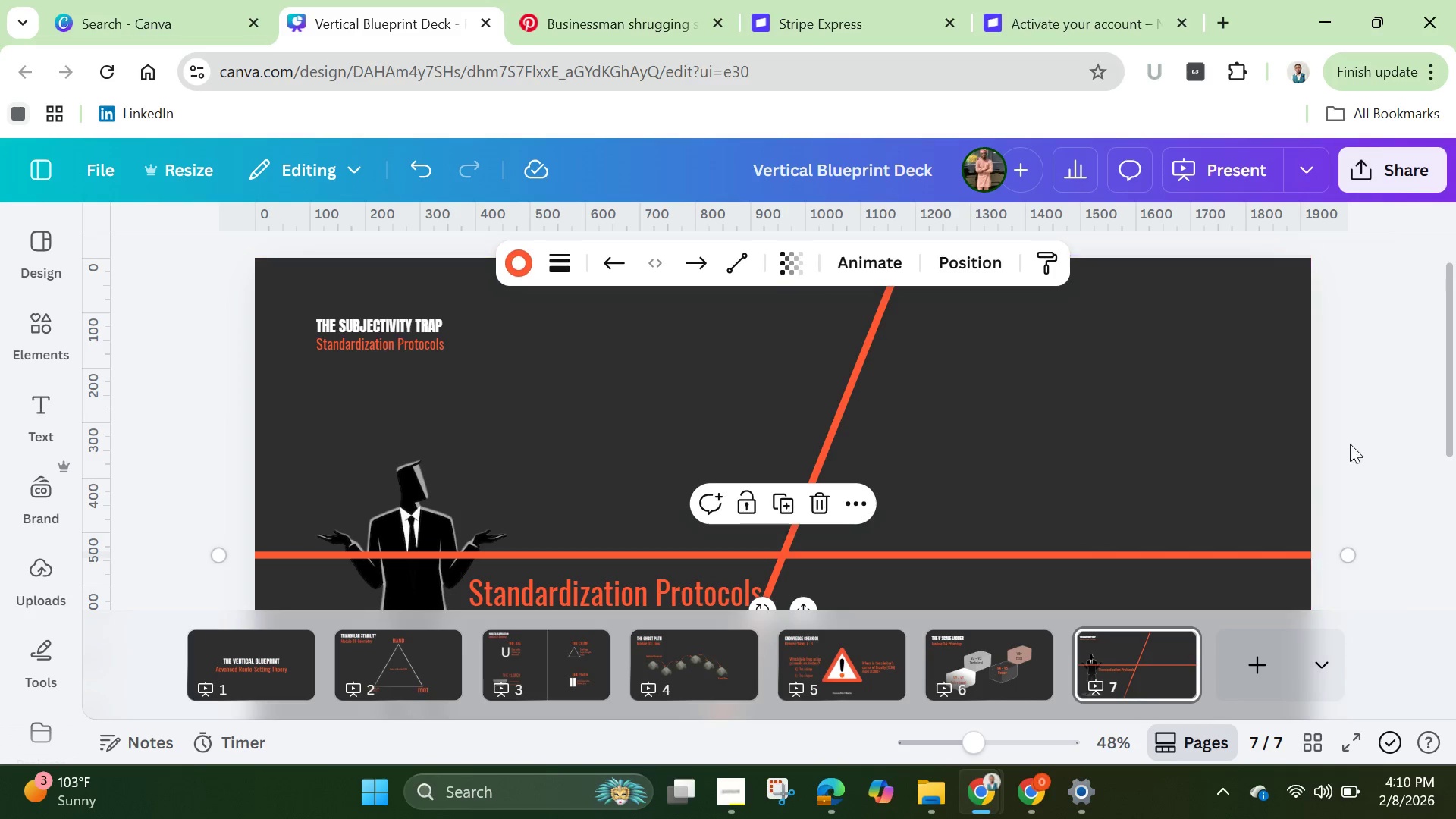 
left_click([1359, 444])
 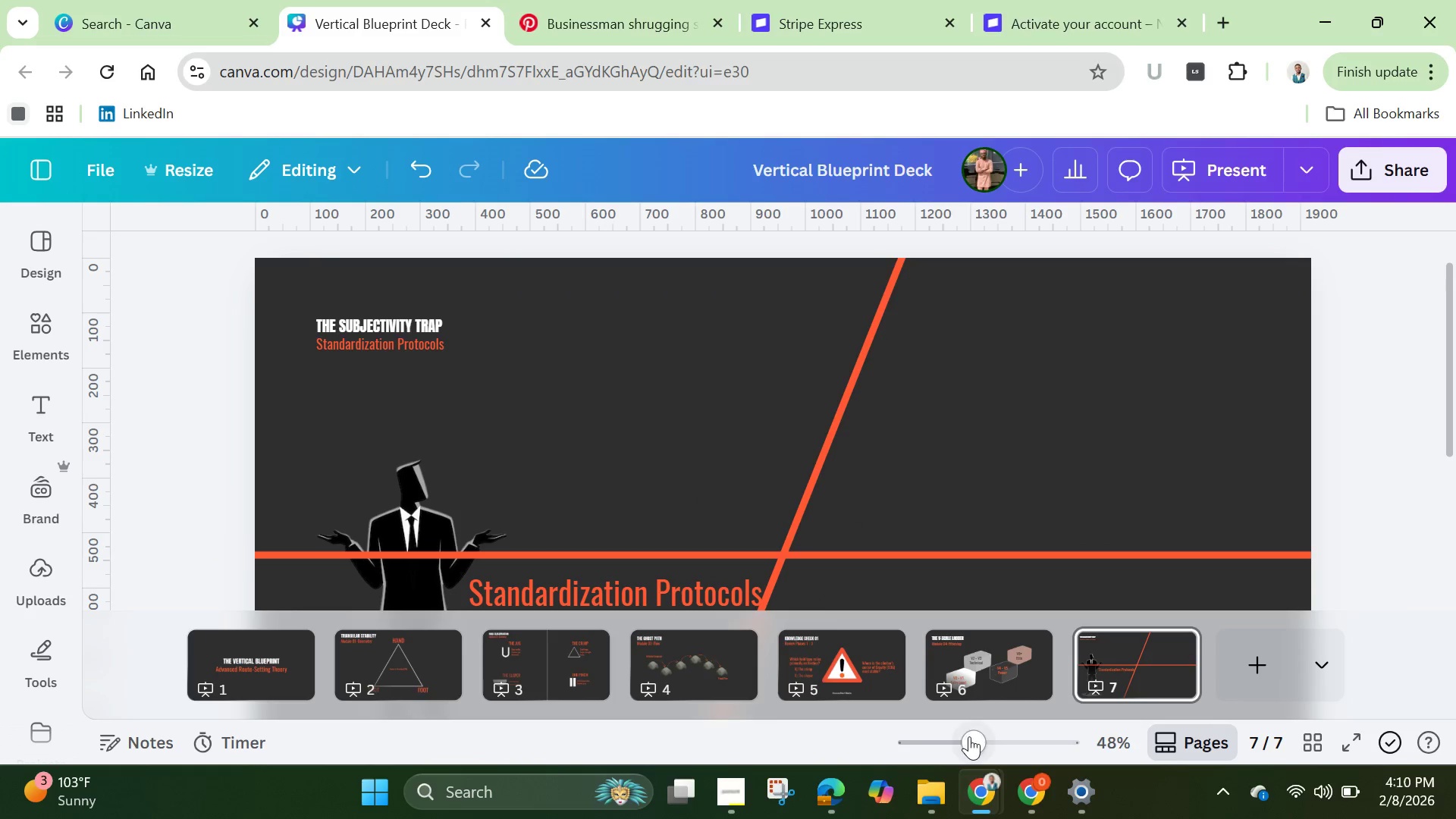 
left_click_drag(start_coordinate=[973, 737], to_coordinate=[942, 738])
 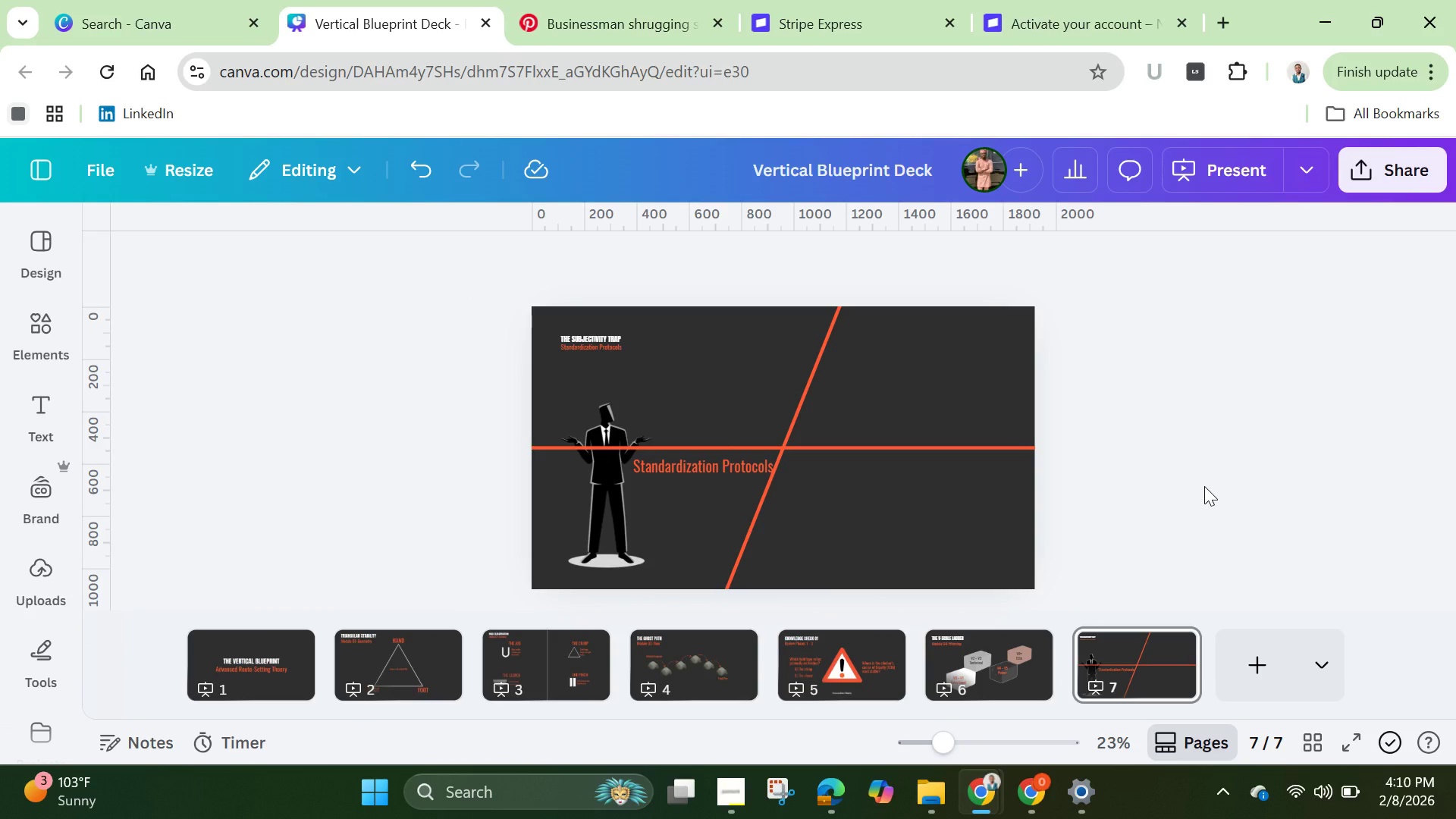 
left_click([1204, 486])
 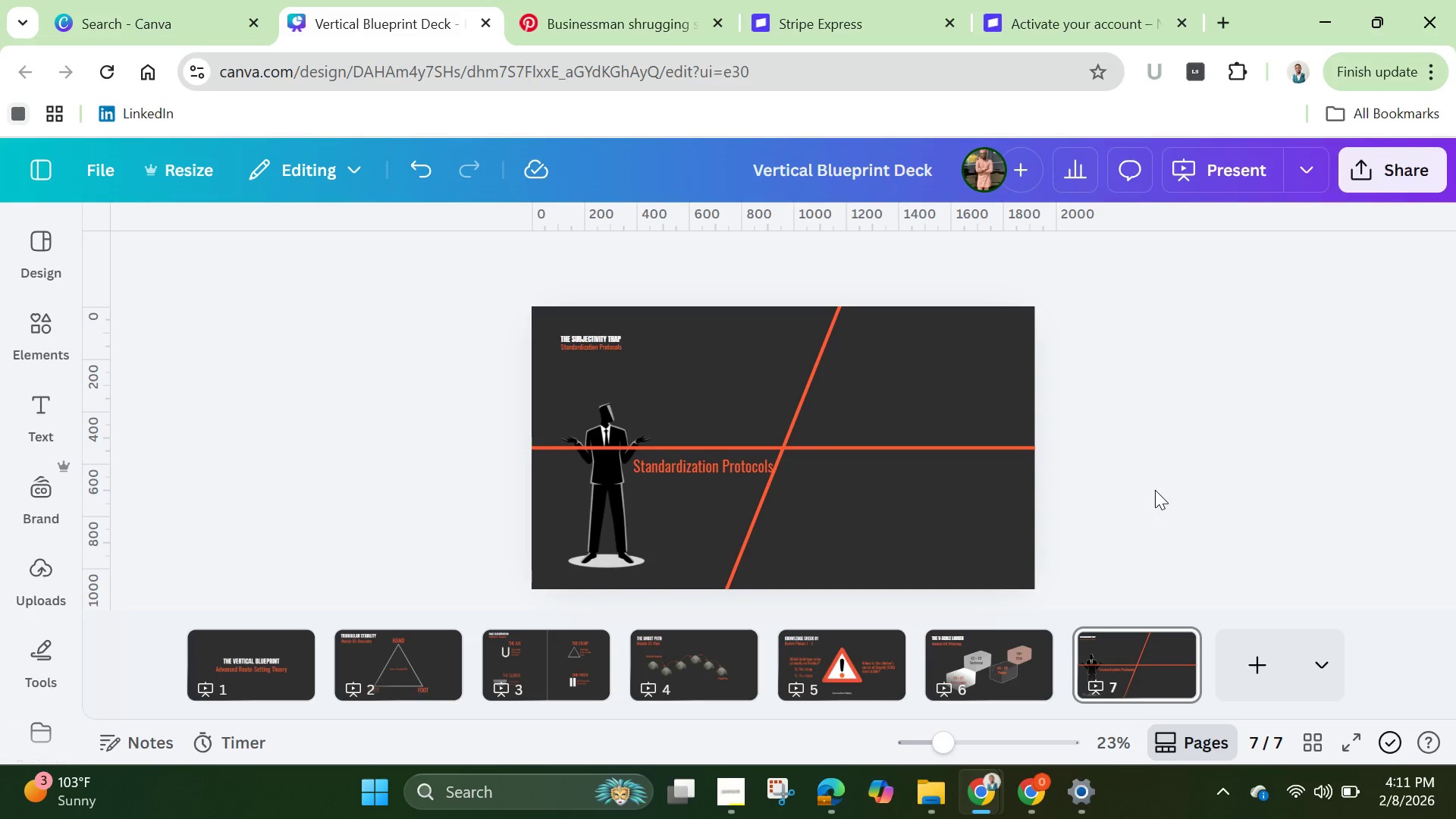 
wait(45.92)
 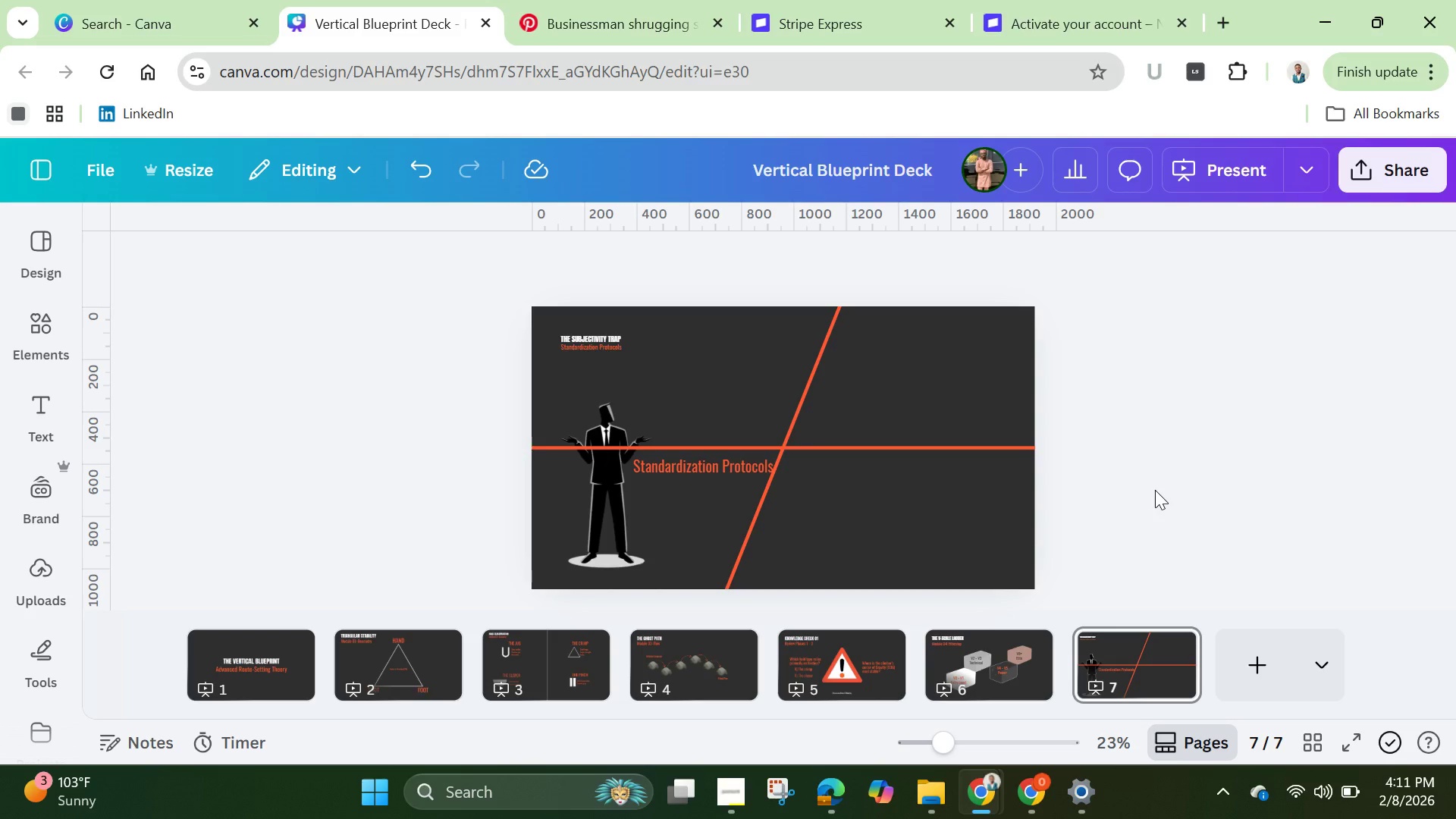 
left_click([718, 457])
 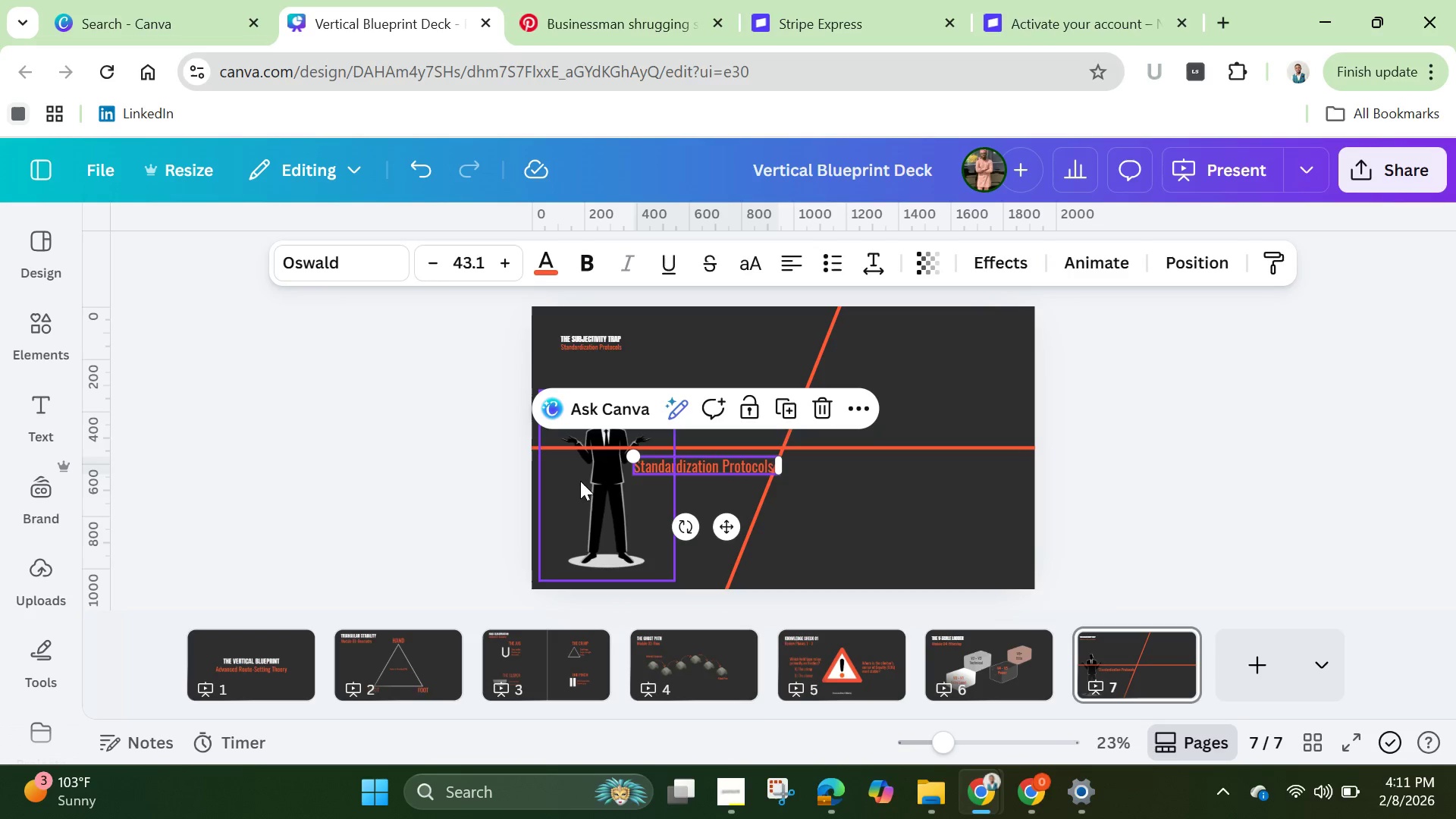 
left_click([608, 494])
 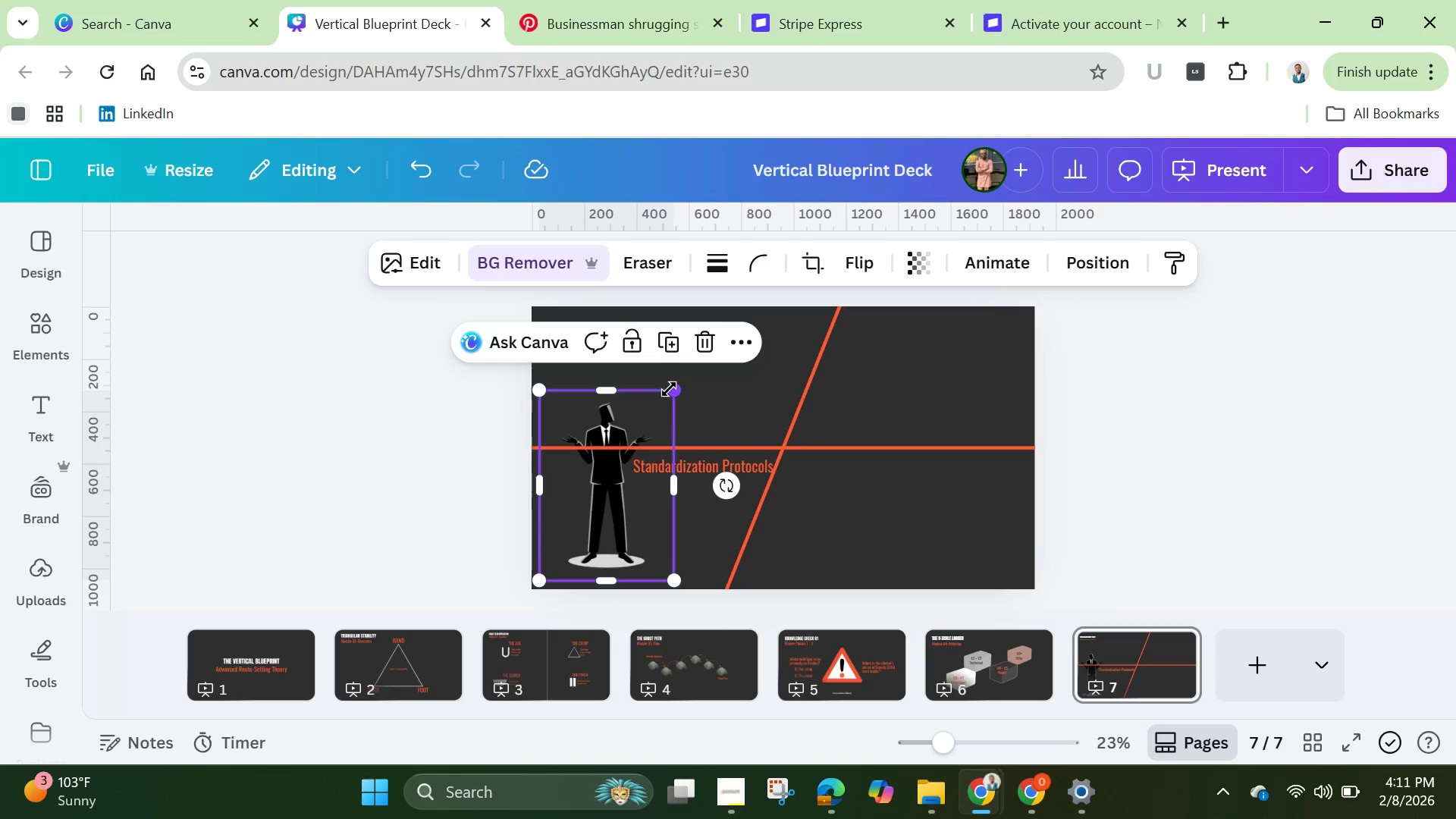 
left_click_drag(start_coordinate=[669, 389], to_coordinate=[623, 478])
 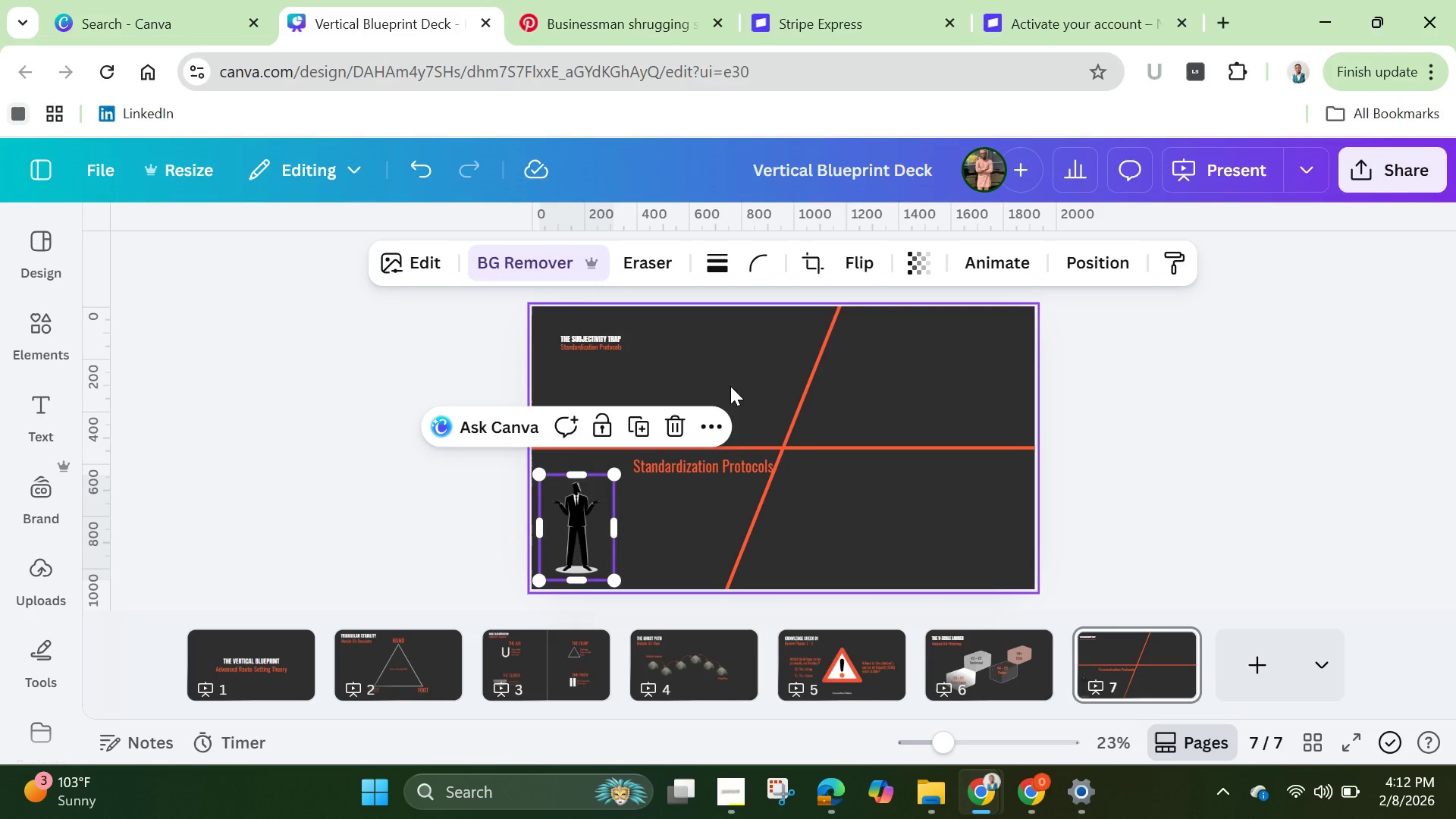 
wait(61.98)
 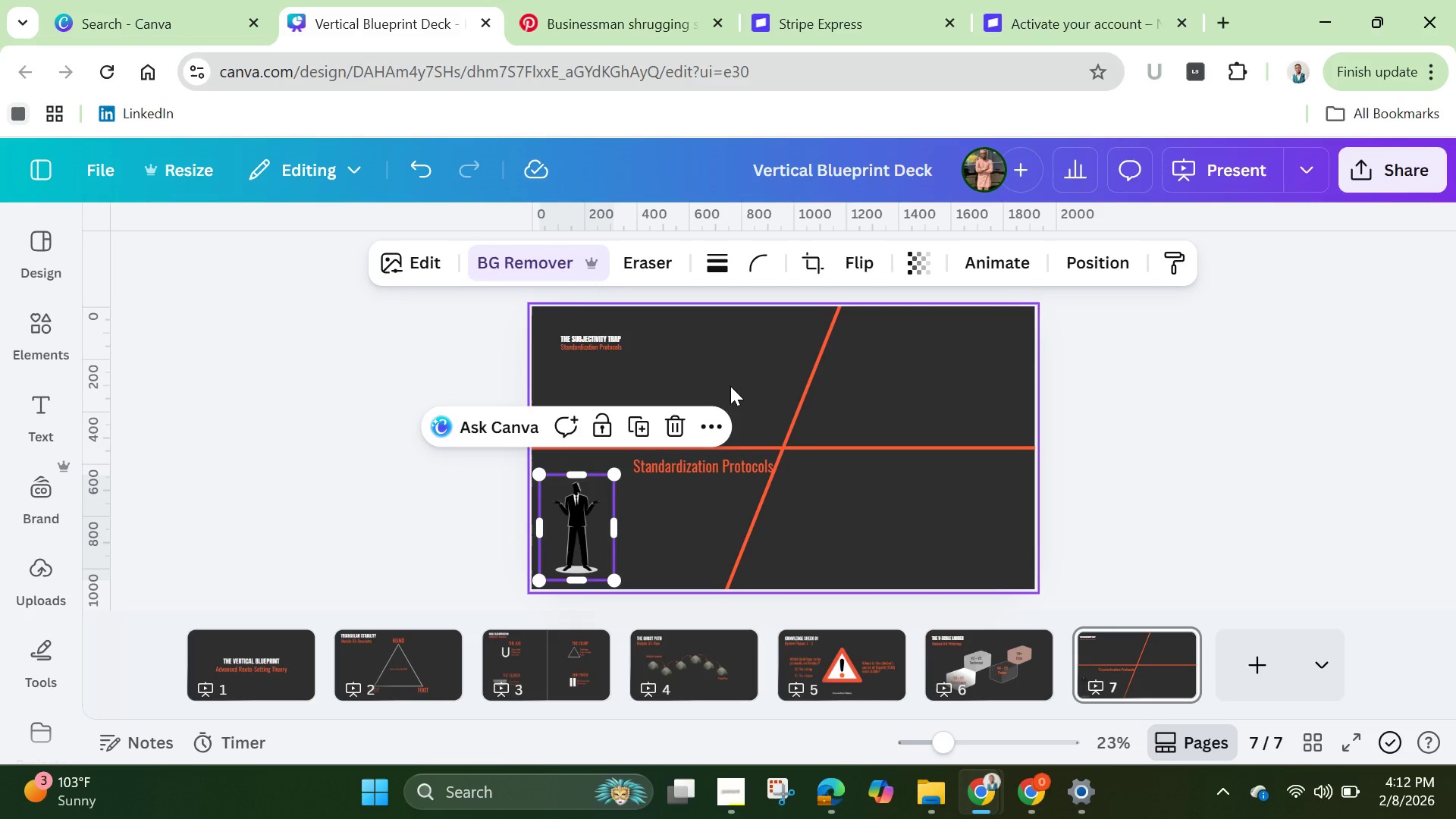 
left_click([617, 498])
 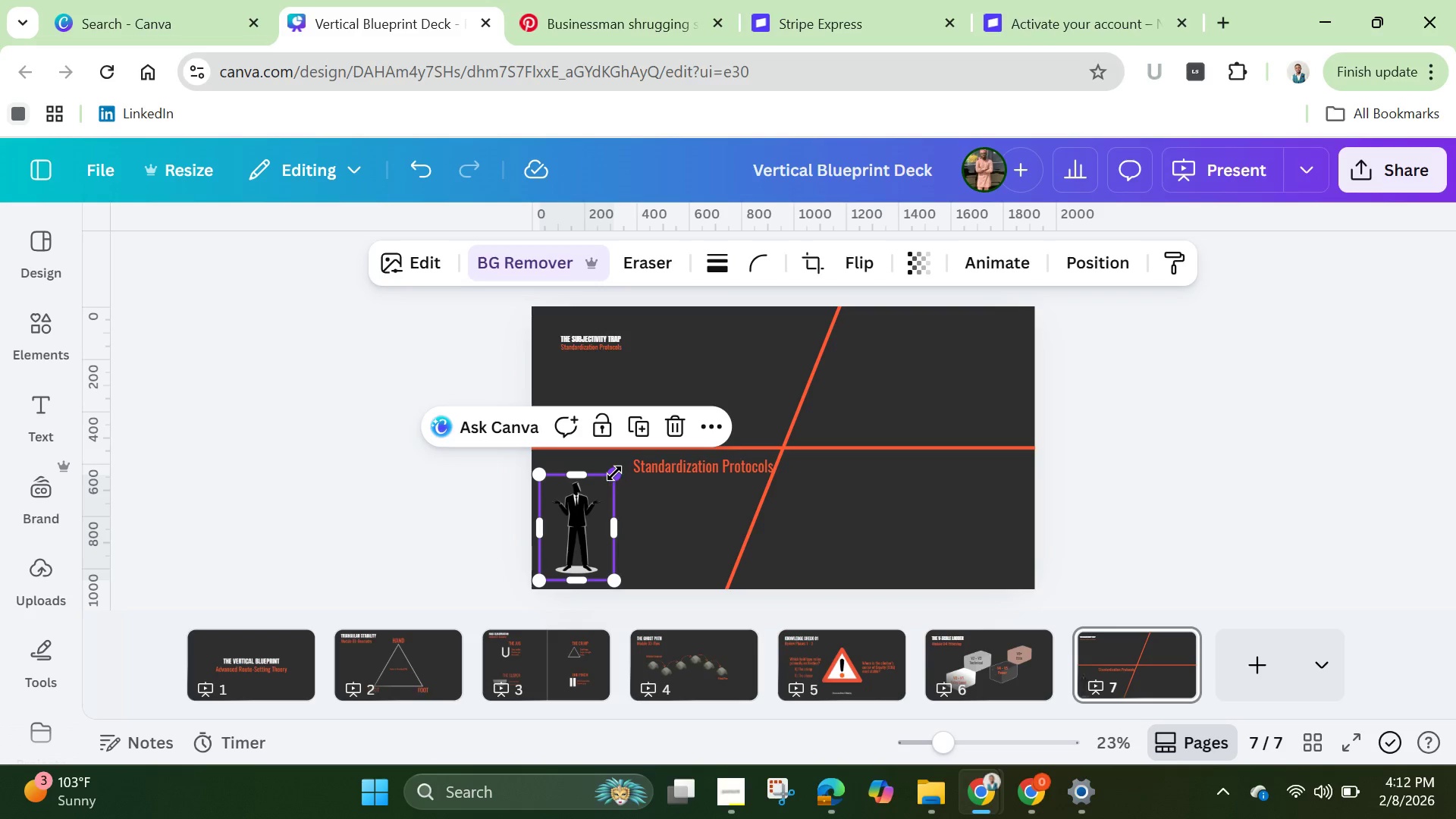 
left_click_drag(start_coordinate=[614, 472], to_coordinate=[705, 368])
 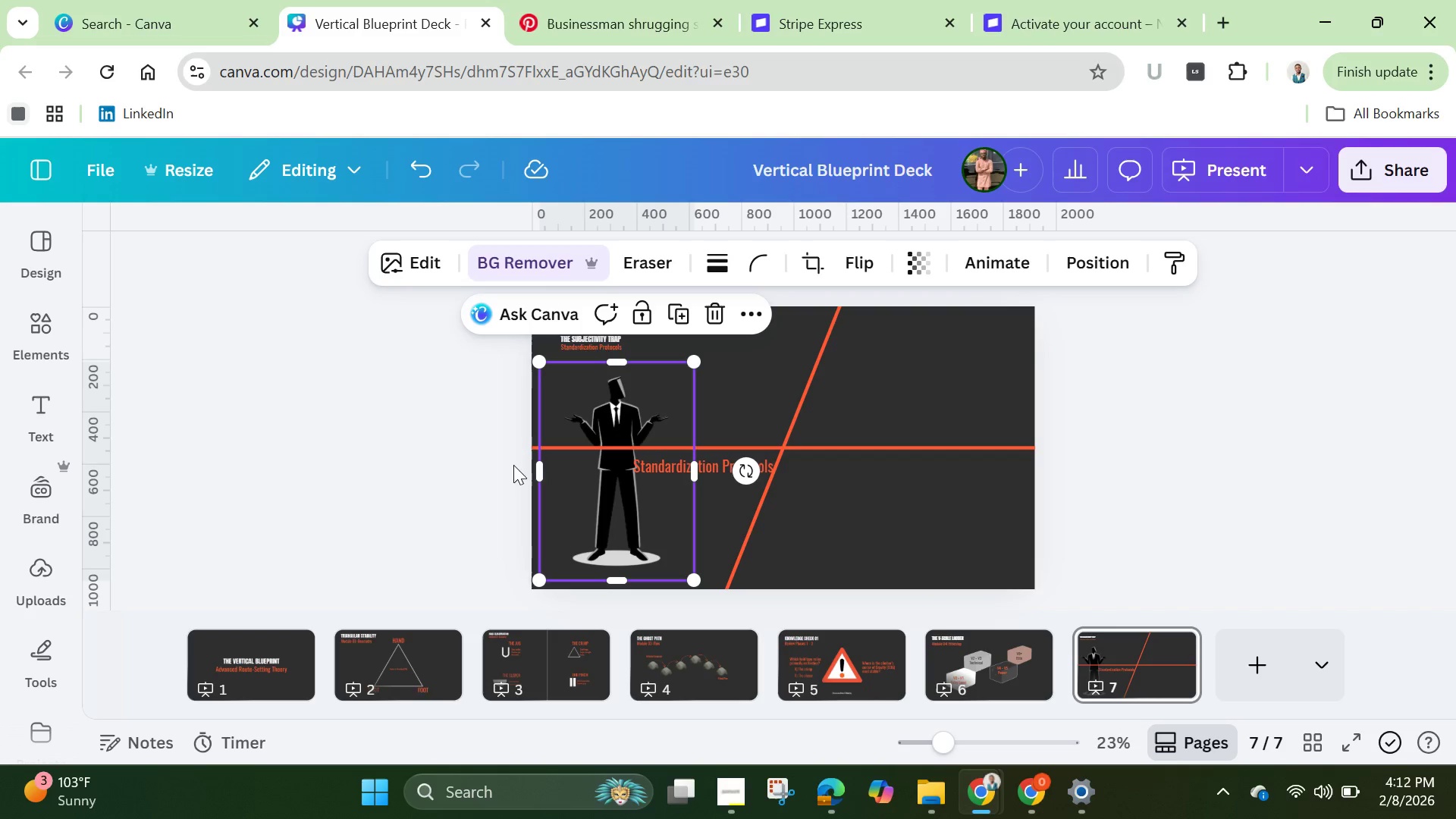 
left_click([510, 465])
 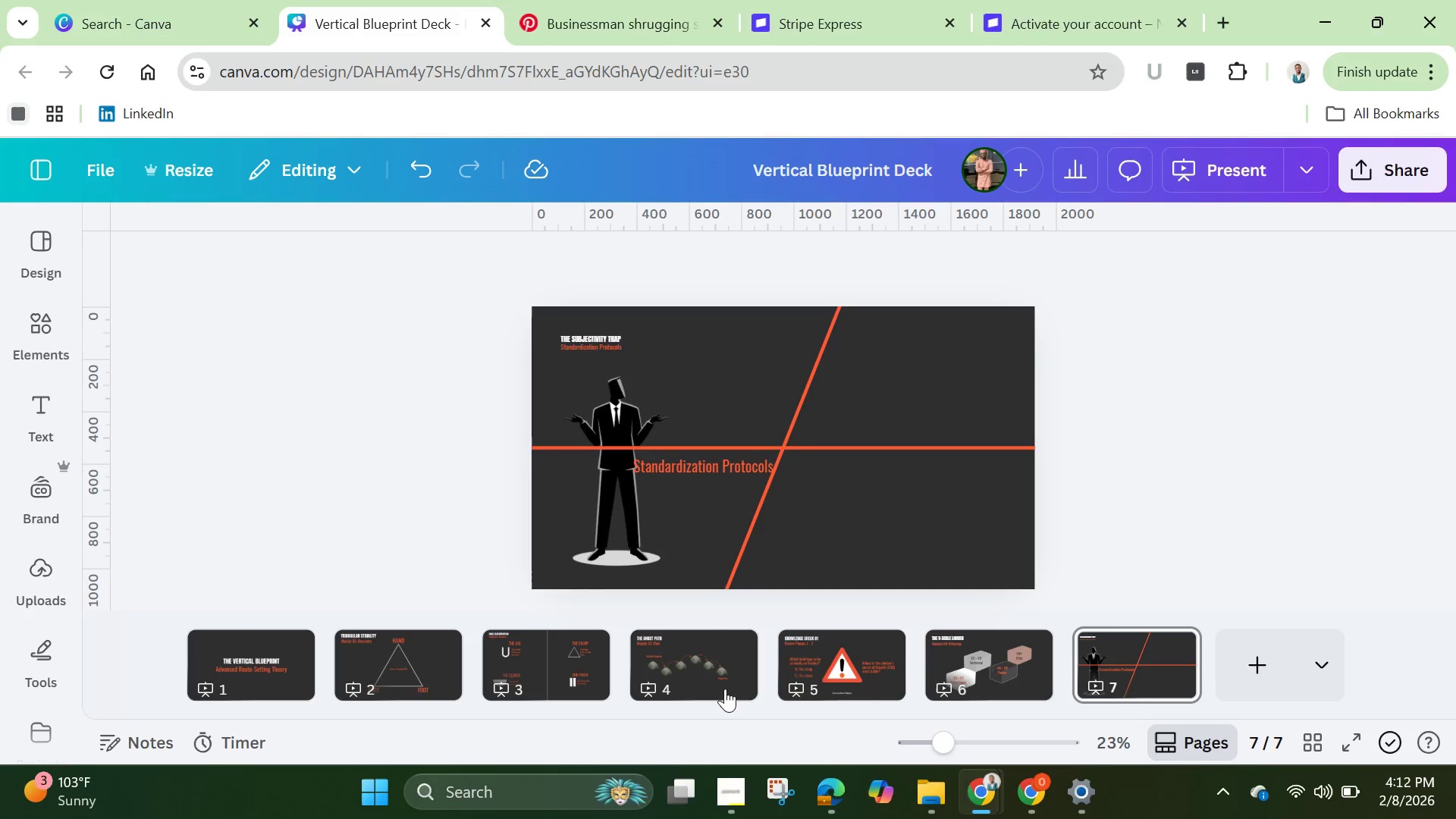 
left_click([704, 679])
 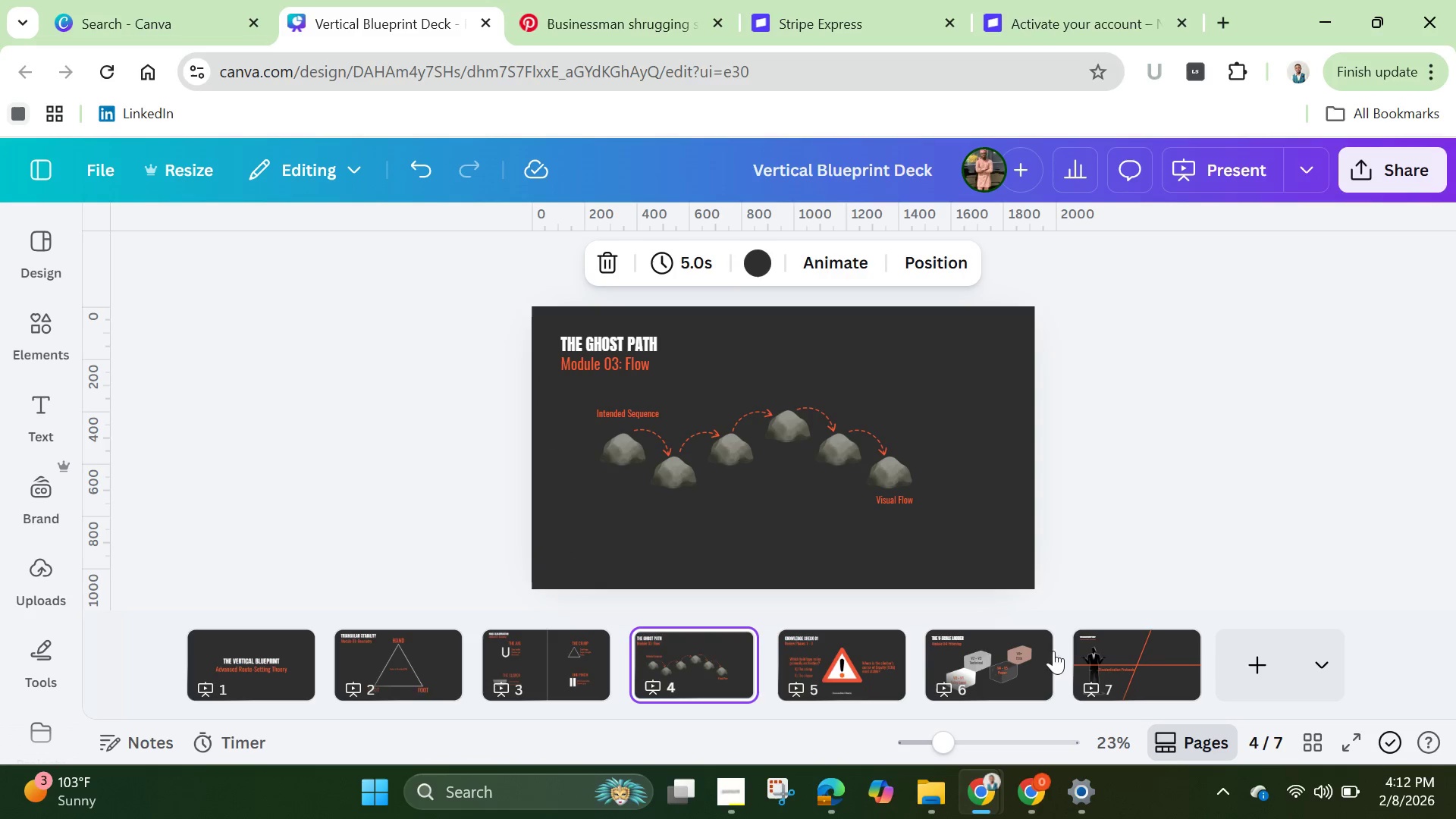 
wait(7.7)
 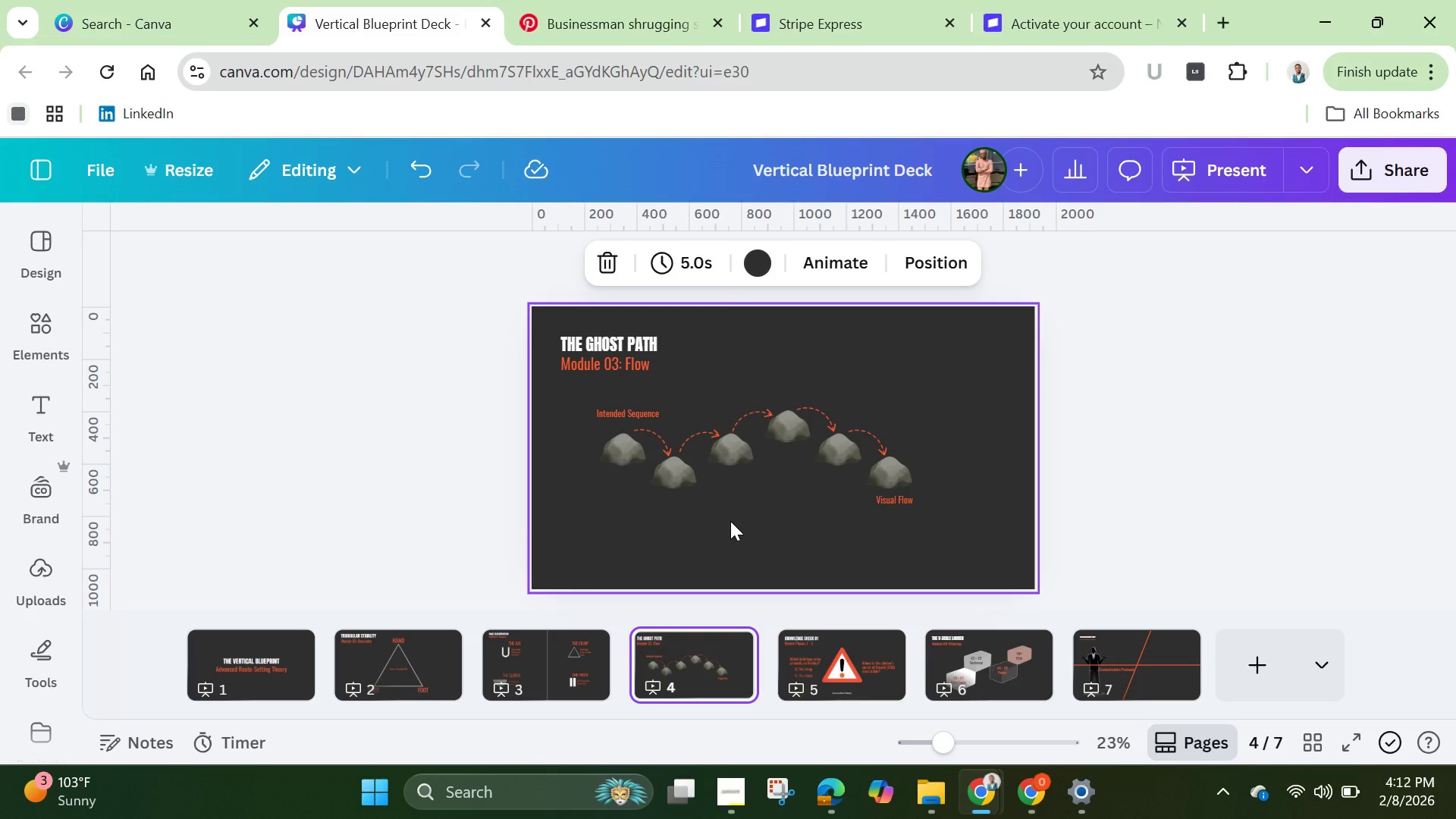 
left_click([1153, 664])
 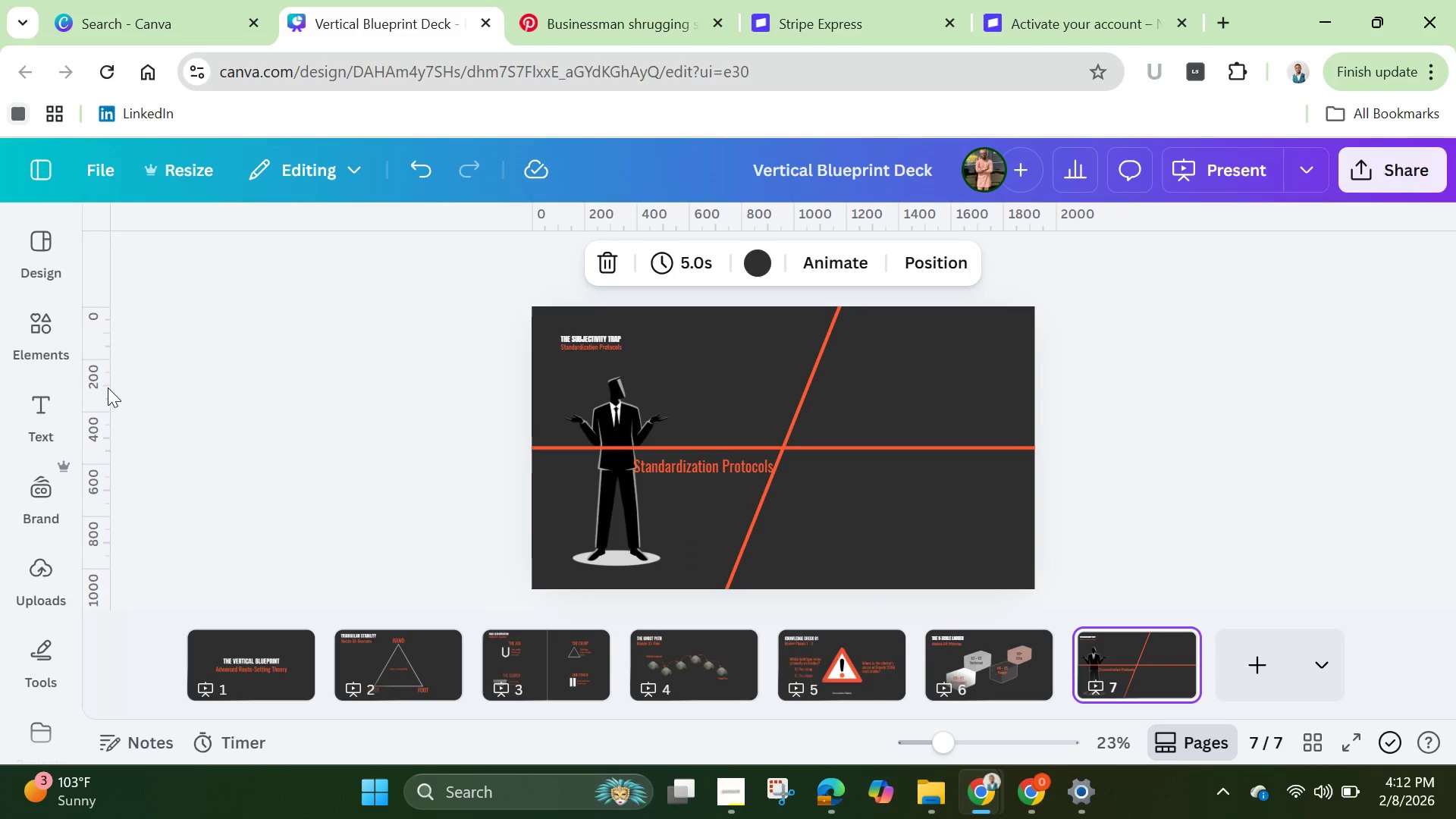 
left_click([30, 333])
 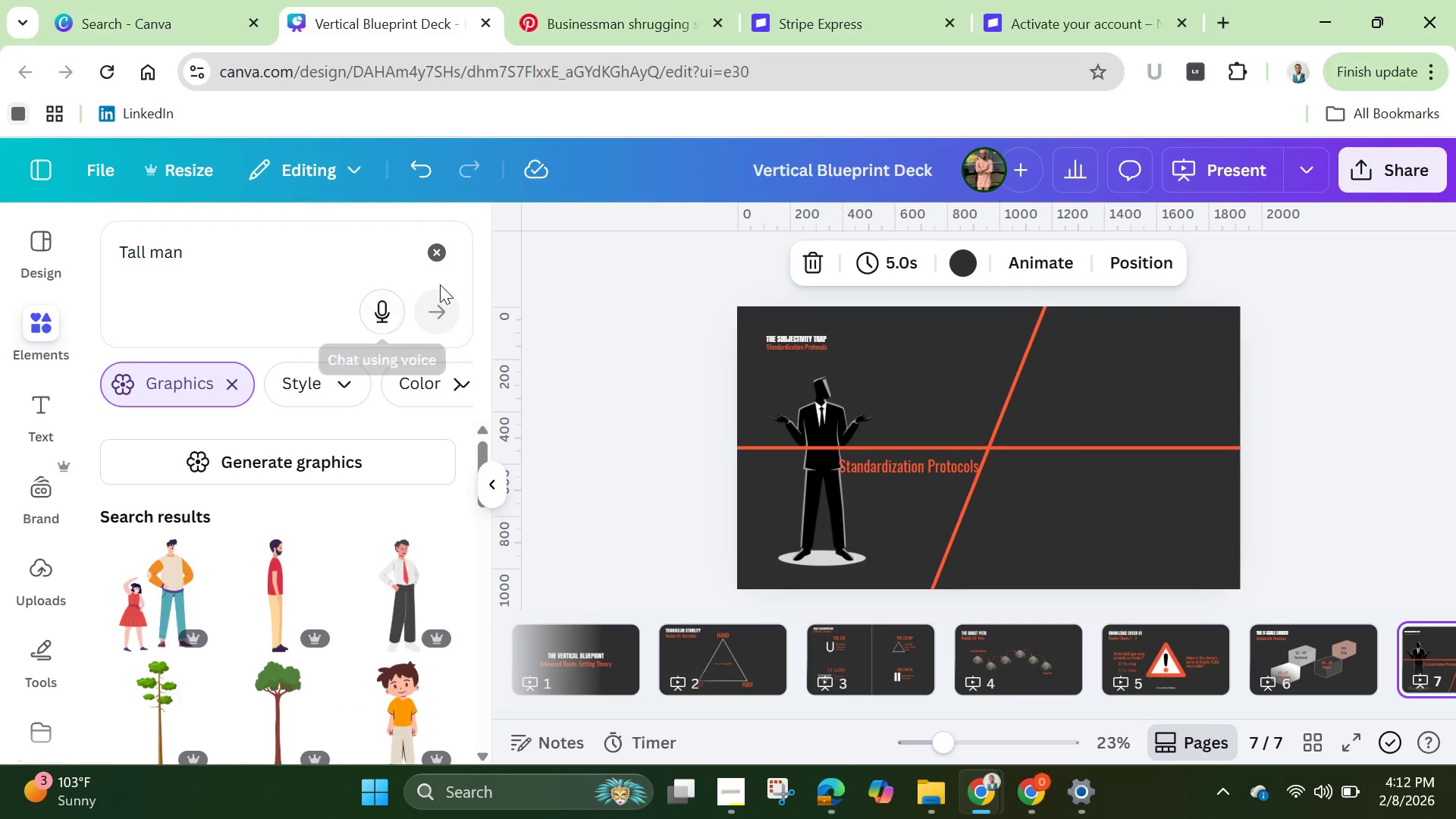 
left_click([431, 249])
 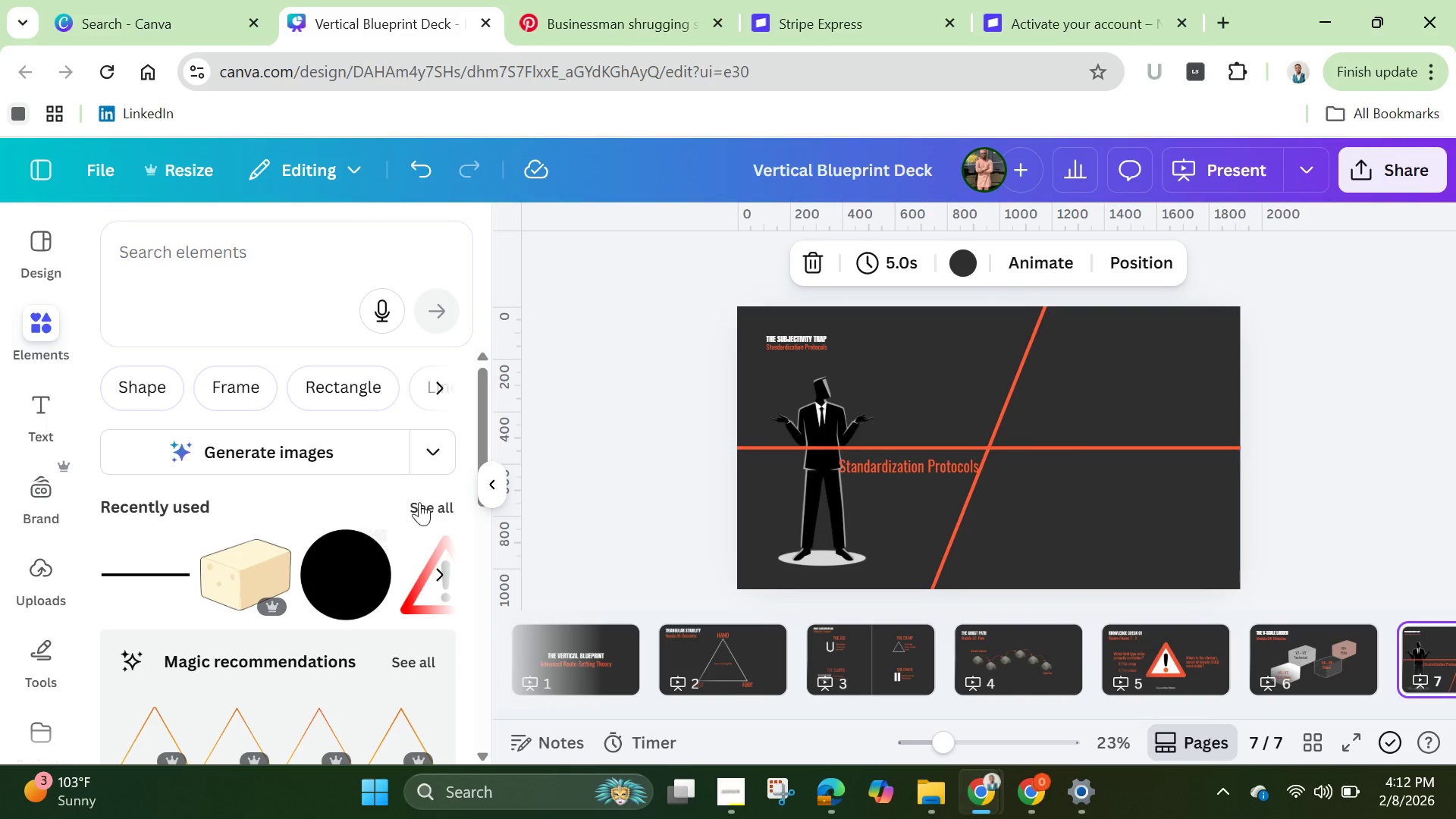 
left_click([438, 496])
 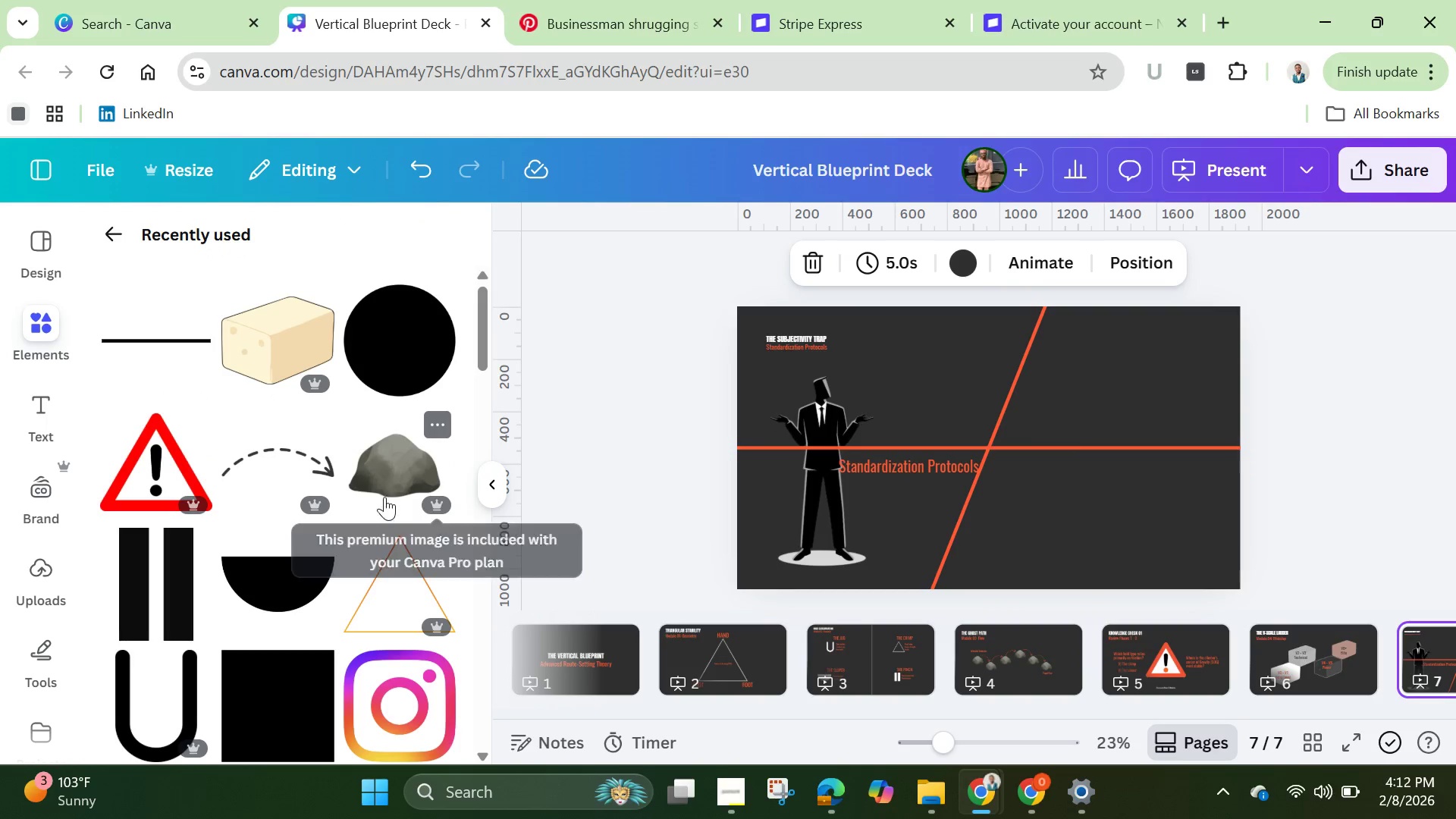 
left_click([381, 479])
 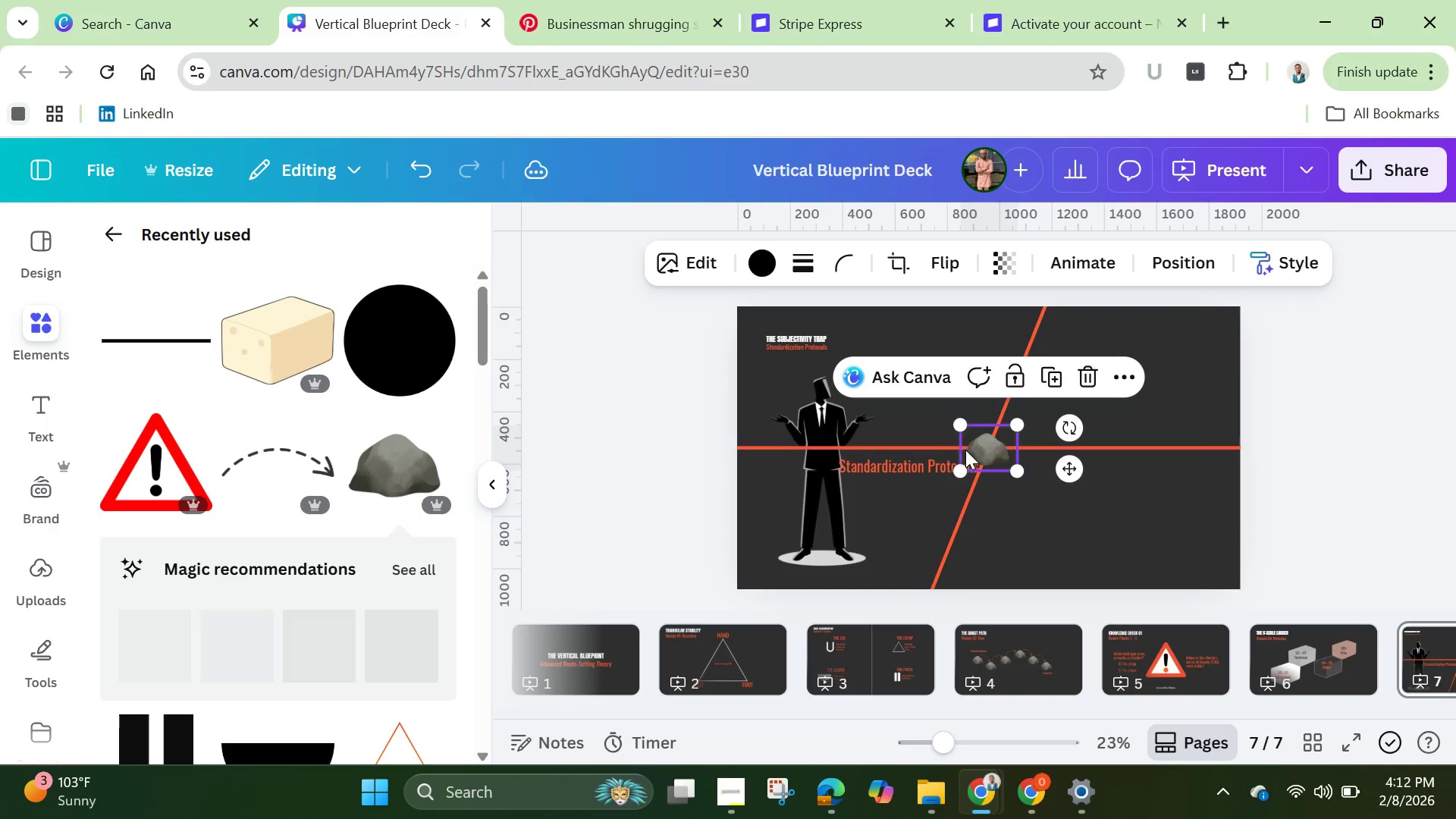 
left_click_drag(start_coordinate=[982, 446], to_coordinate=[983, 343])
 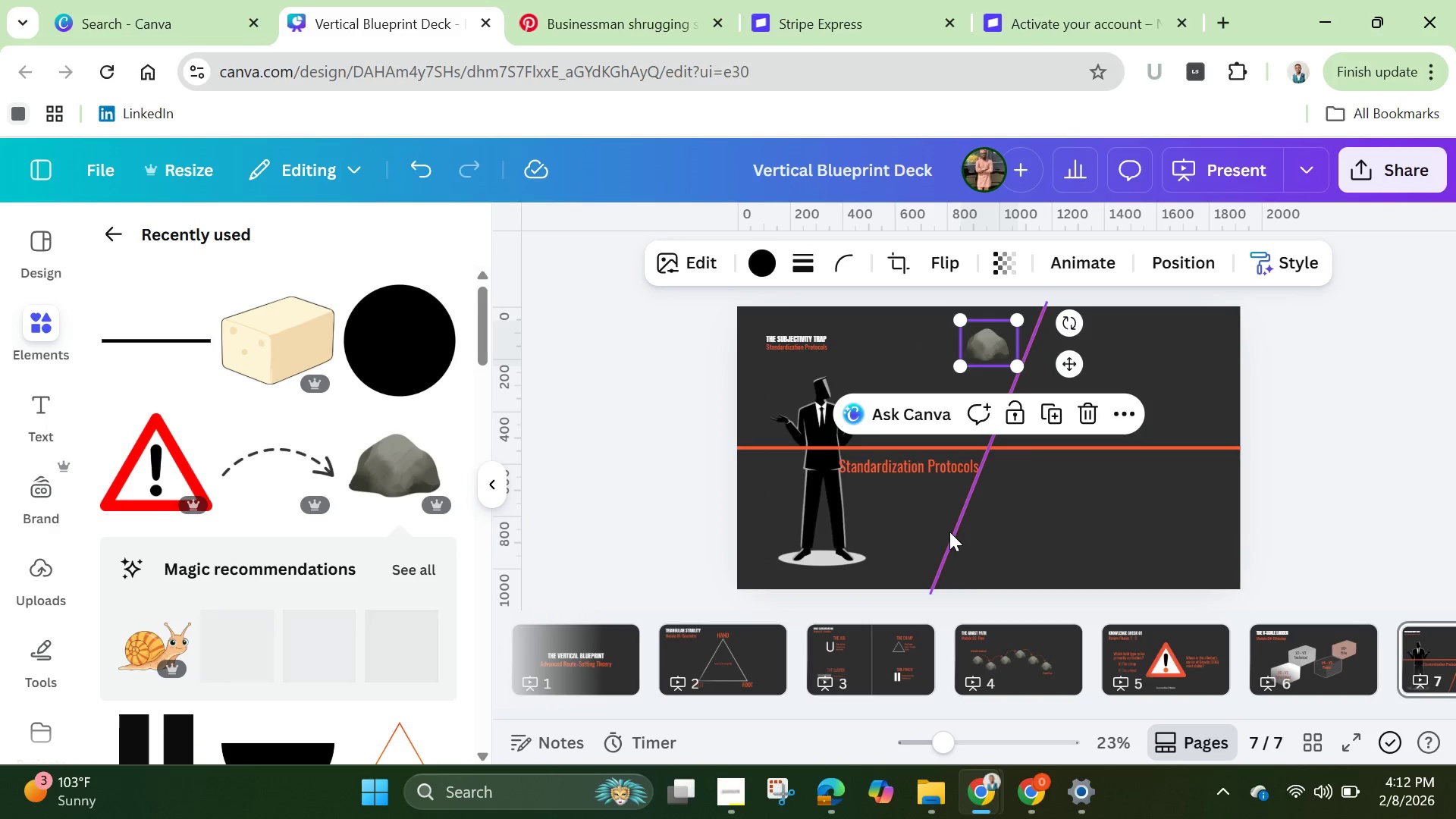 
left_click([949, 532])
 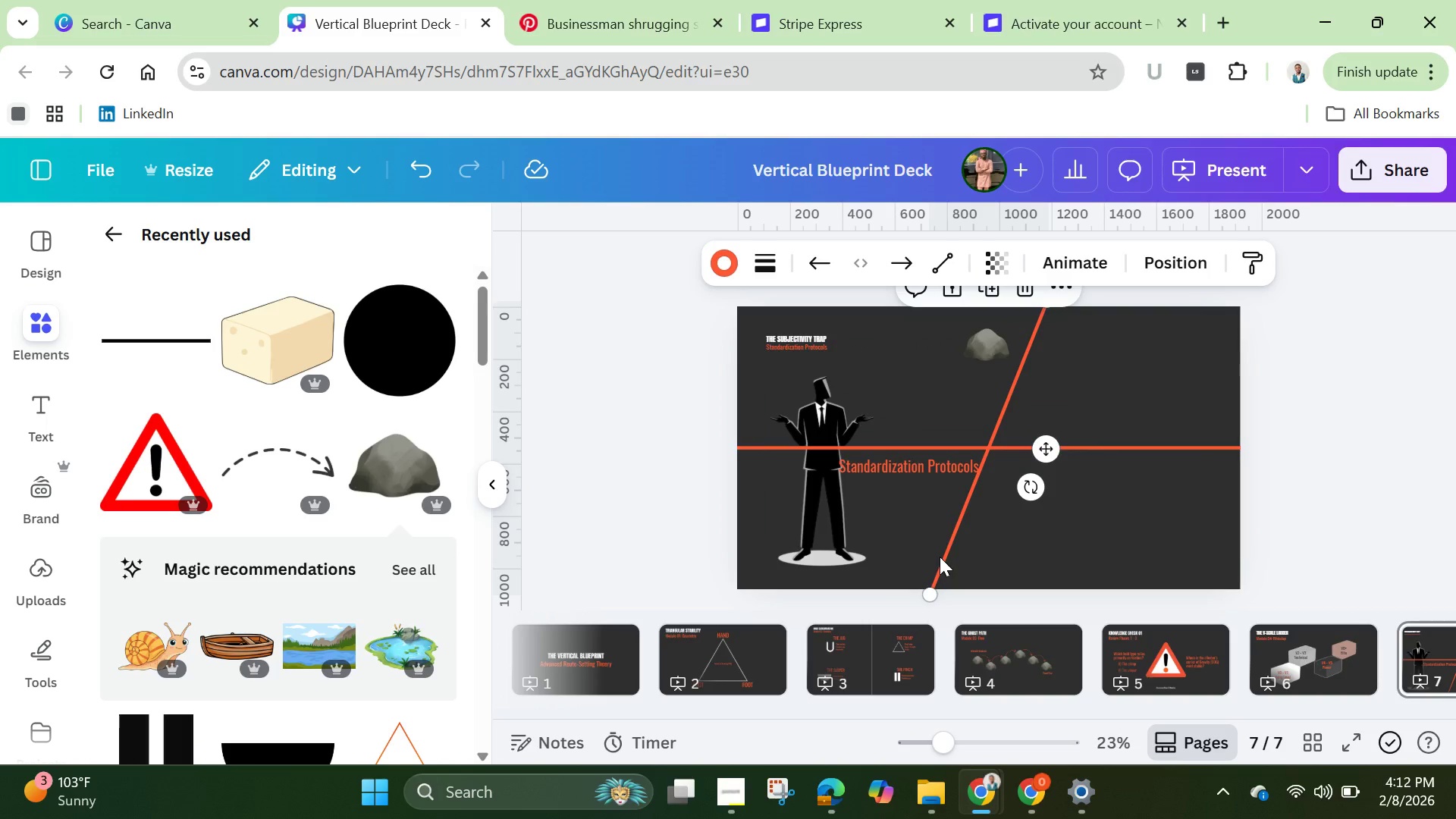 
wait(7.83)
 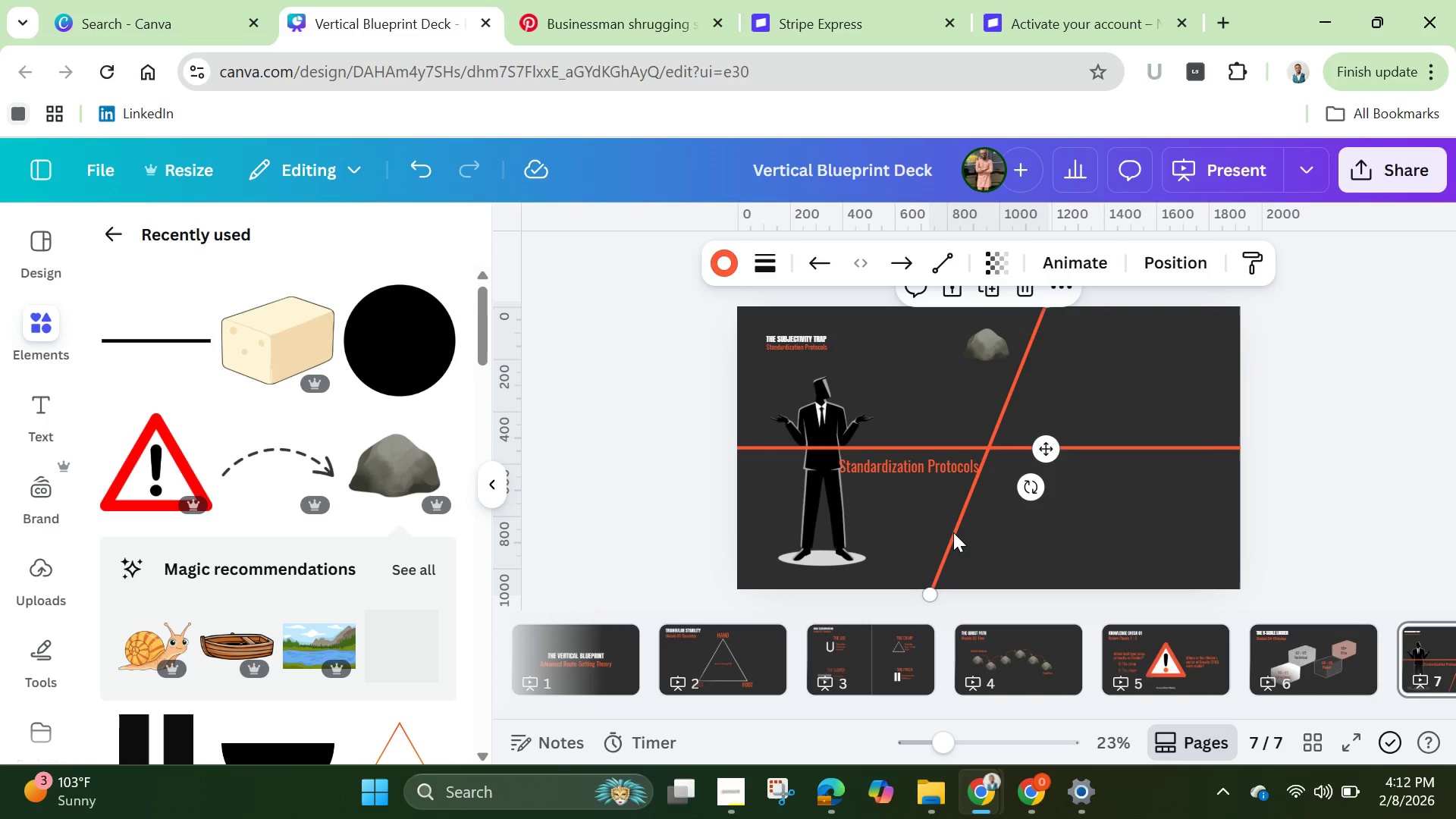 
left_click_drag(start_coordinate=[963, 450], to_coordinate=[978, 523])
 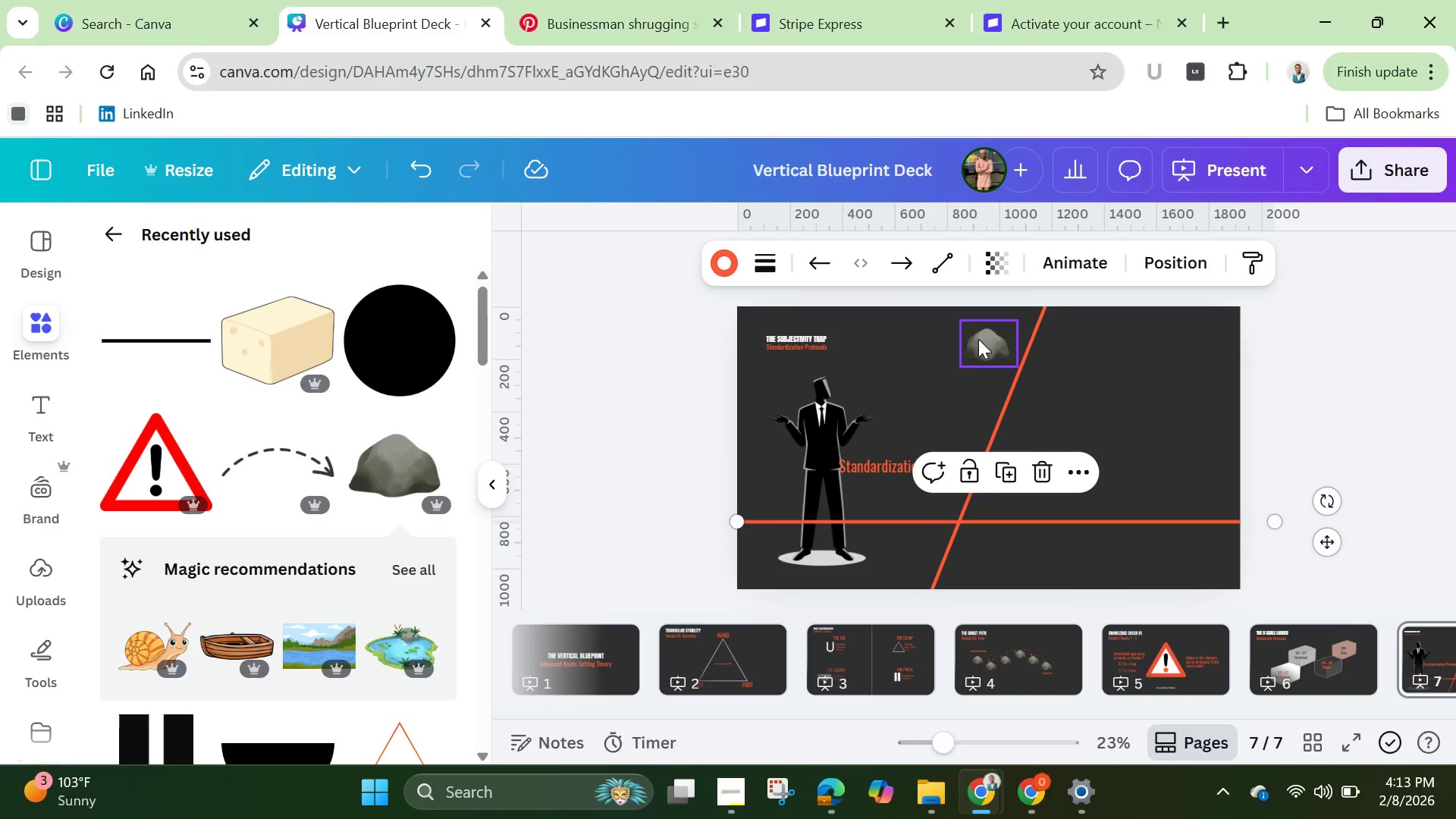 
left_click_drag(start_coordinate=[979, 339], to_coordinate=[978, 389])
 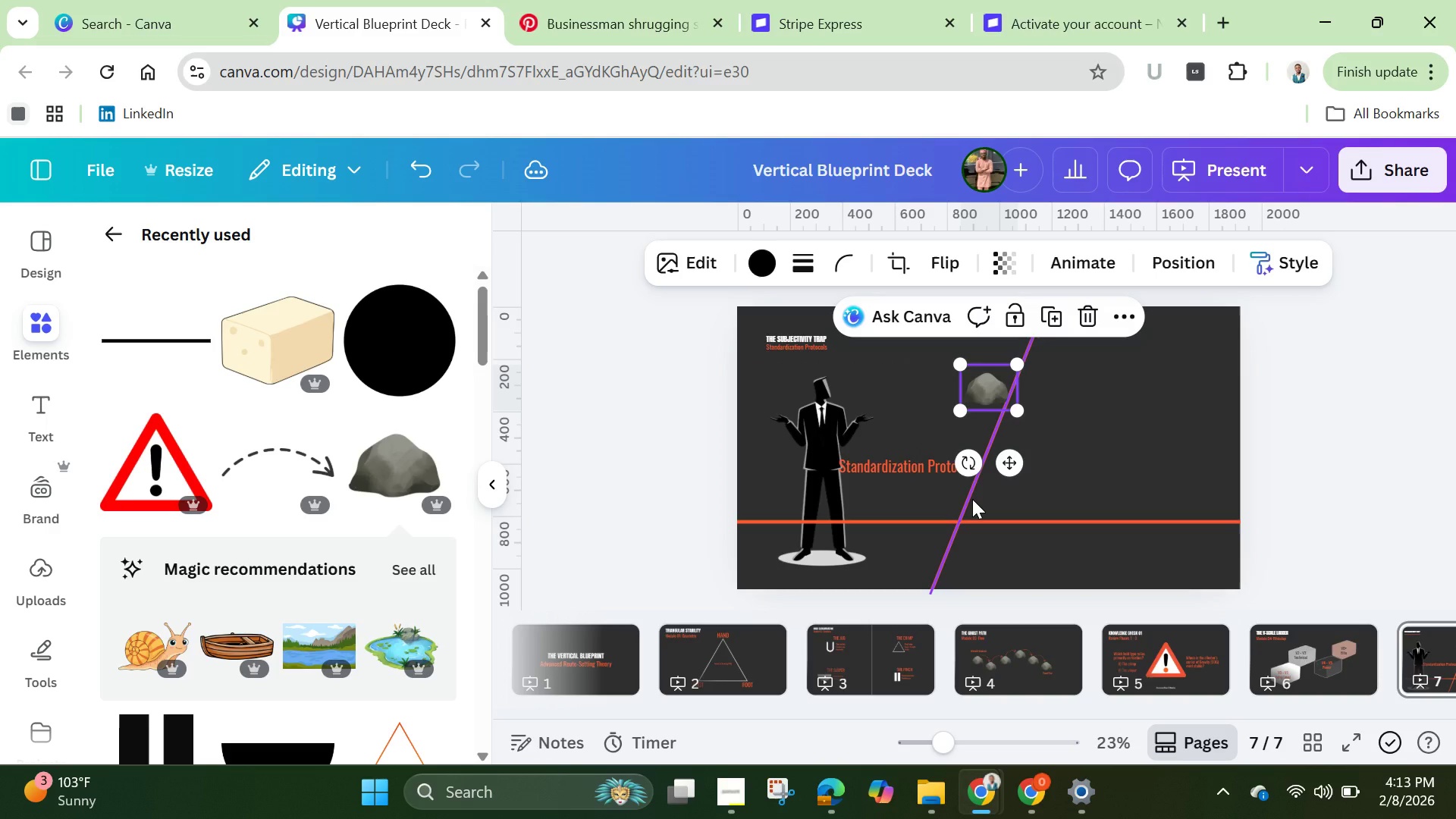 
left_click([972, 499])
 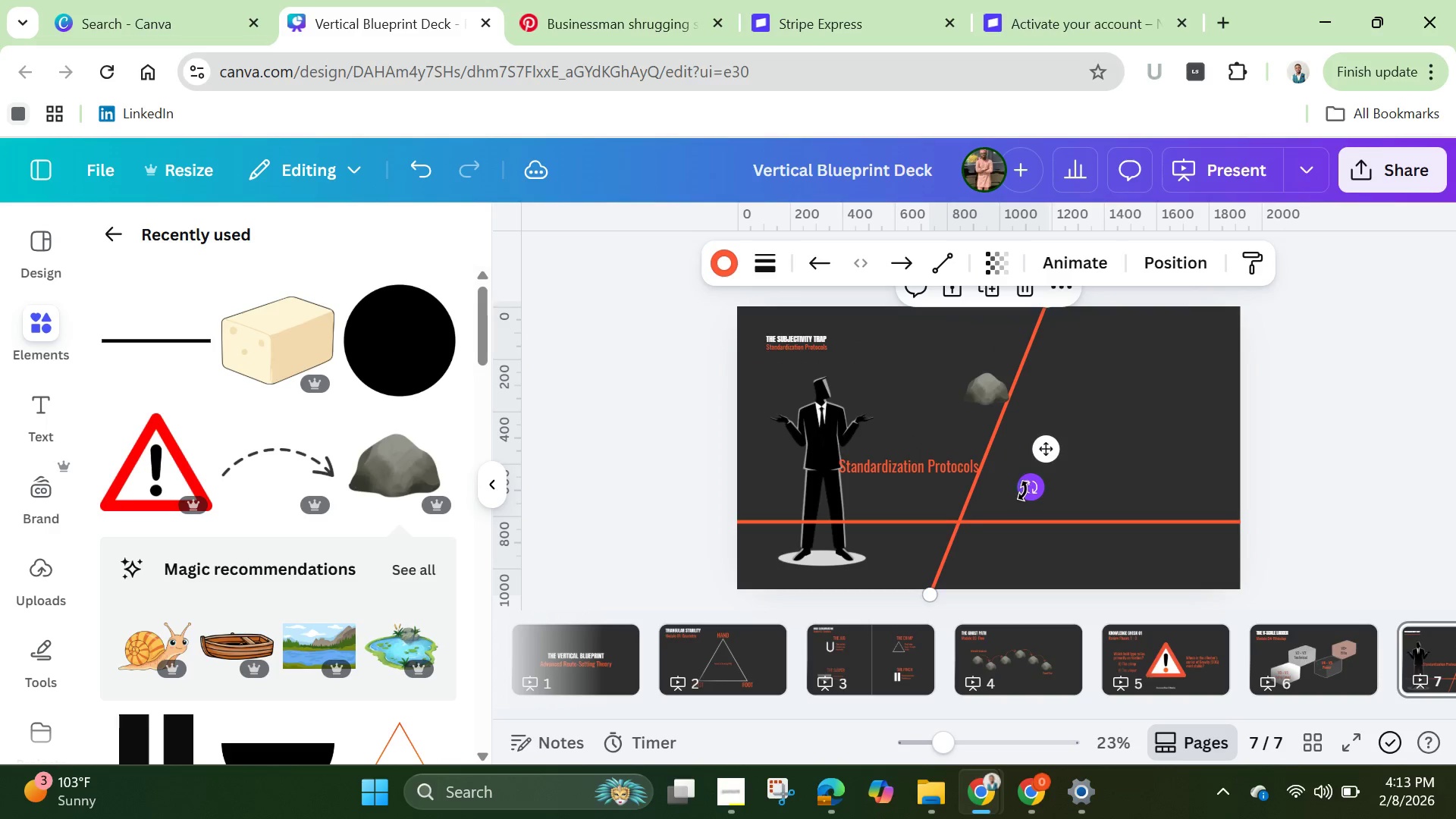 
left_click_drag(start_coordinate=[1025, 491], to_coordinate=[1125, 473])
 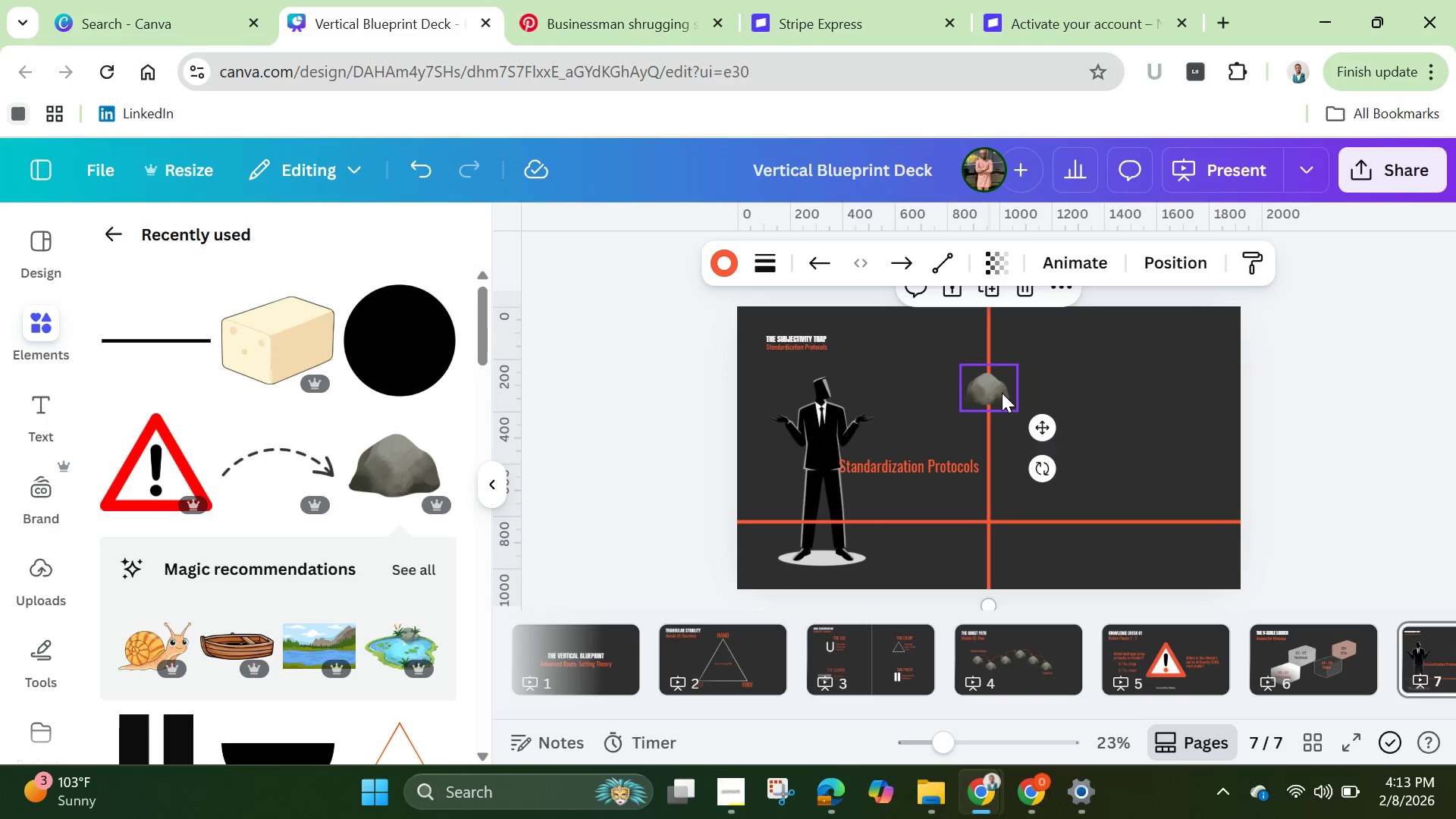 
left_click_drag(start_coordinate=[1001, 392], to_coordinate=[1001, 381])
 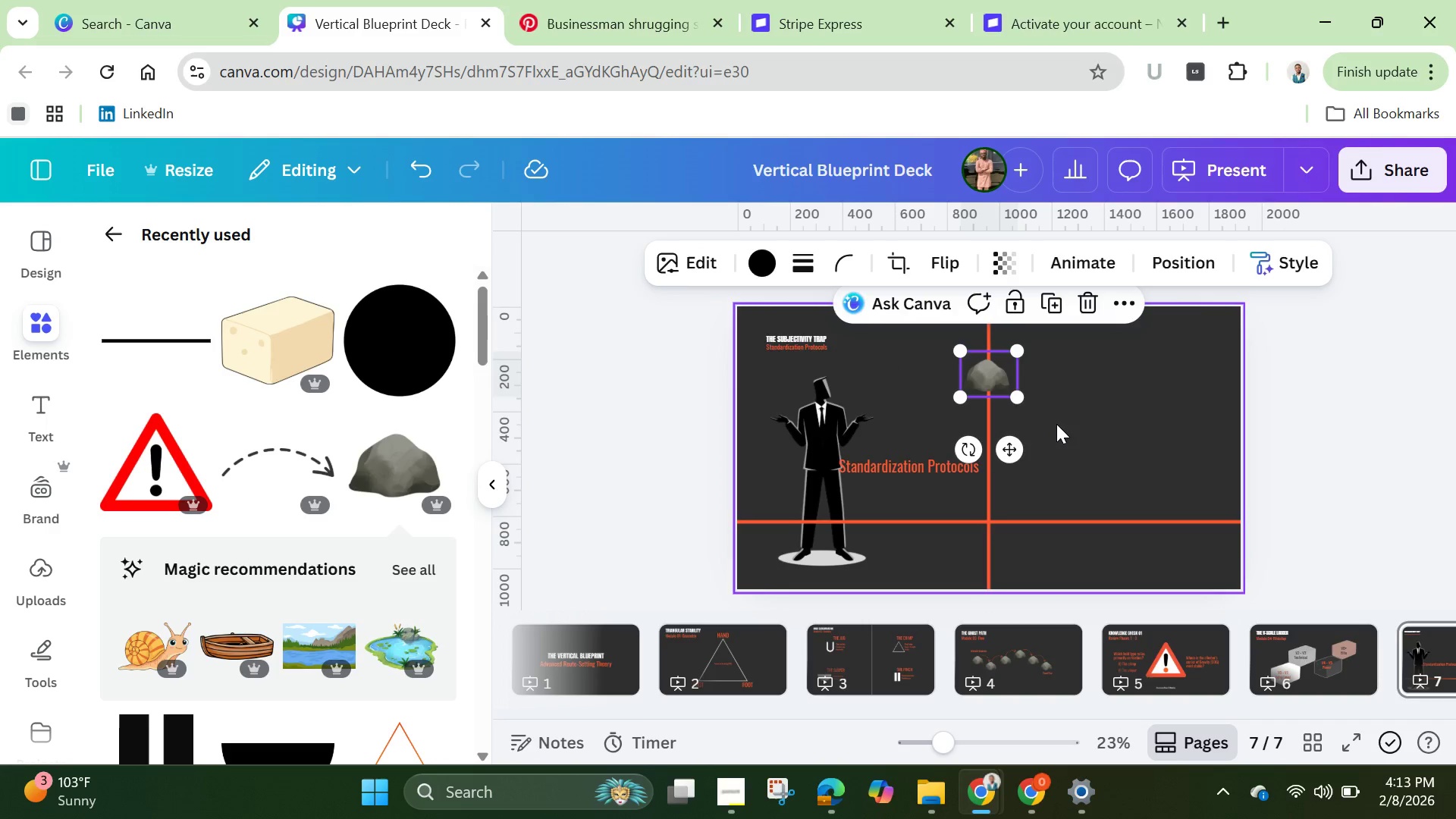 
left_click([1056, 424])
 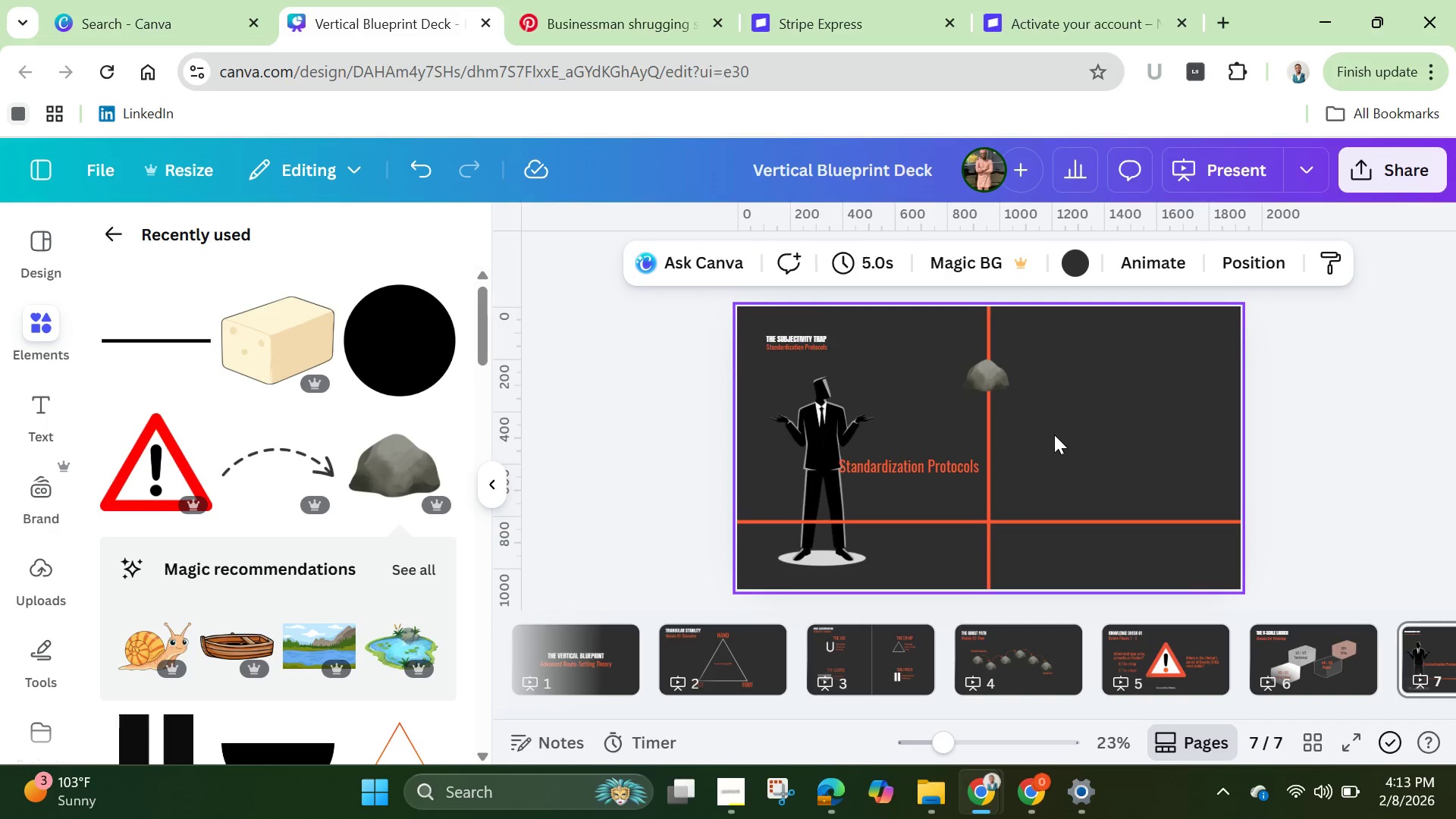 
left_click([1055, 435])
 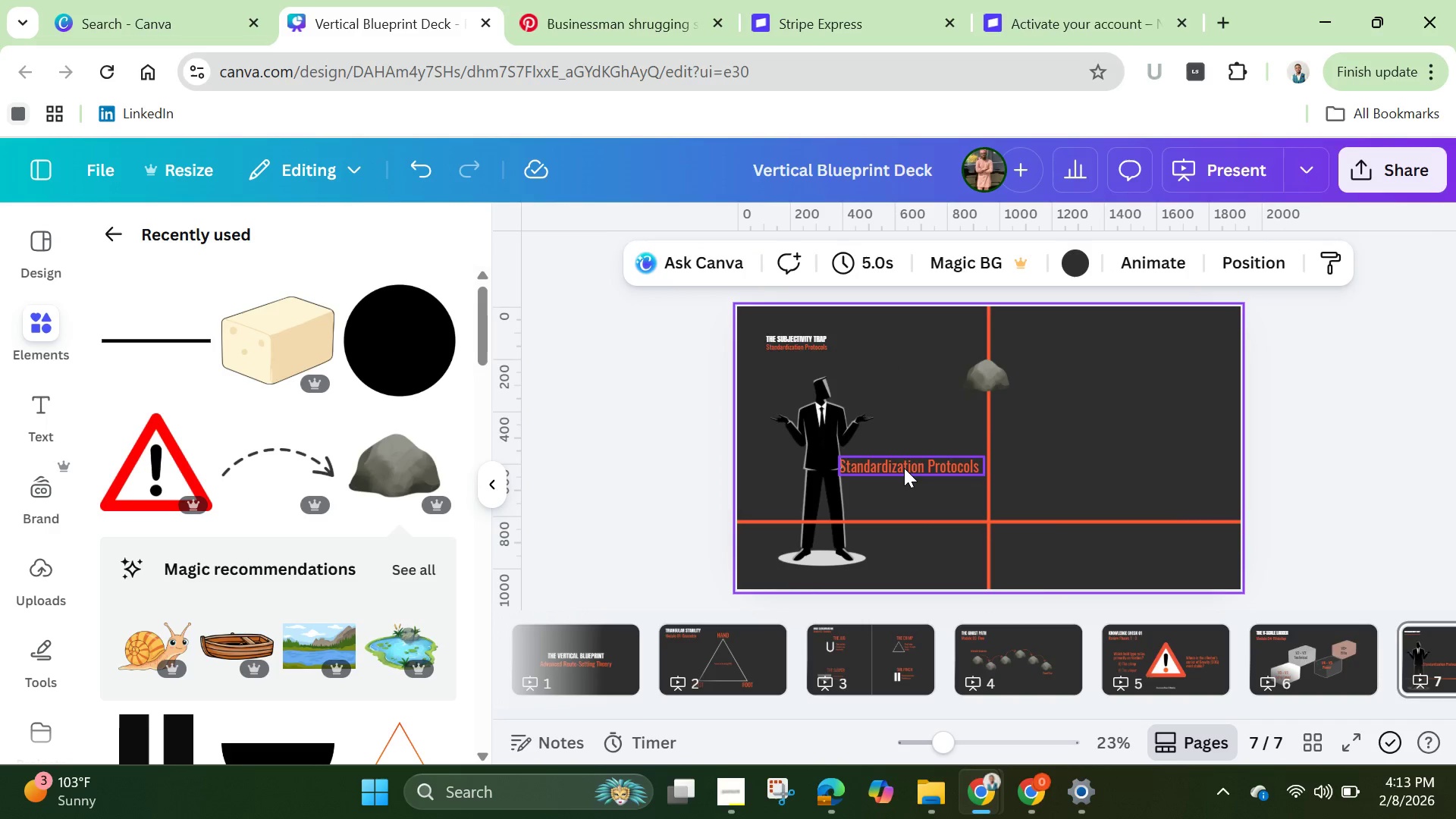 
left_click([904, 468])
 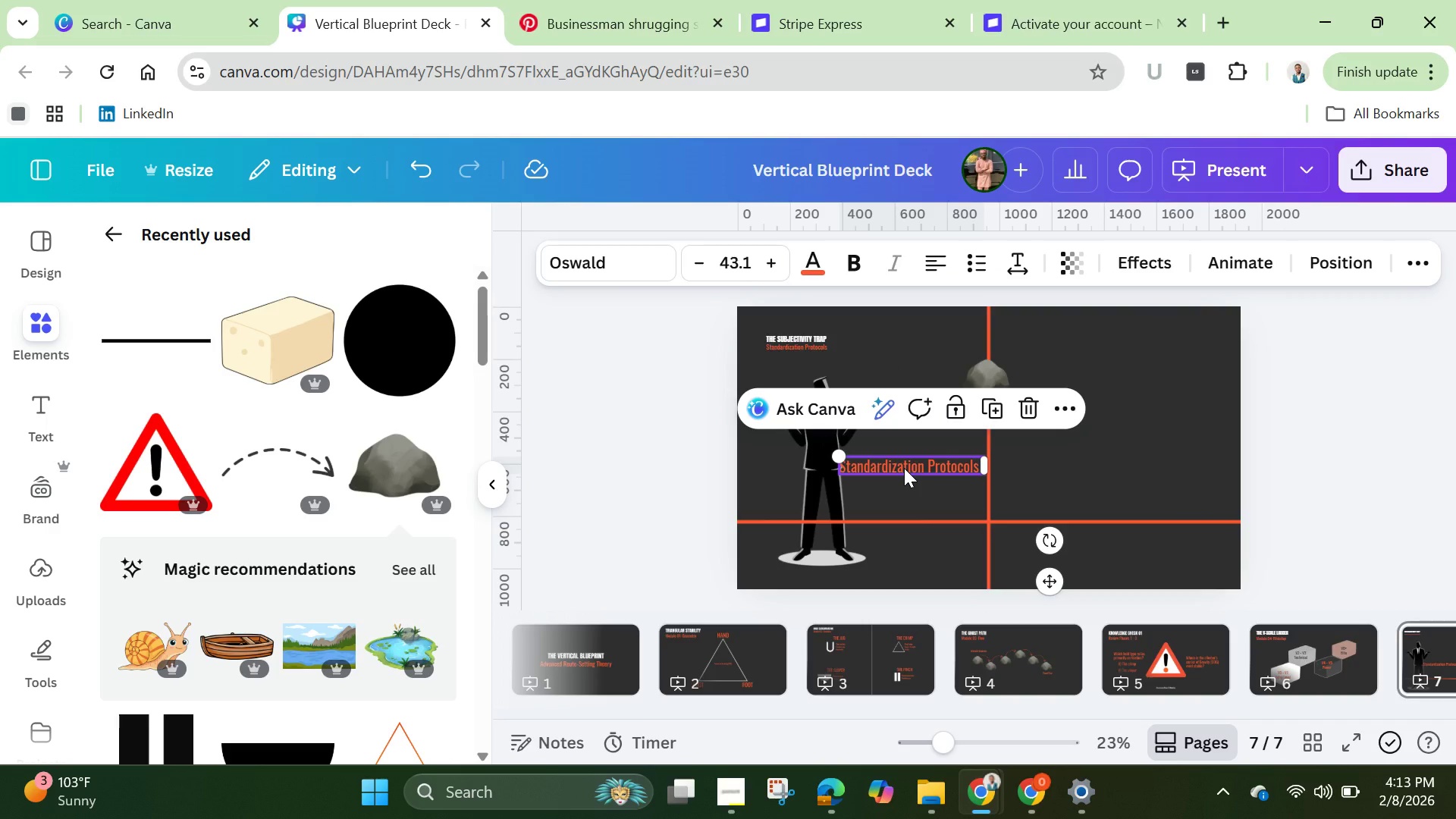 
wait(15.45)
 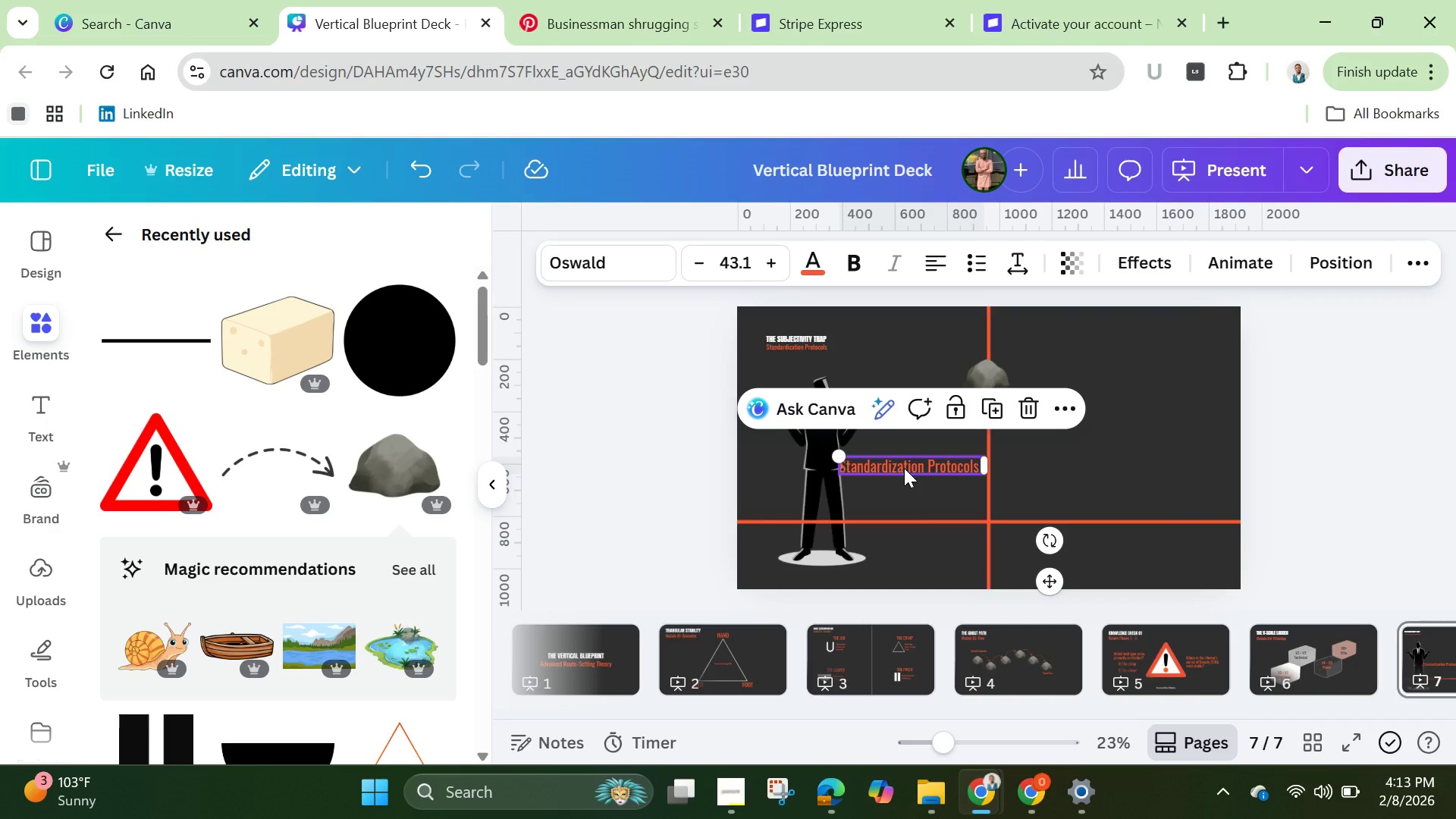 
left_click([905, 461])
 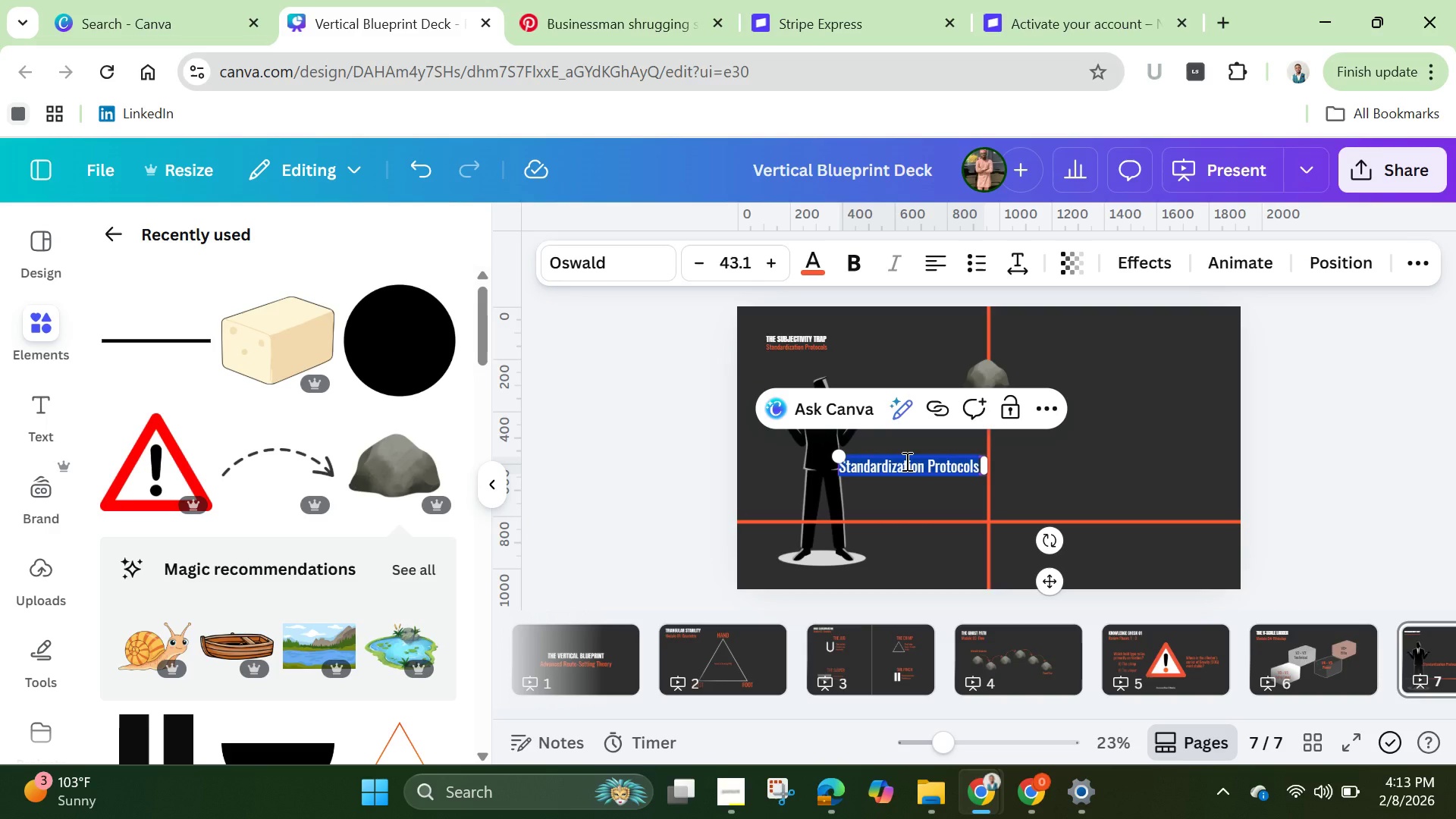 
key(Control+ControlLeft)
 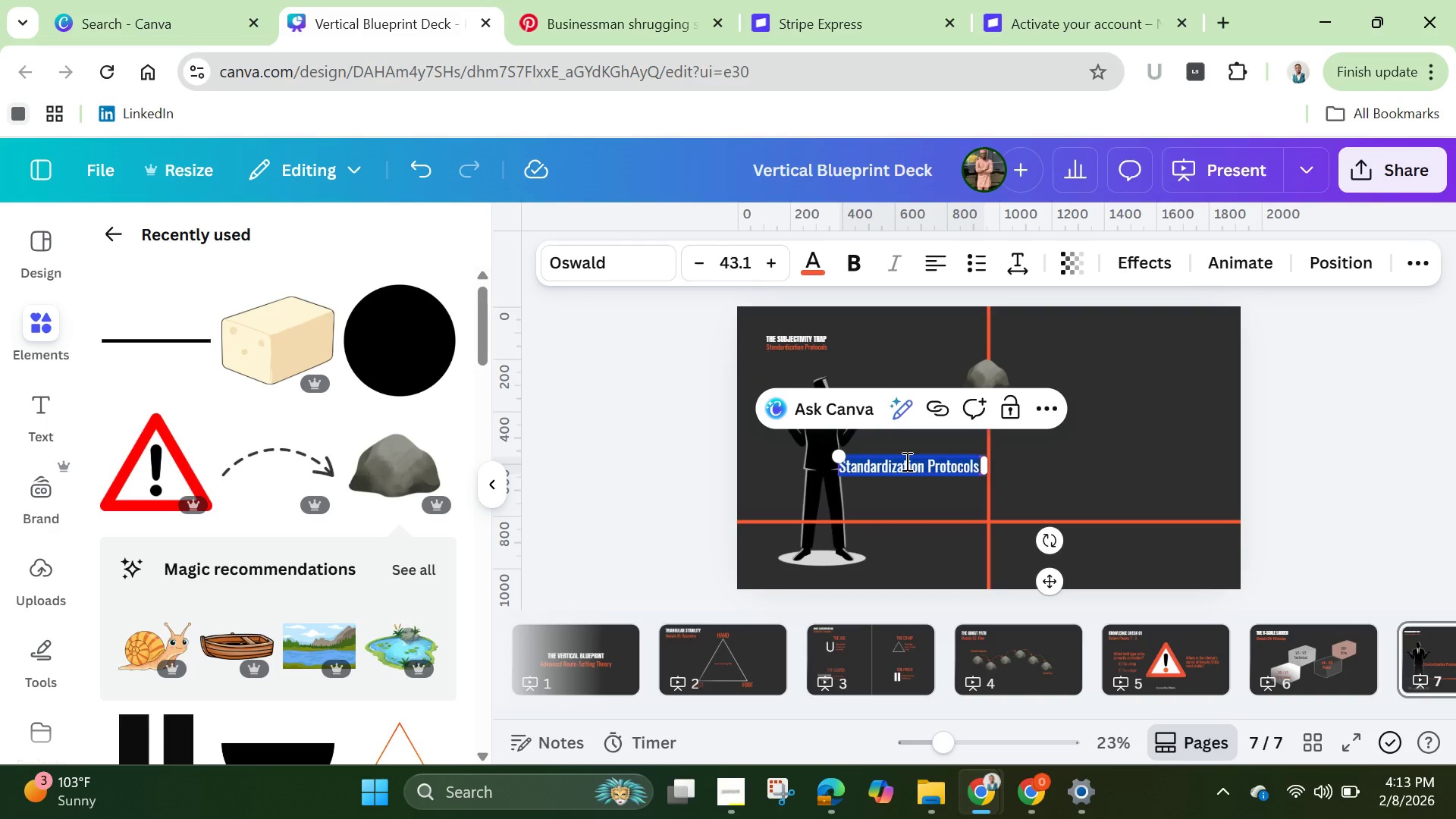 
key(Alt+Control+AltLeft)
 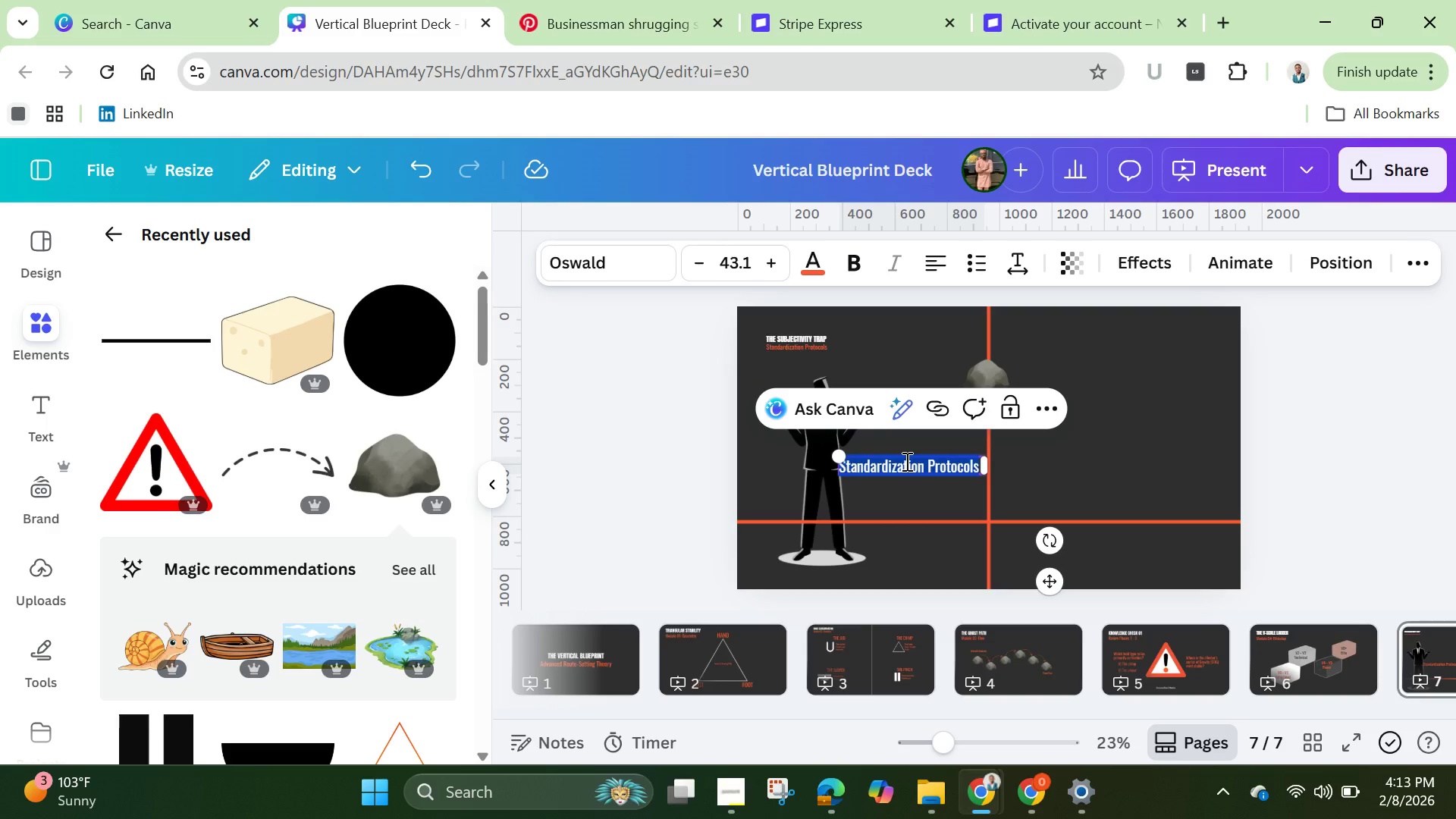 
key(Alt+Control+F14)
 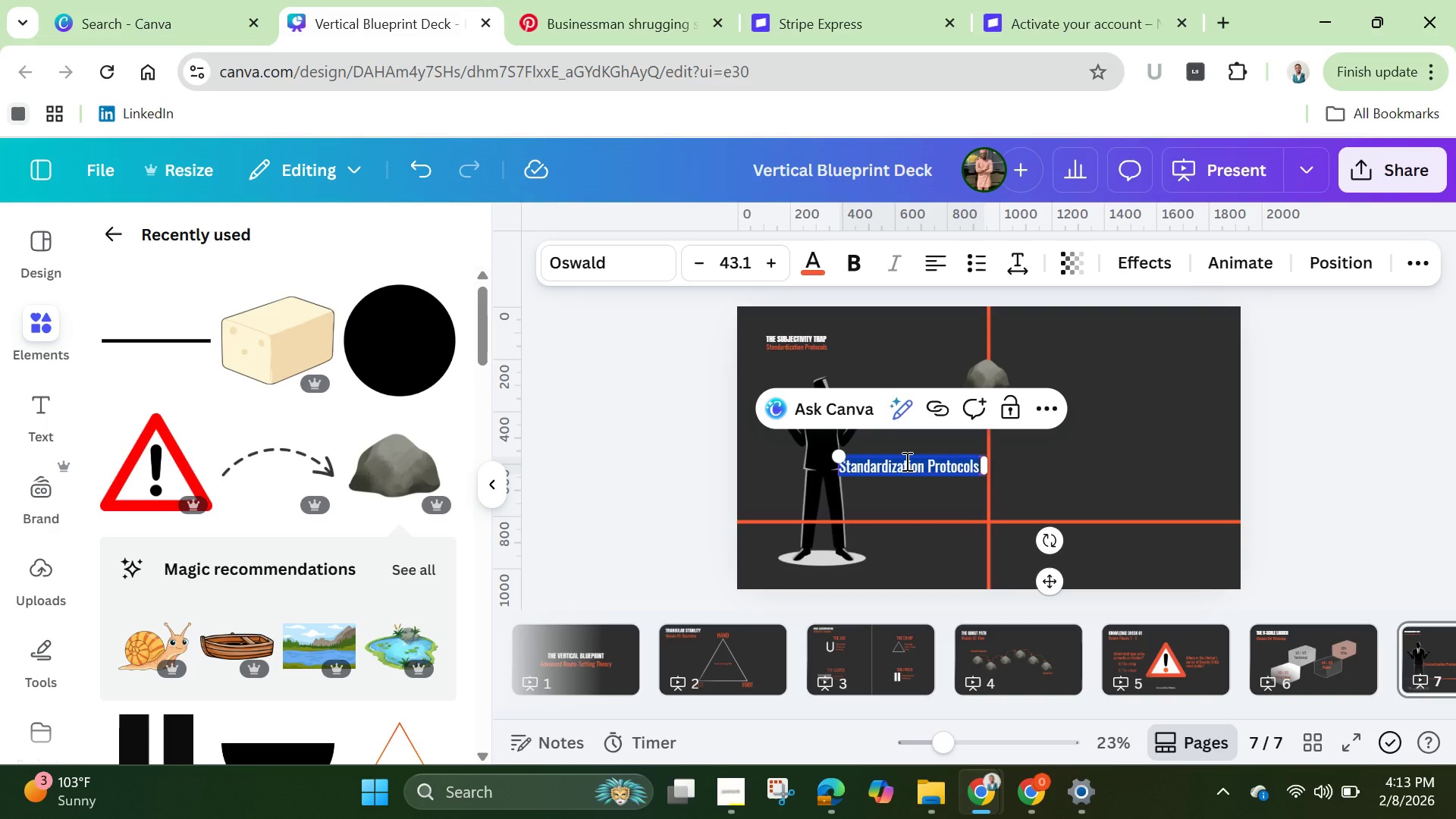 
type(Reas)
key(Backspace)
type(ches easily. Grades )
 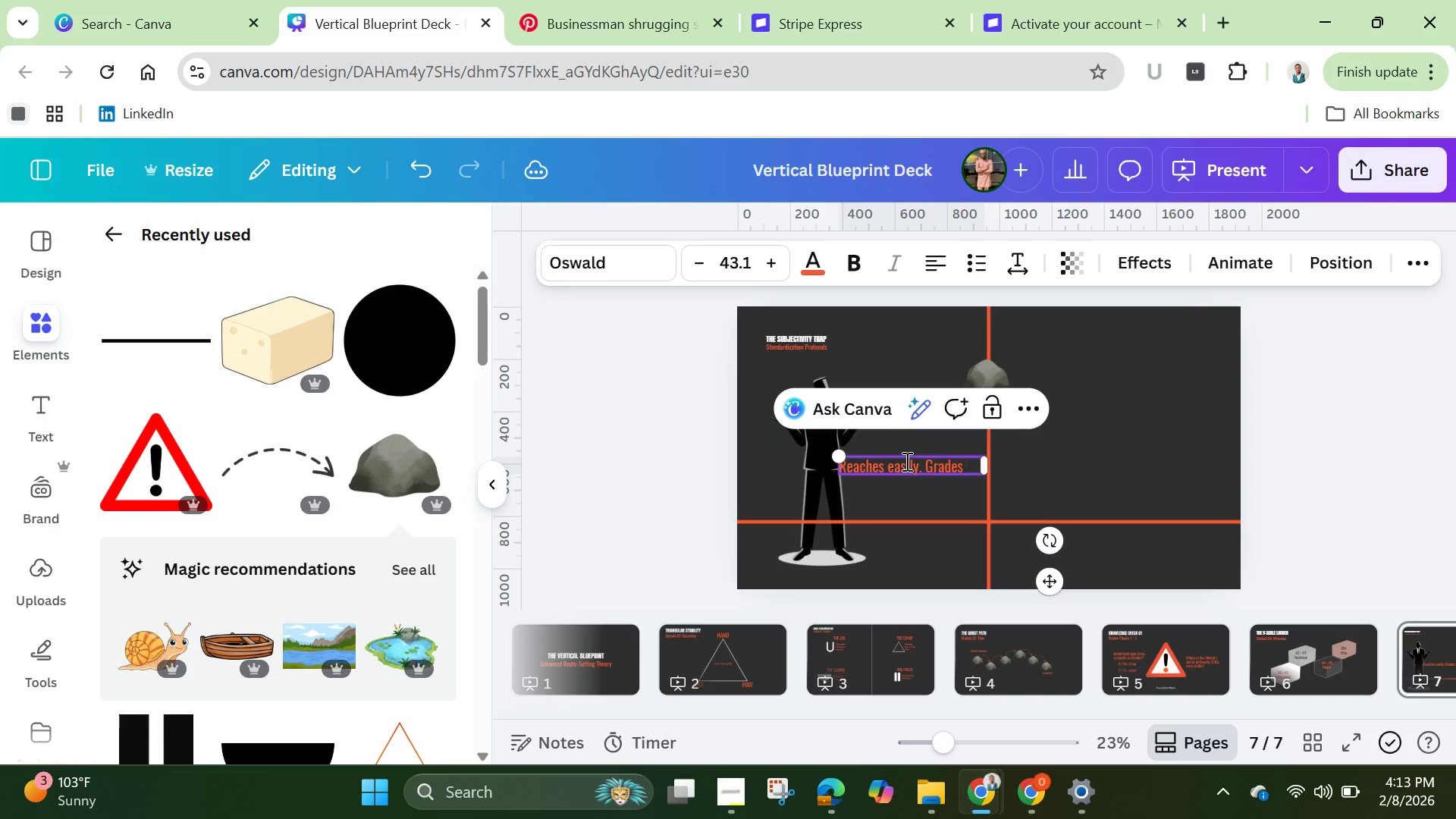 
type(it V2)
 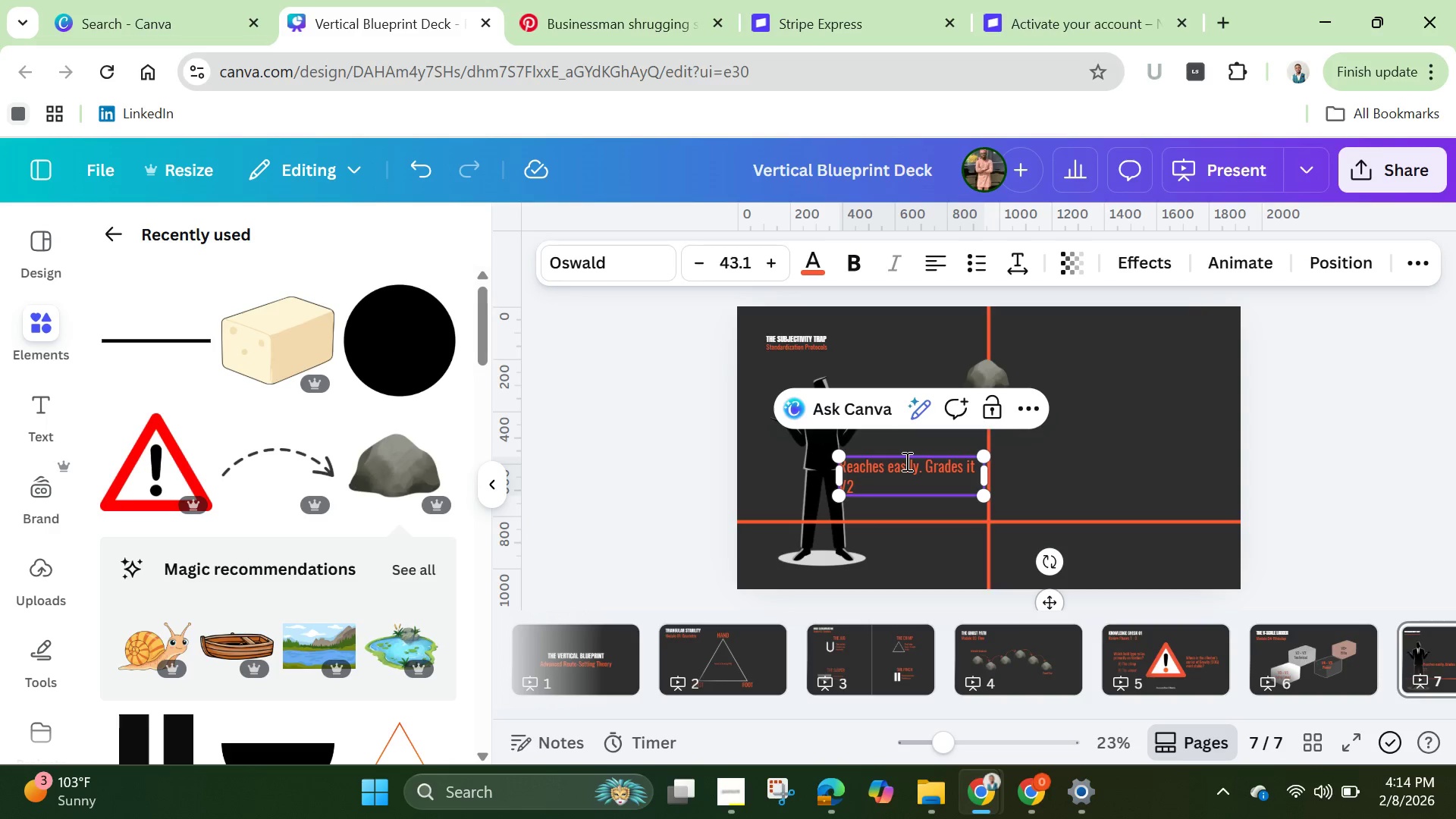 
left_click([925, 466])
 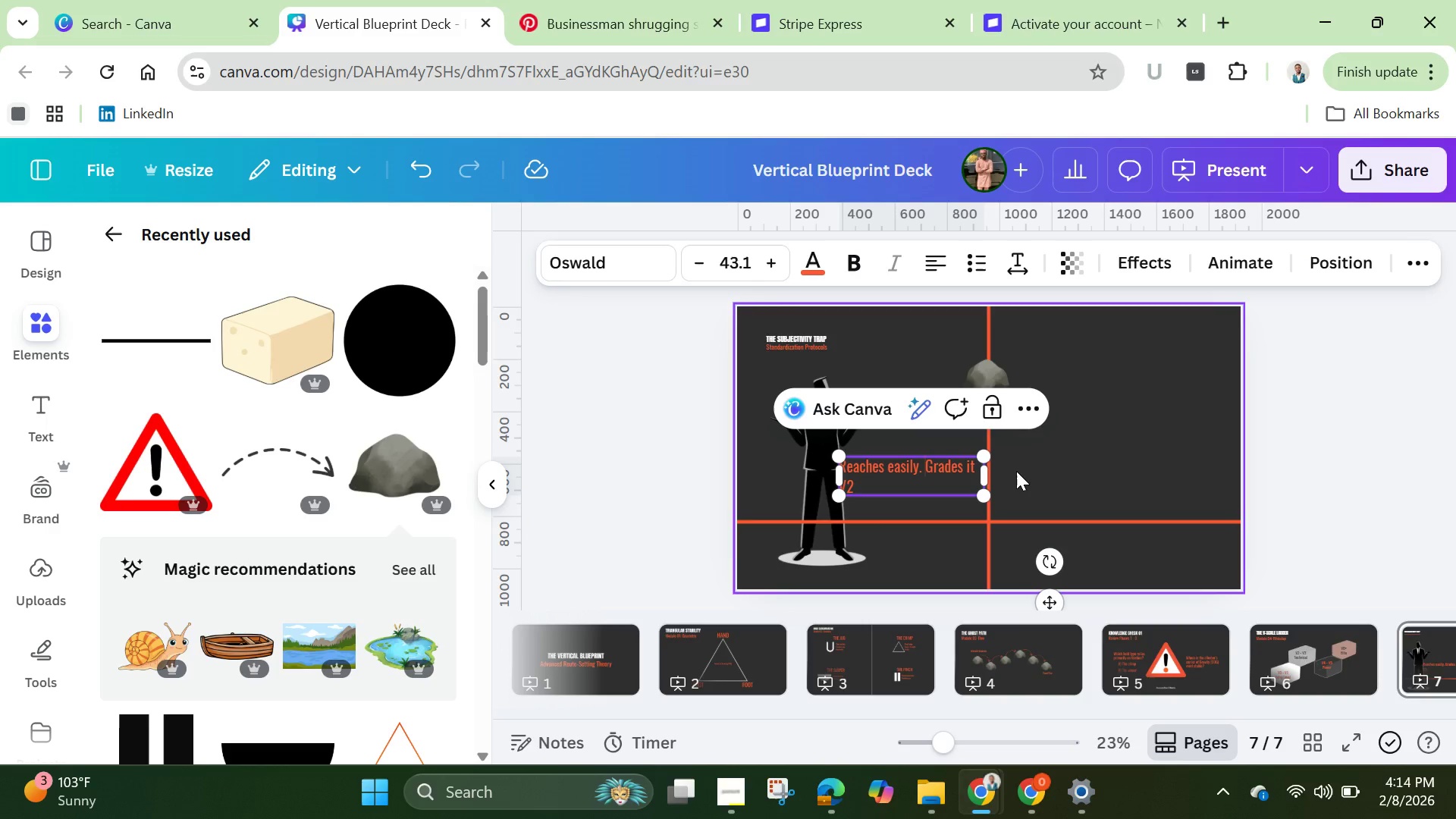 
key(Enter)
 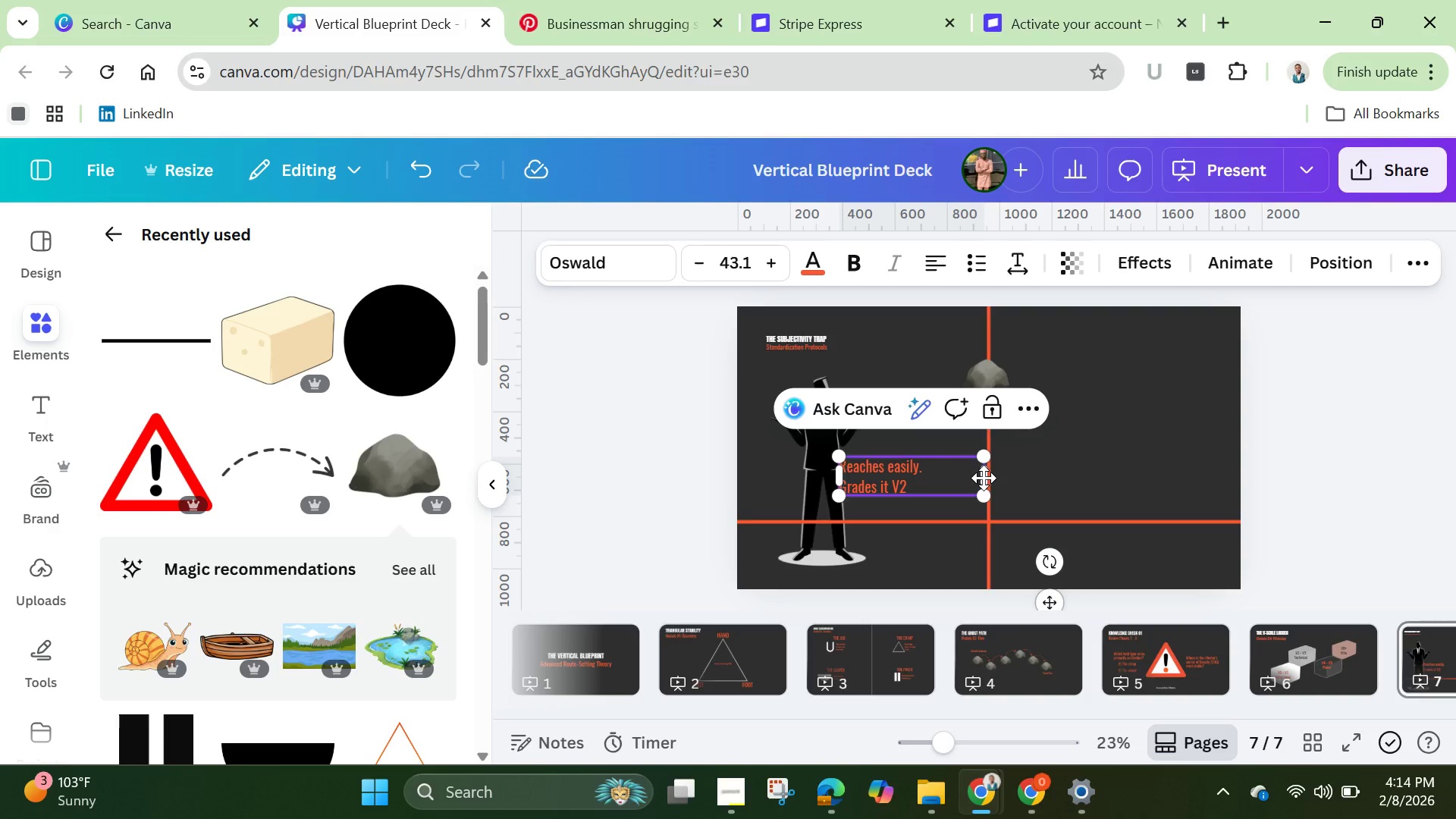 
wait(5.09)
 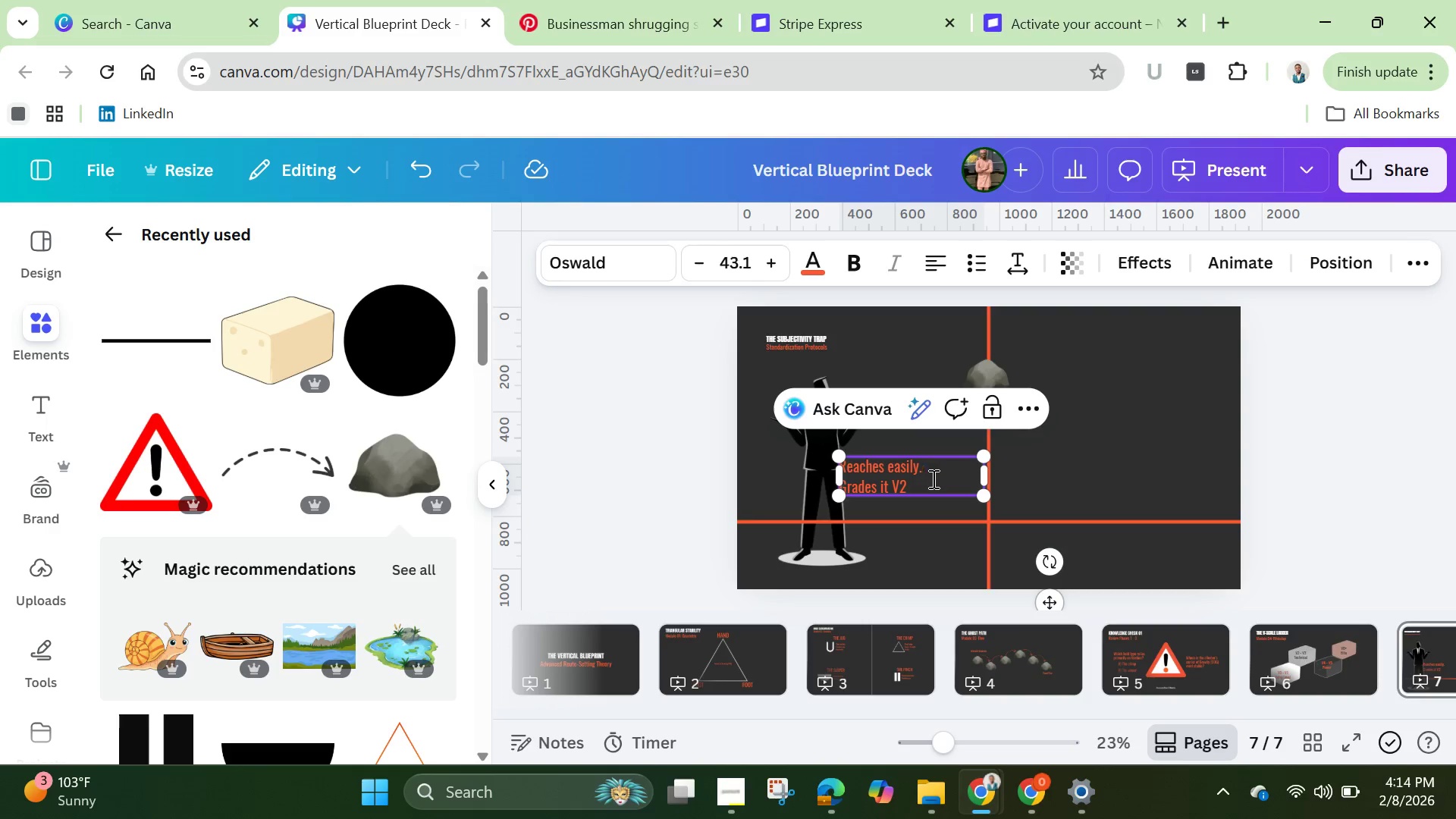 
left_click([918, 488])
 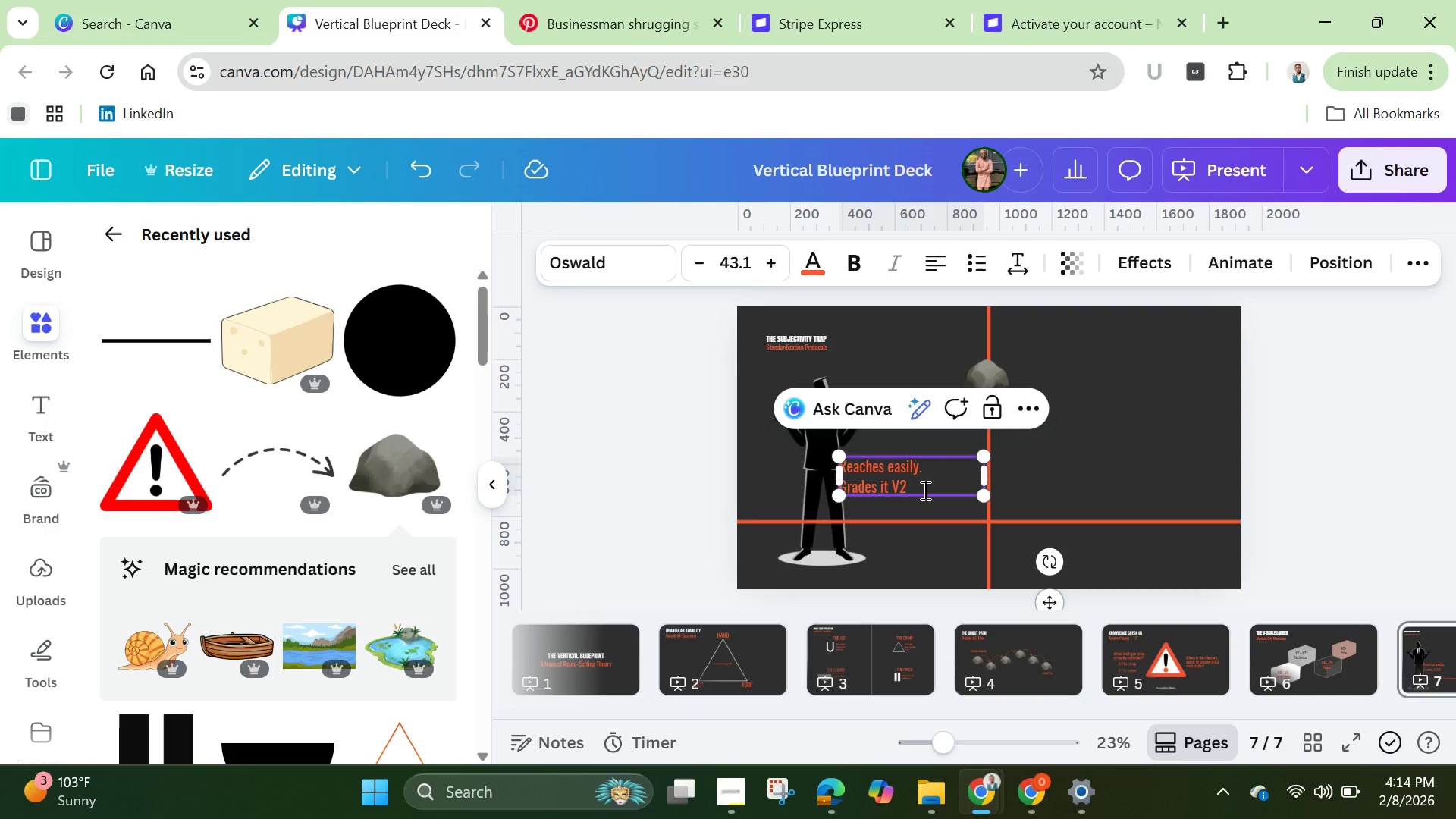 
key(Period)
 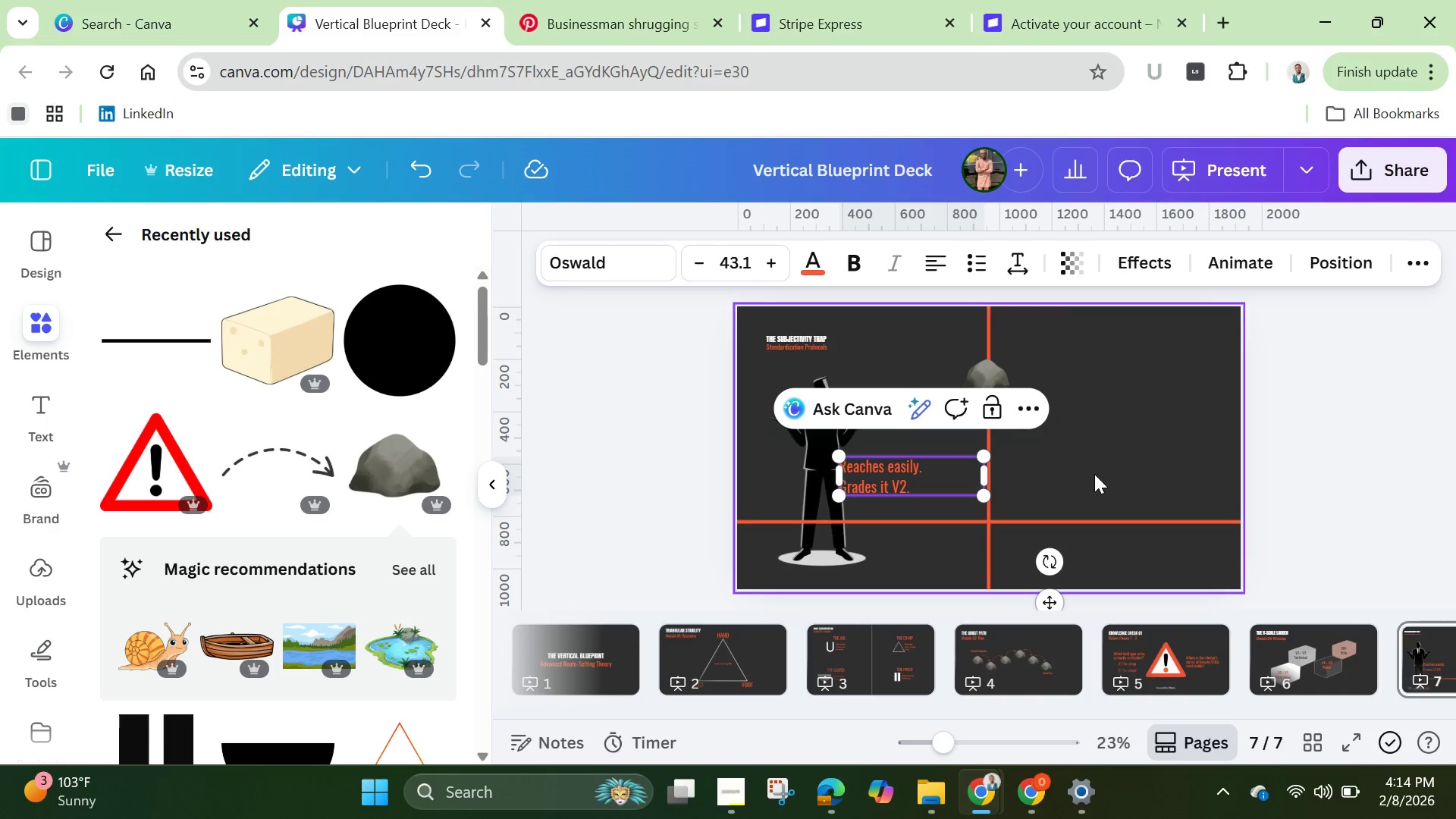 
left_click([1094, 474])
 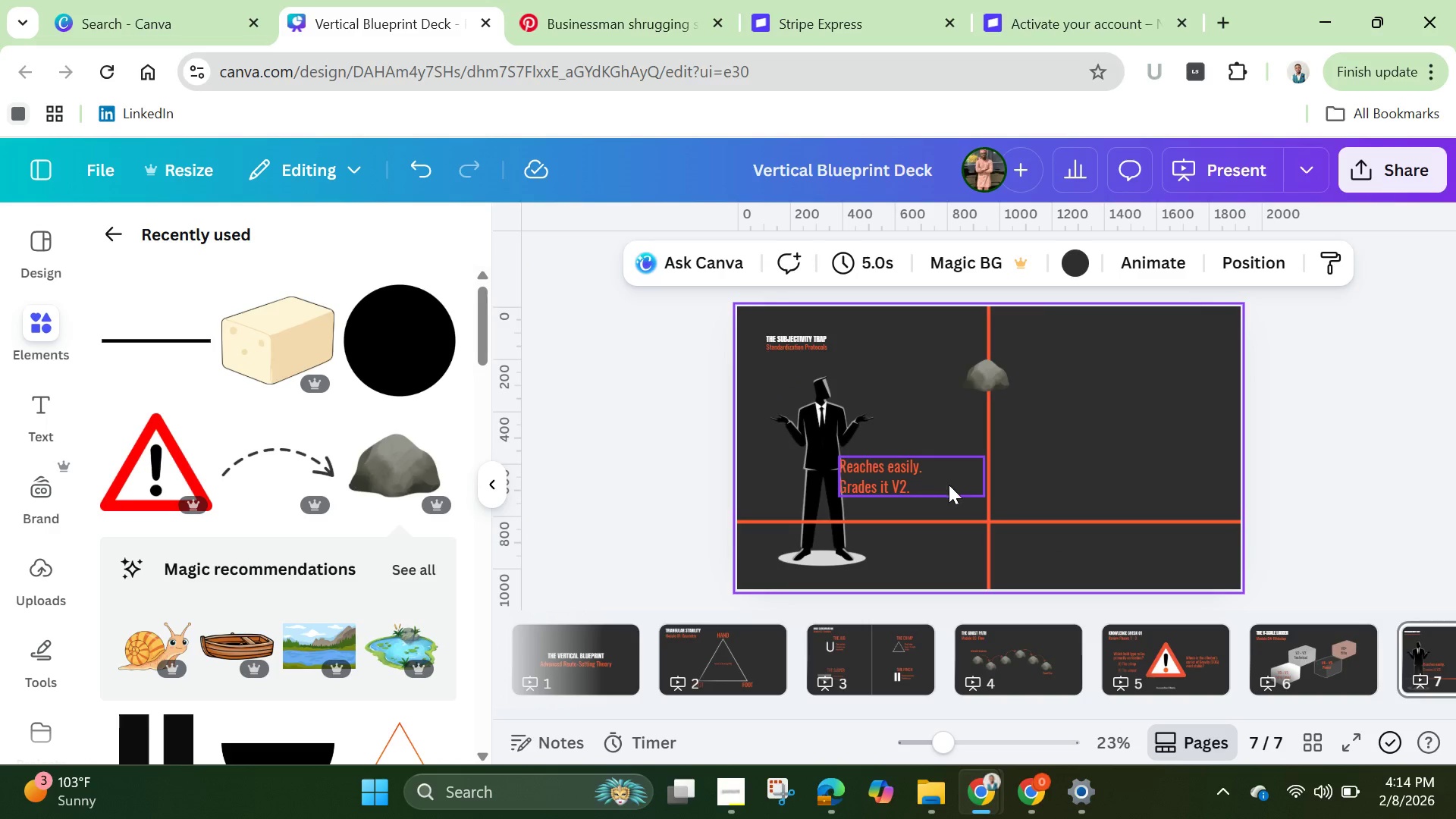 
left_click_drag(start_coordinate=[940, 484], to_coordinate=[965, 479])
 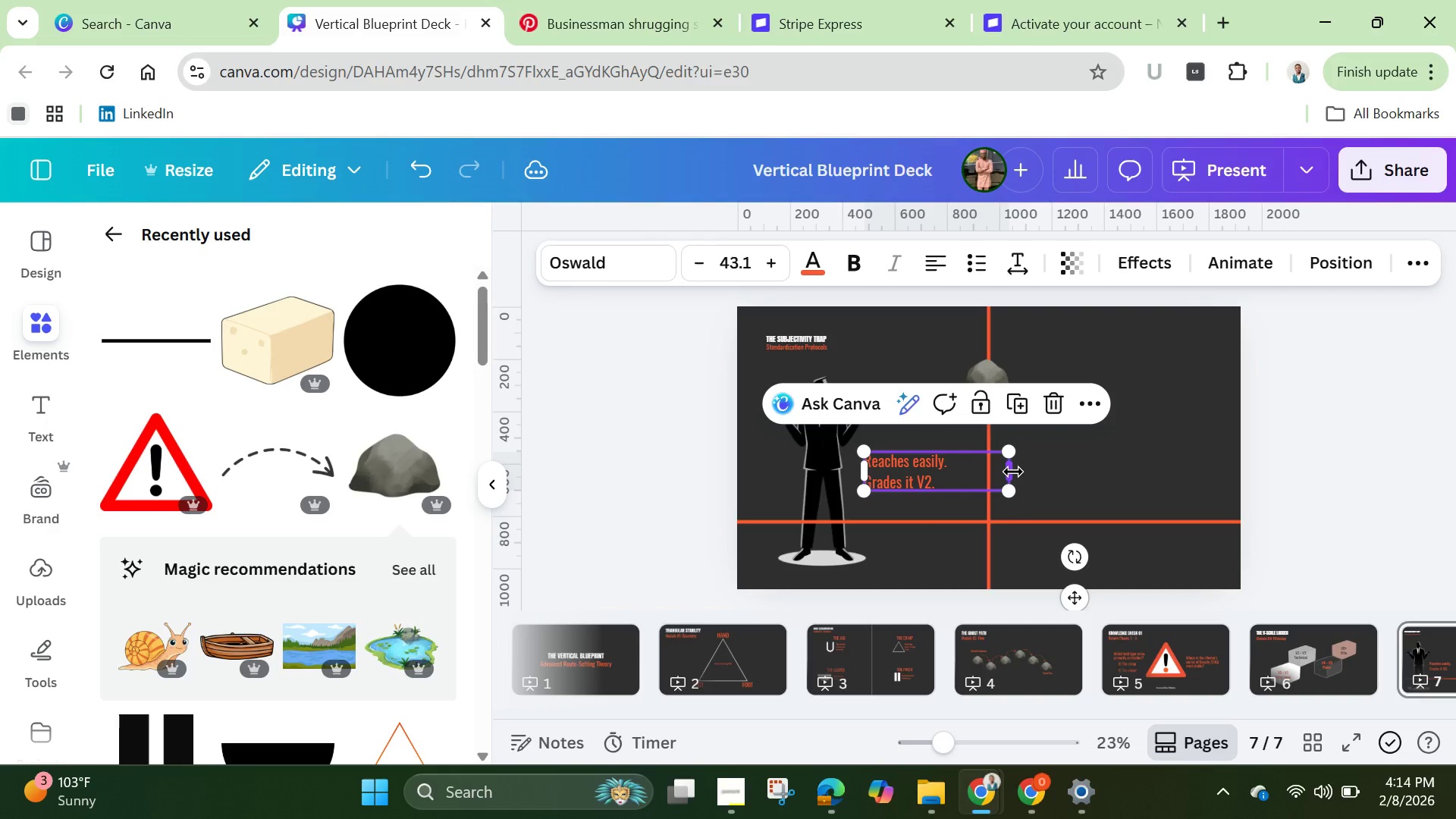 
left_click_drag(start_coordinate=[1014, 471], to_coordinate=[968, 474])
 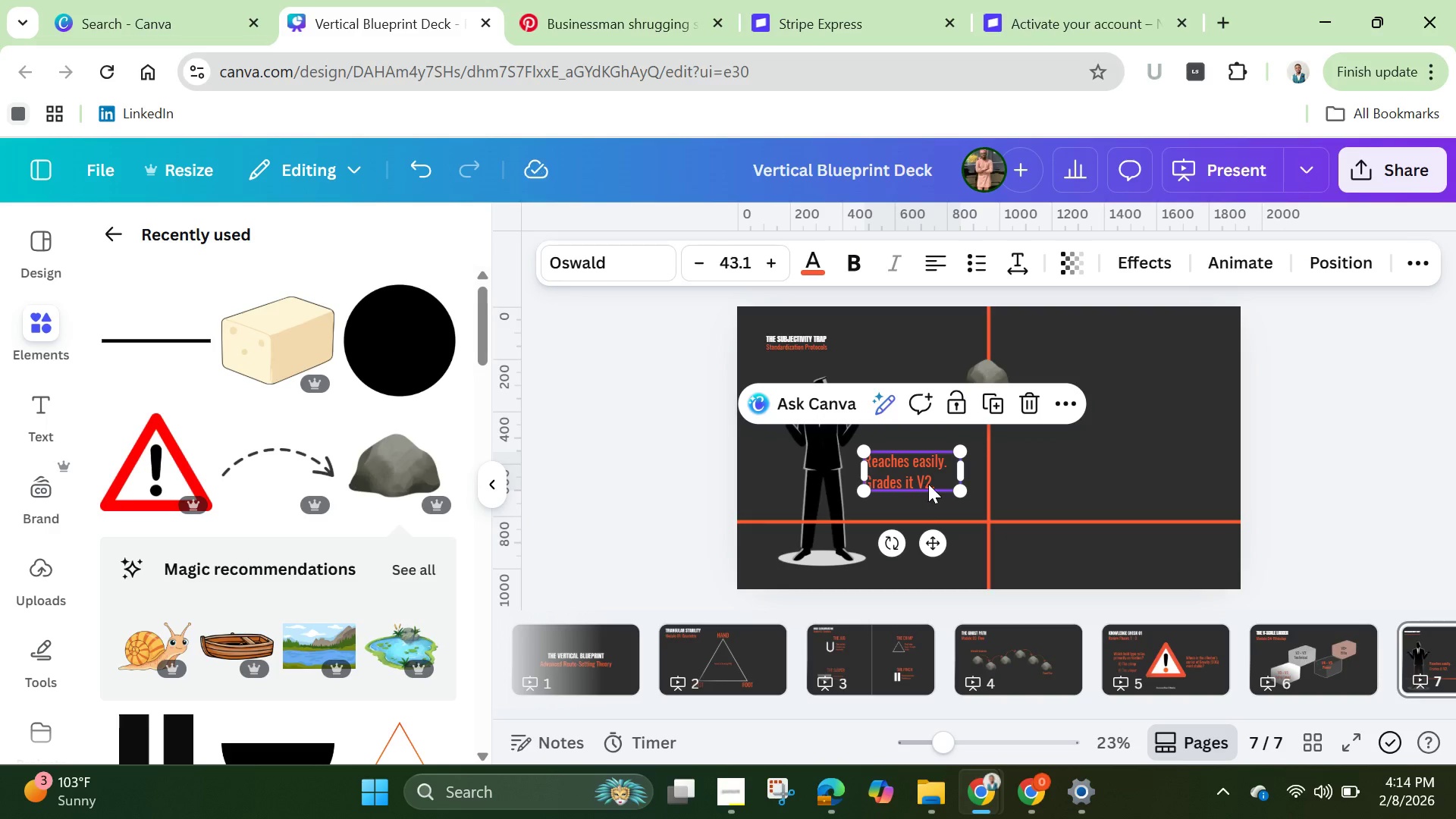 
left_click_drag(start_coordinate=[924, 484], to_coordinate=[937, 485])
 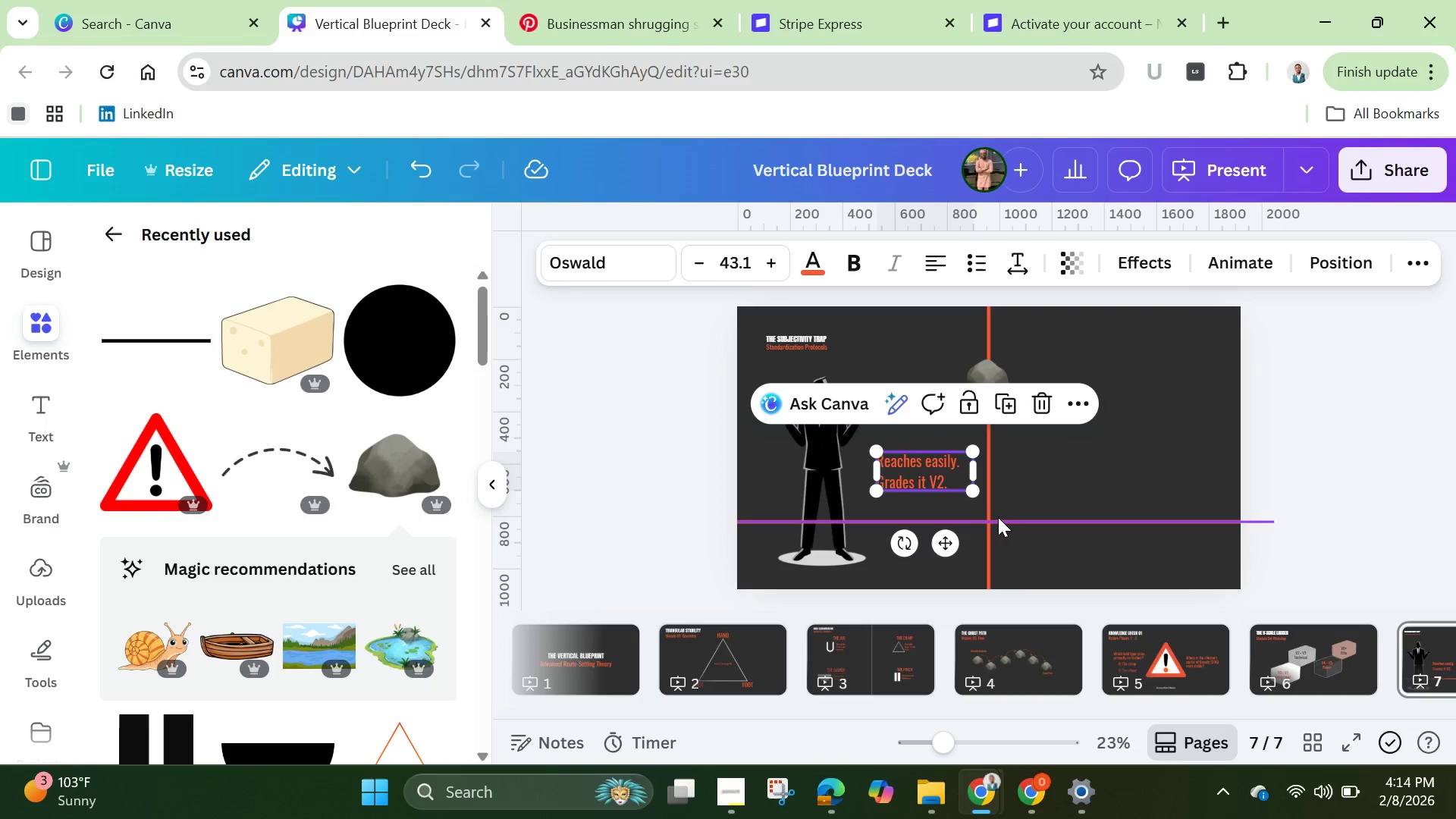 
left_click_drag(start_coordinate=[998, 517], to_coordinate=[995, 580])
 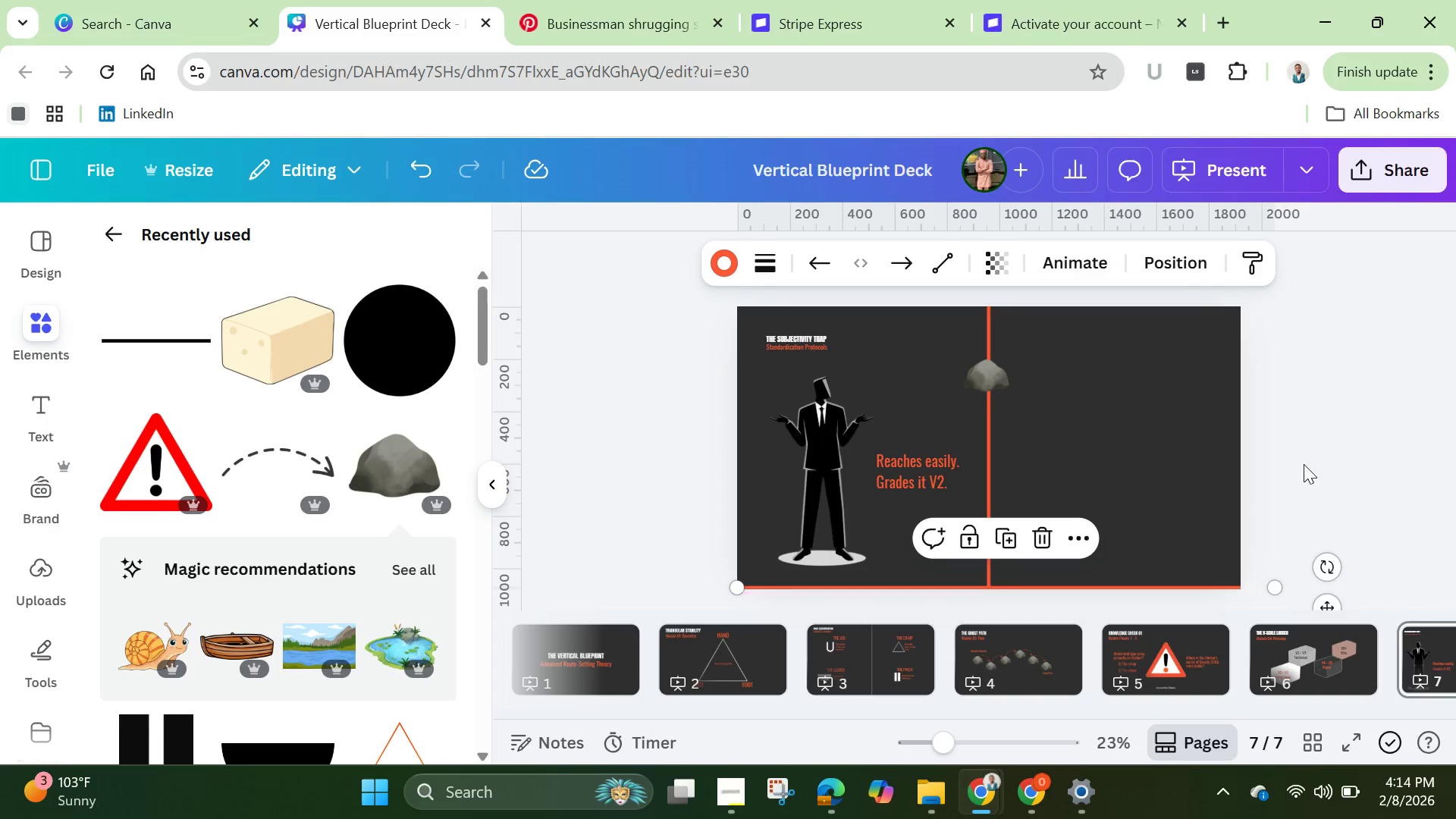 
left_click([1305, 463])
 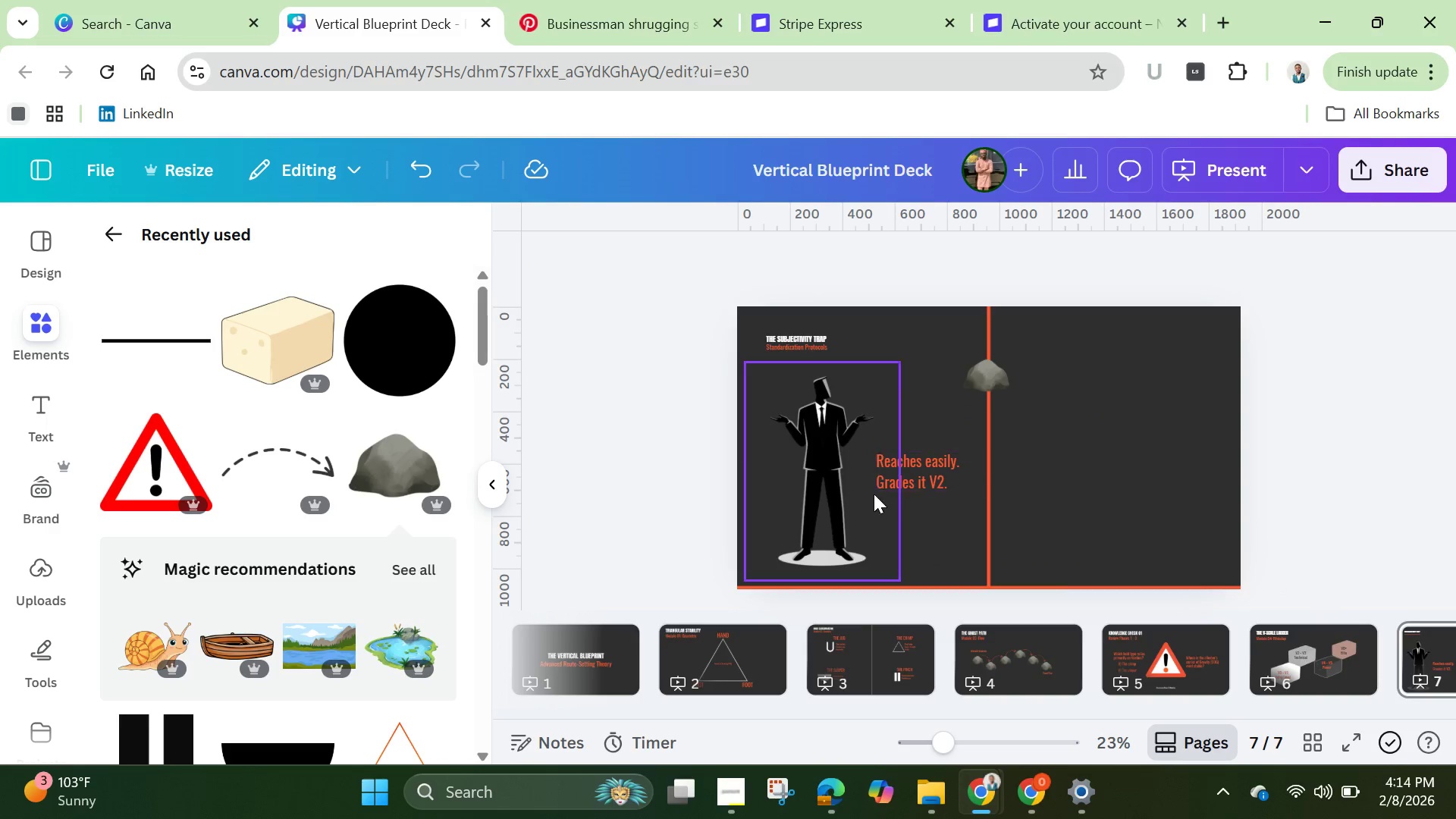 
left_click([830, 483])
 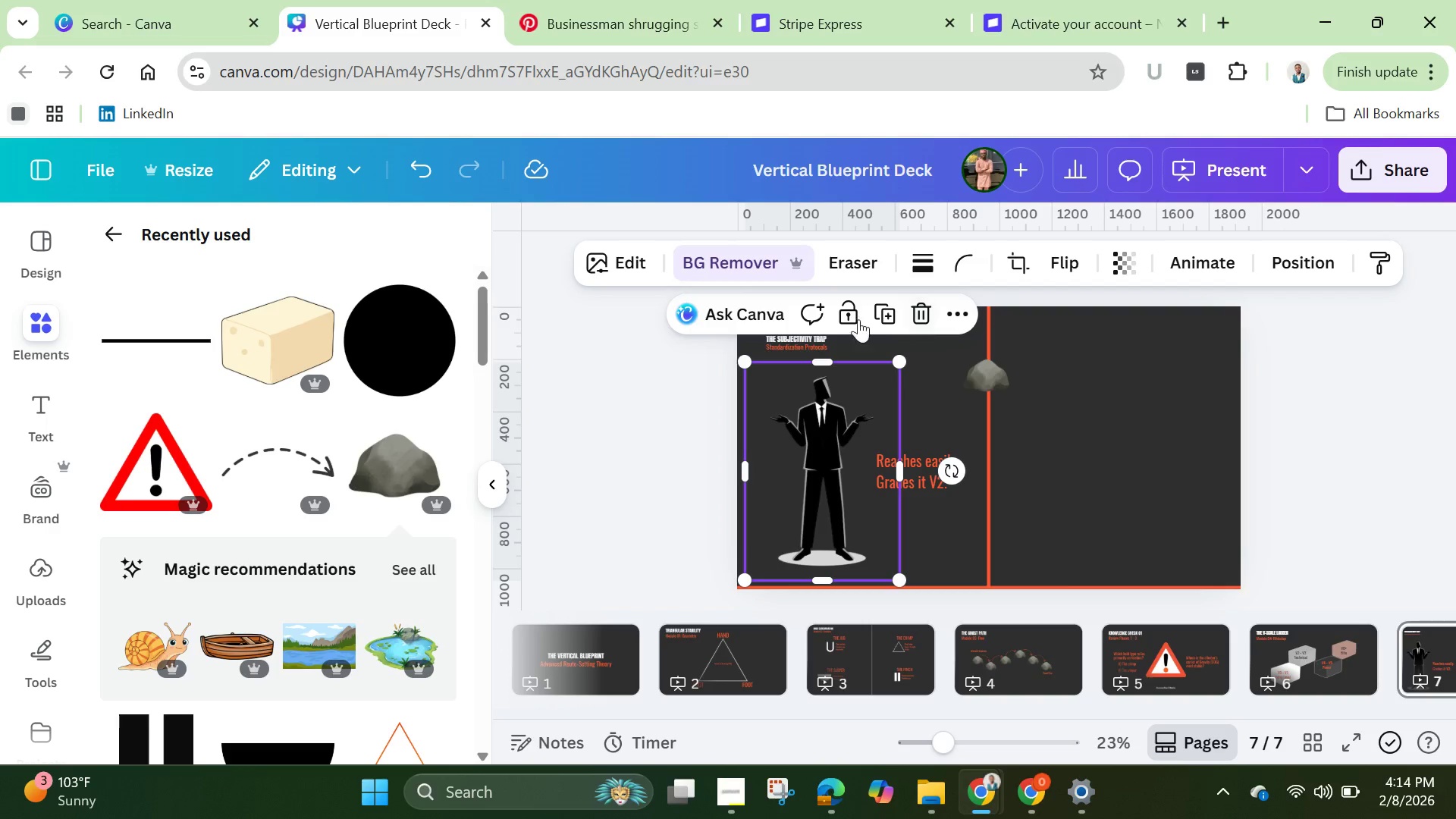 
left_click([886, 309])
 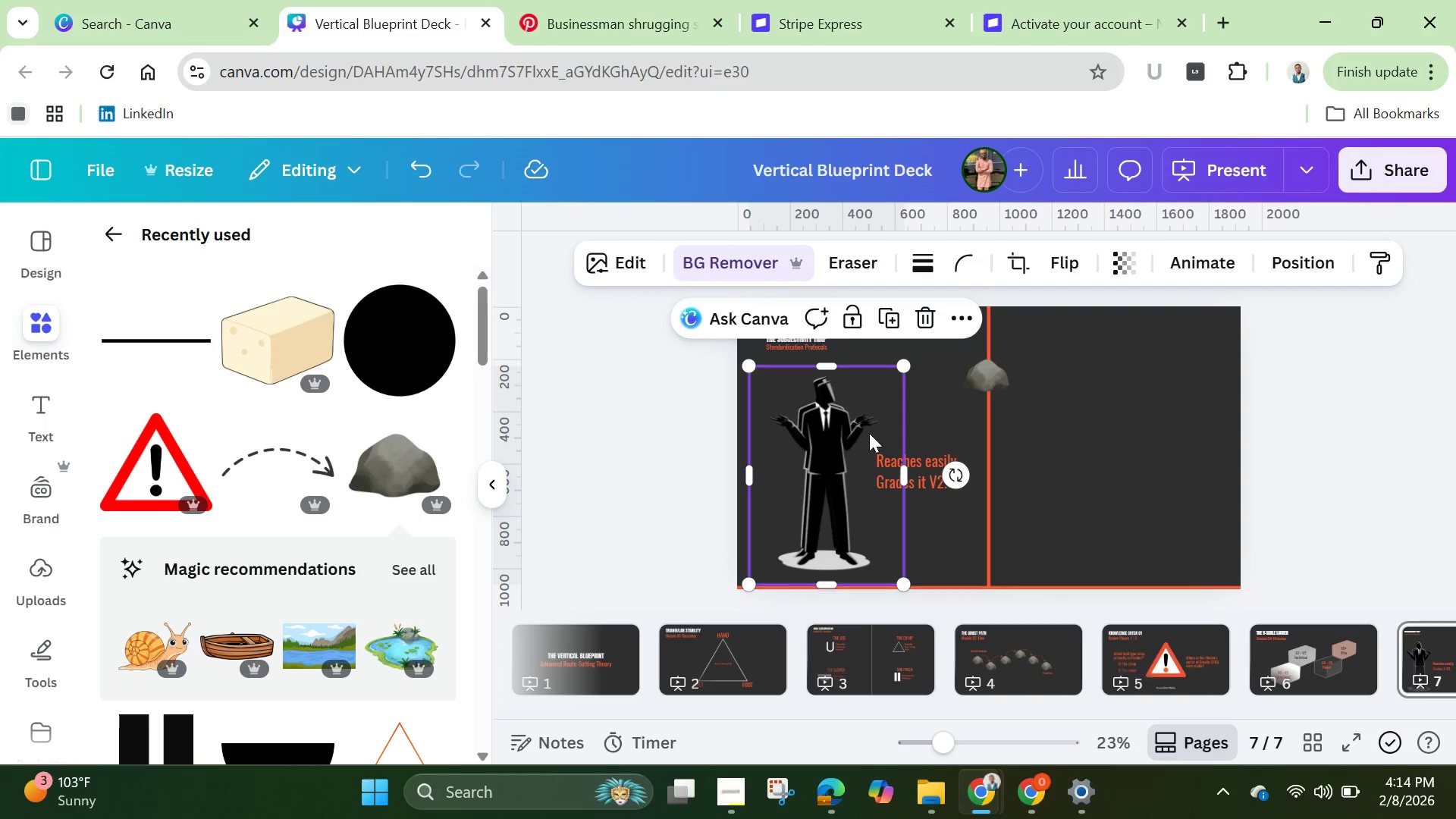 
left_click_drag(start_coordinate=[858, 434], to_coordinate=[1161, 428])
 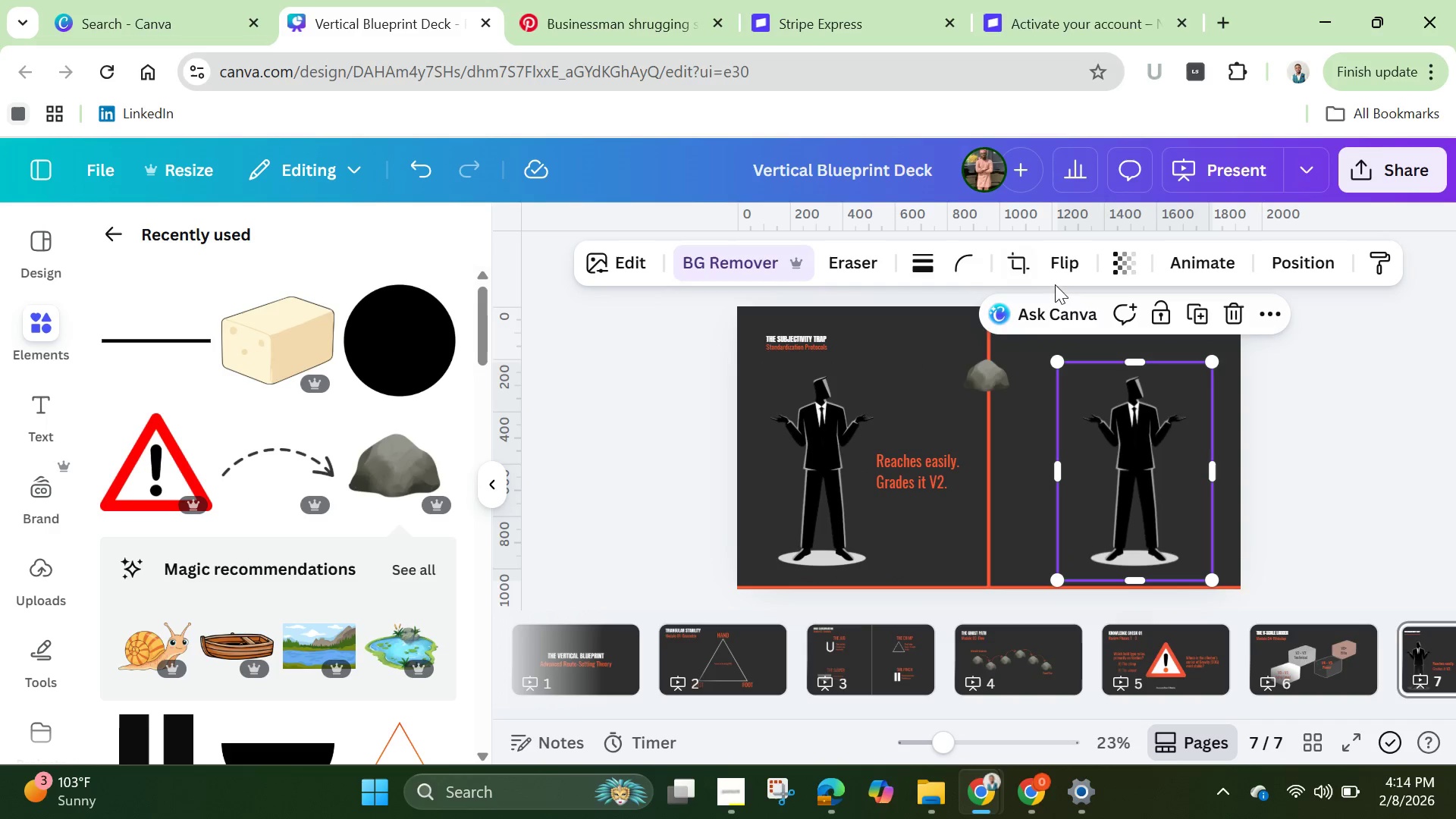 
left_click([1068, 269])
 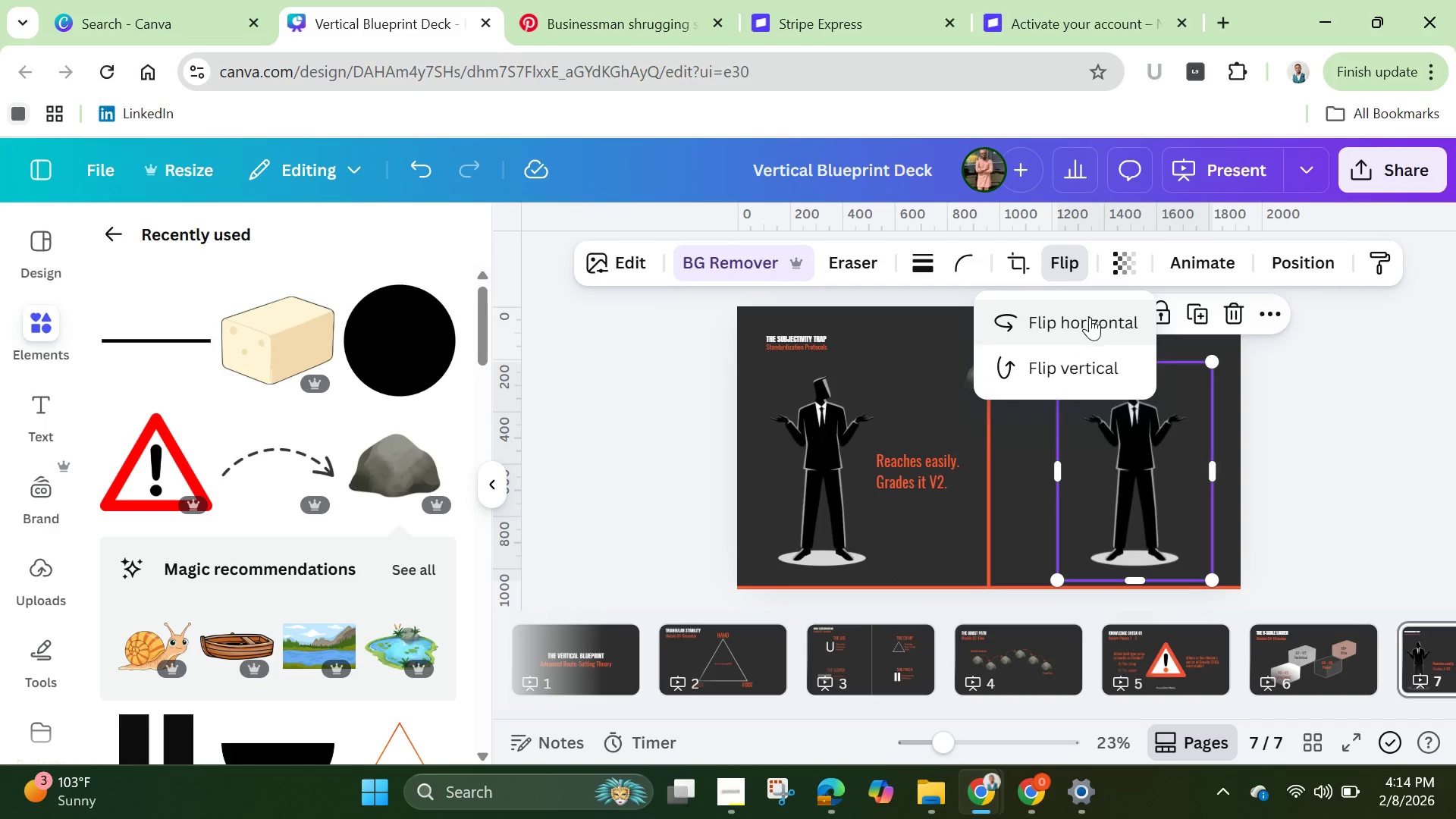 
left_click([1090, 317])
 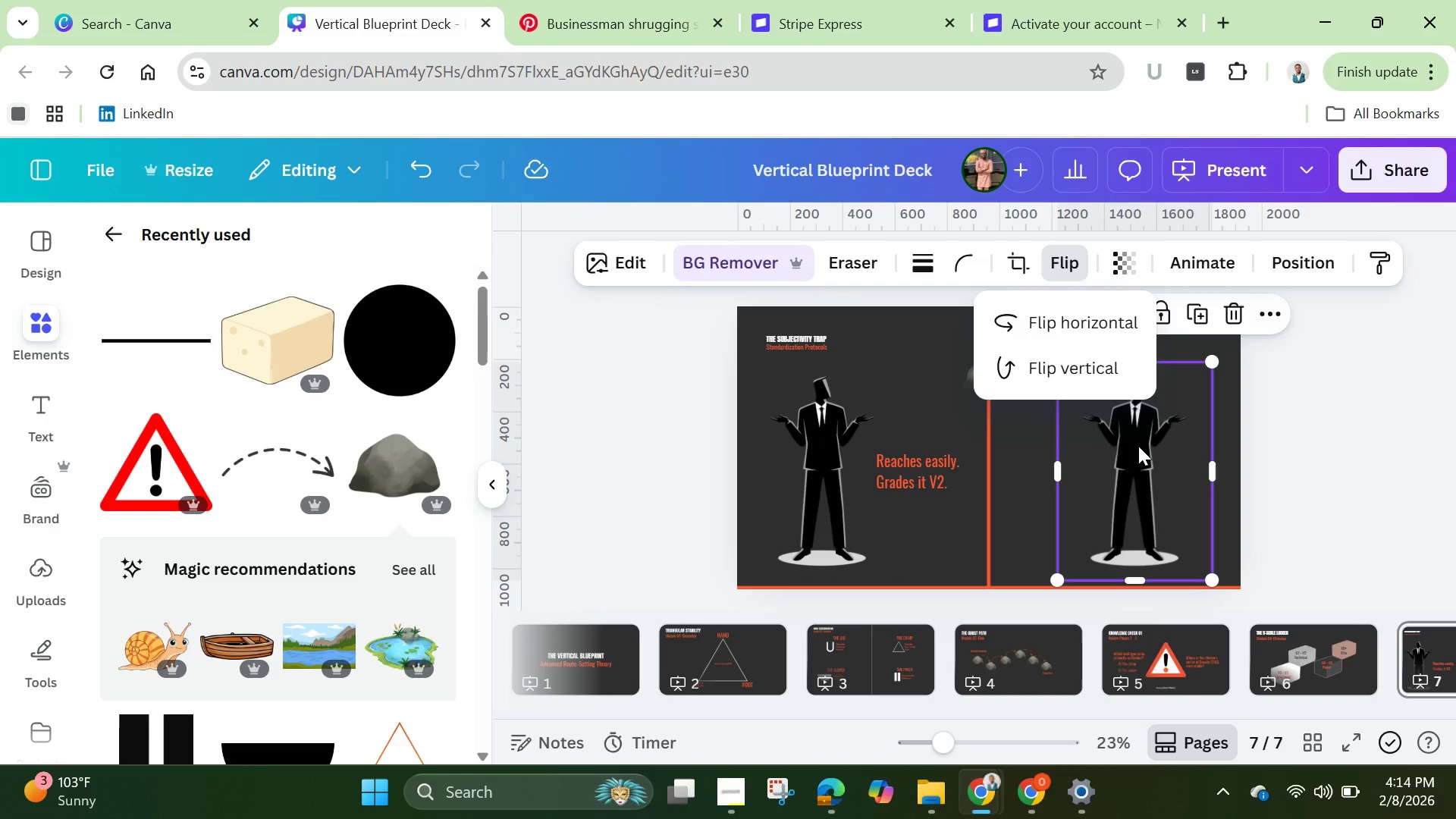 
left_click([1138, 446])
 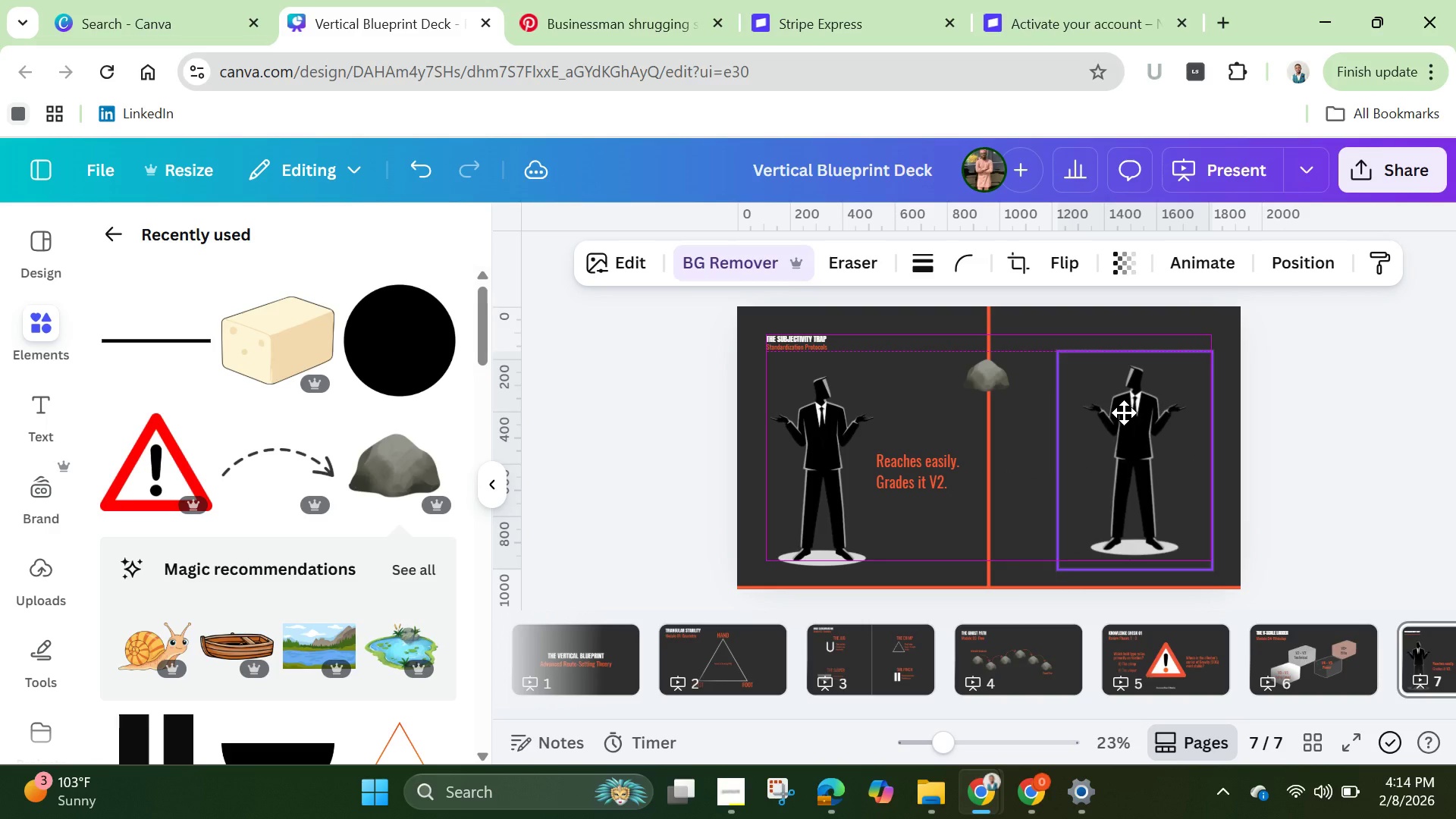 
wait(7.45)
 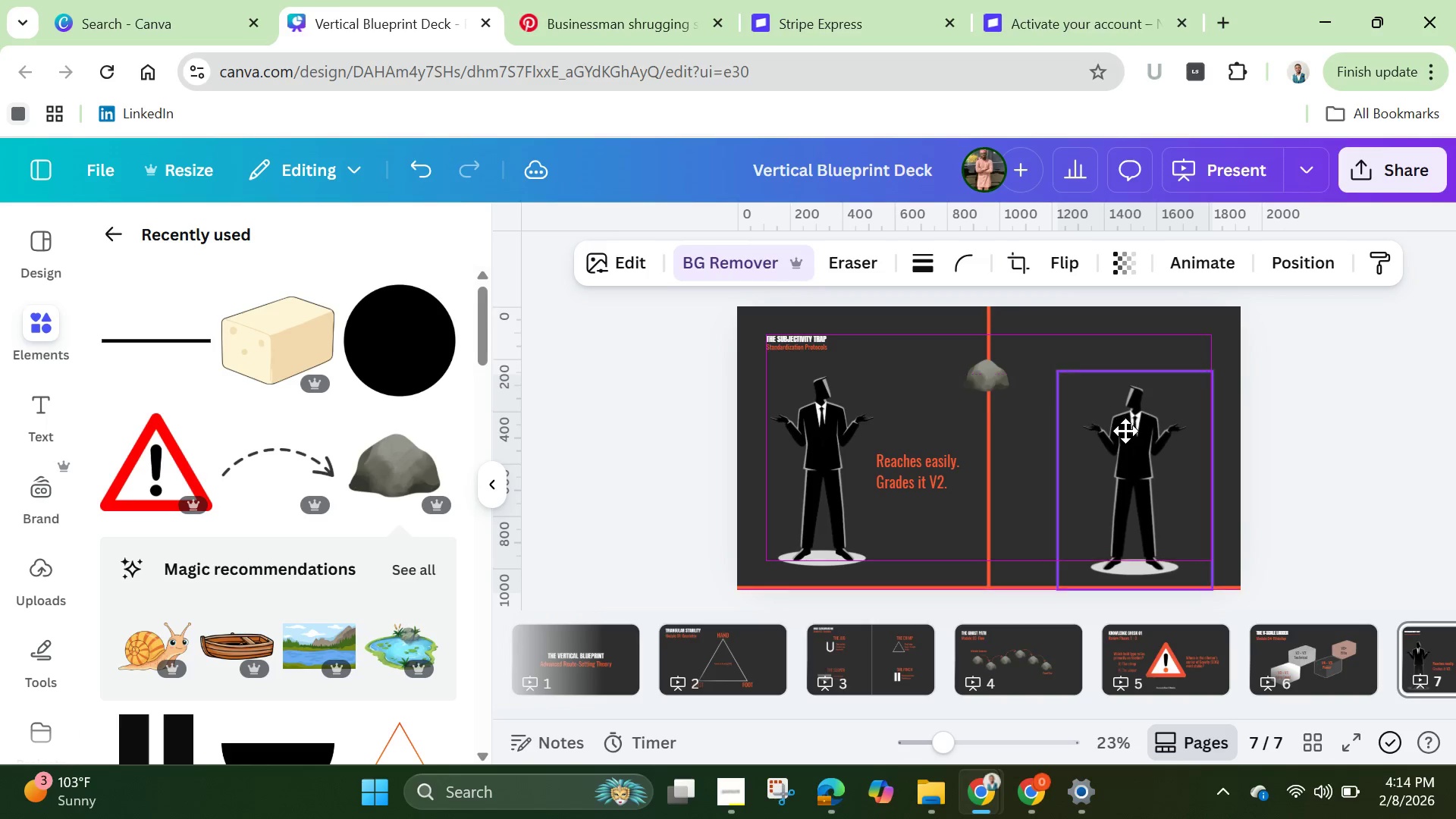 
left_click_drag(start_coordinate=[1064, 366], to_coordinate=[1119, 450])
 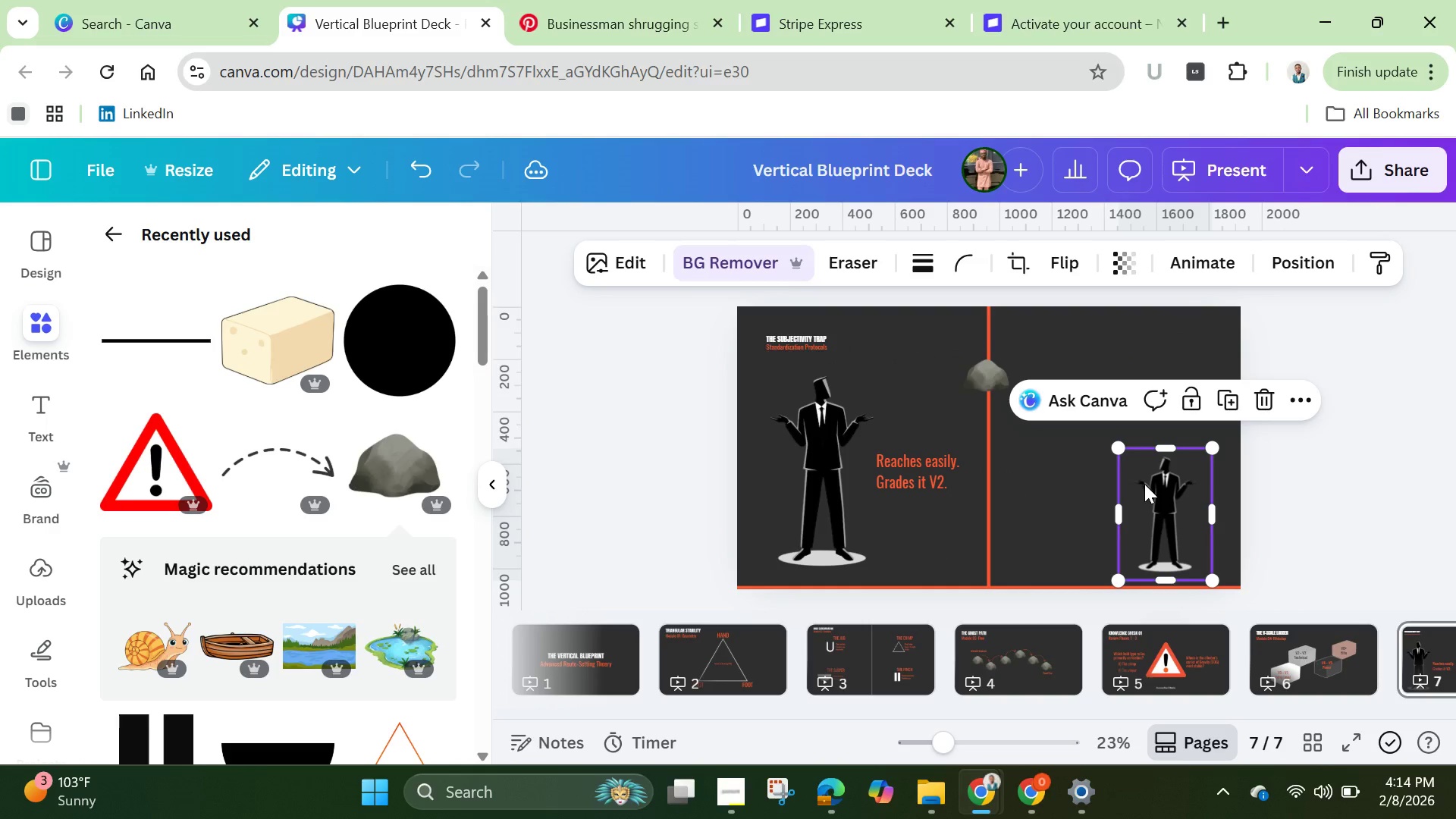 
left_click_drag(start_coordinate=[1147, 485], to_coordinate=[1146, 476])
 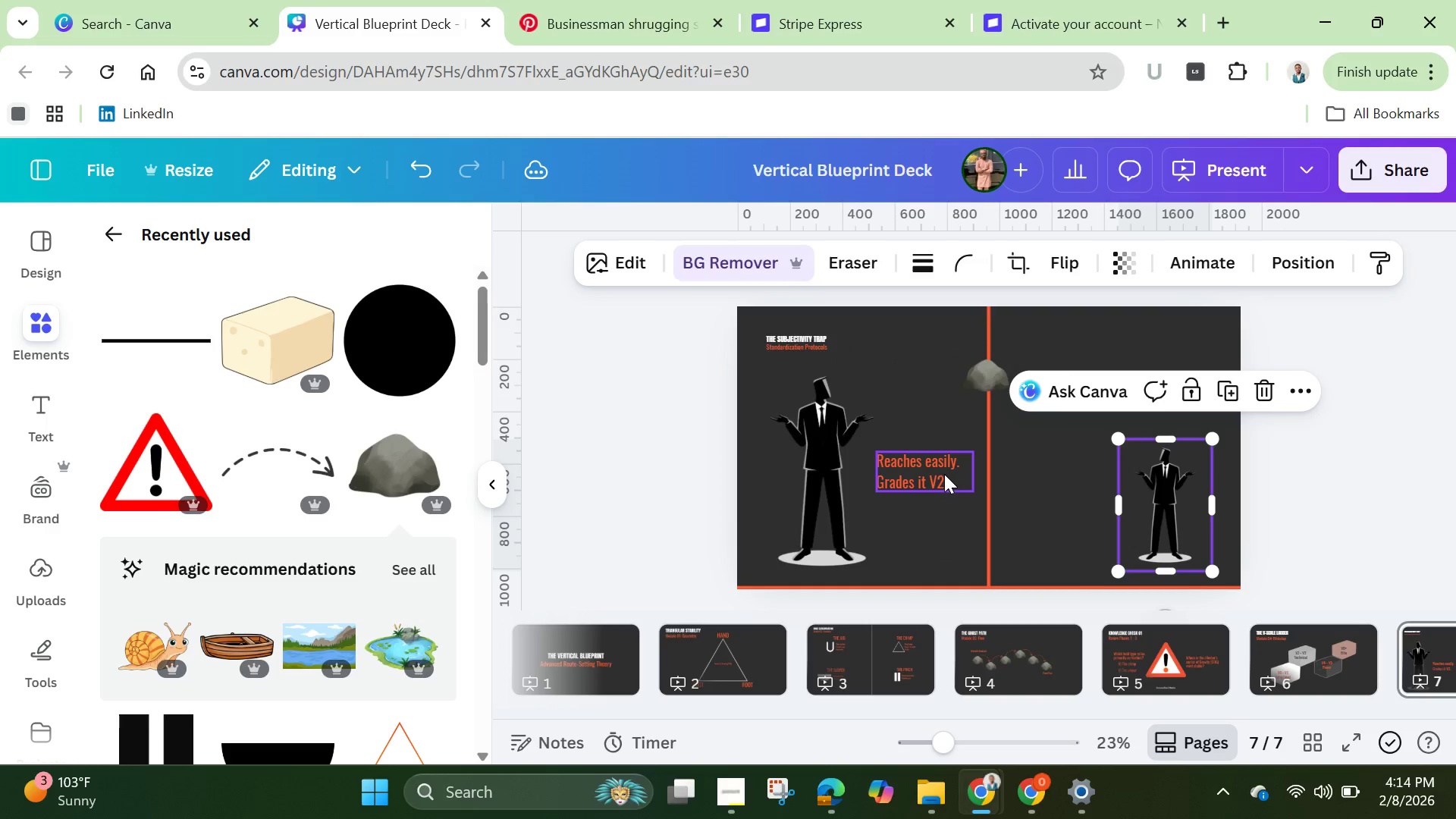 
left_click([944, 474])
 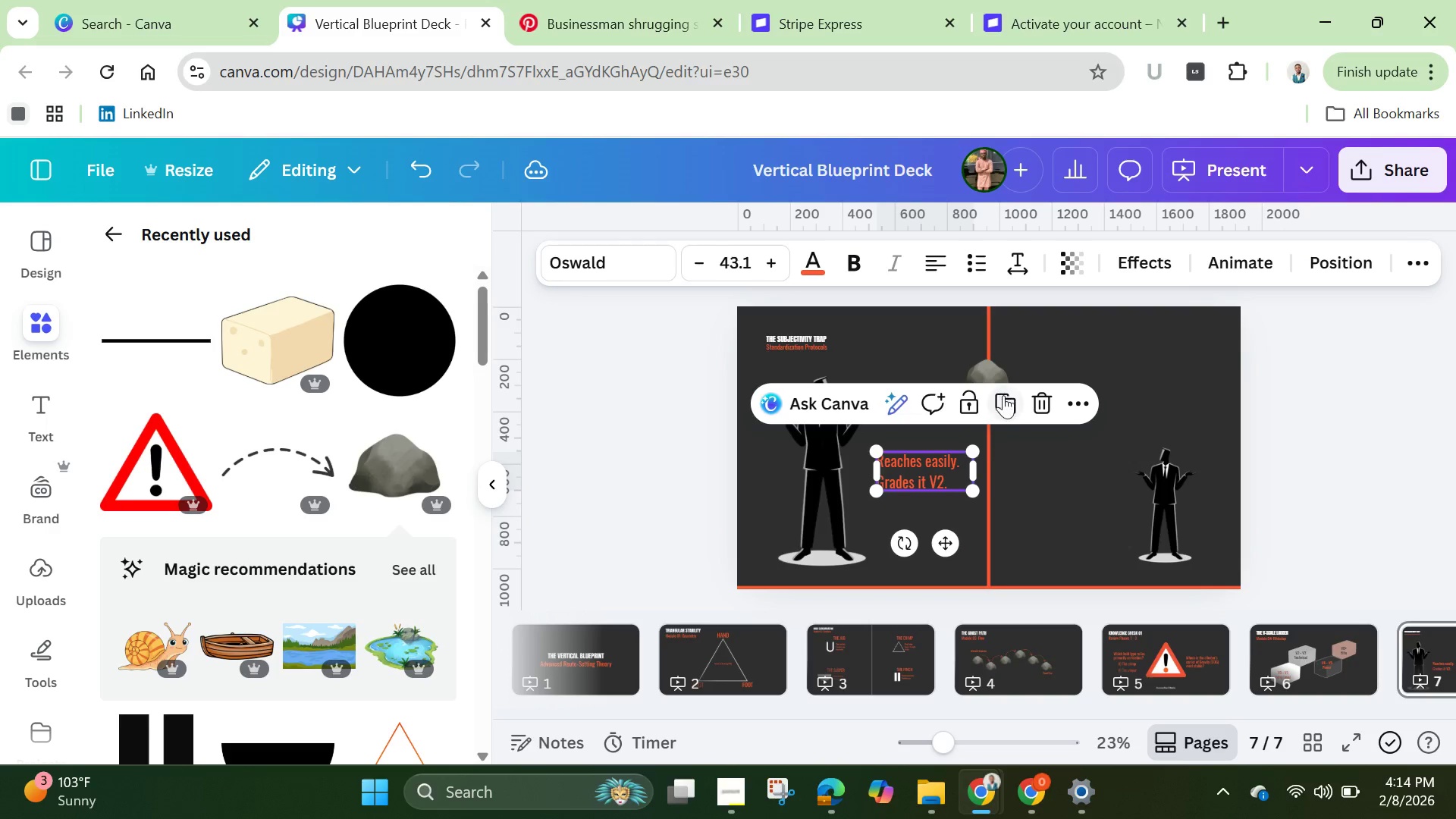 
left_click([1012, 400])
 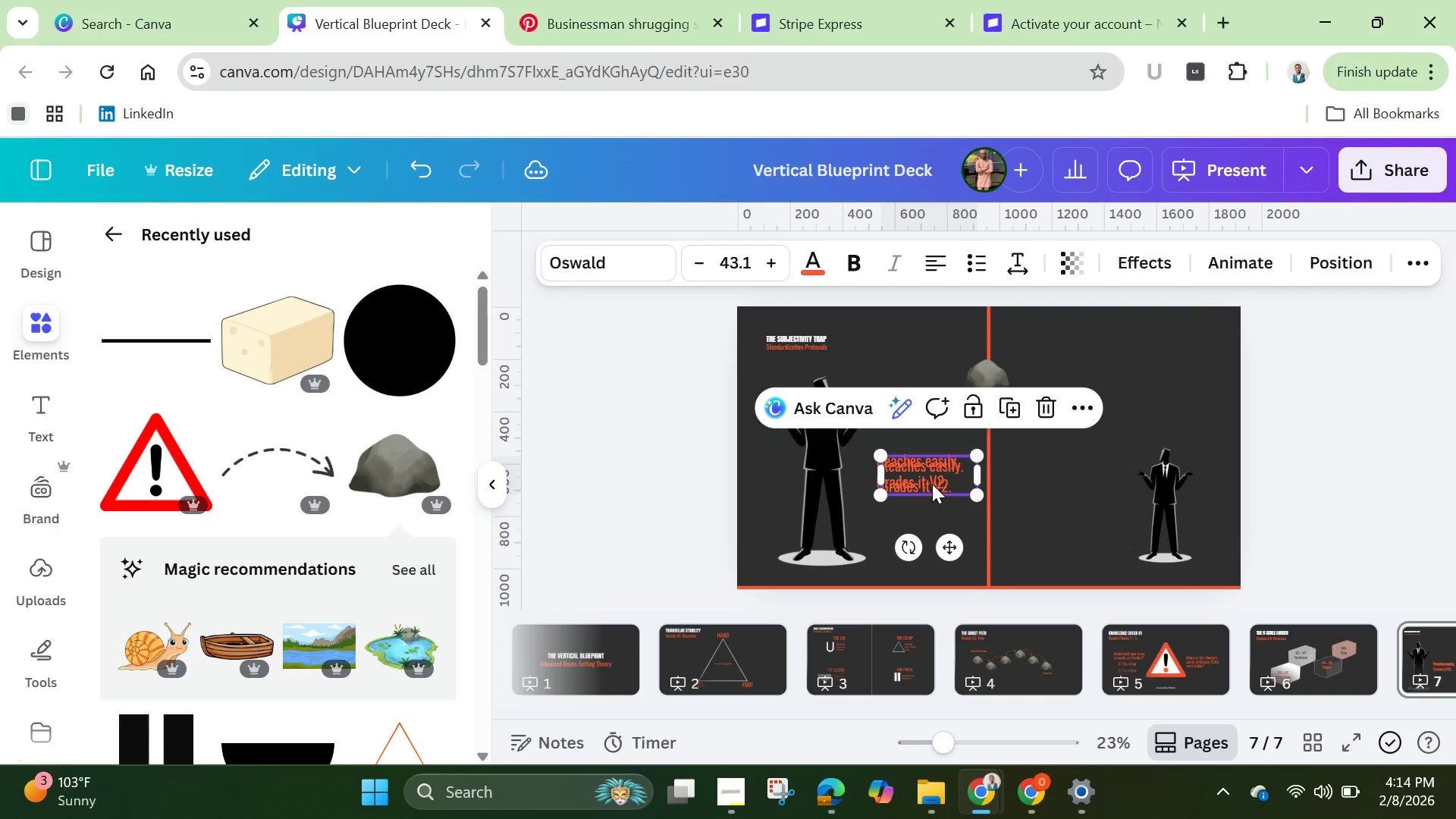 
left_click_drag(start_coordinate=[929, 480], to_coordinate=[1068, 479])
 